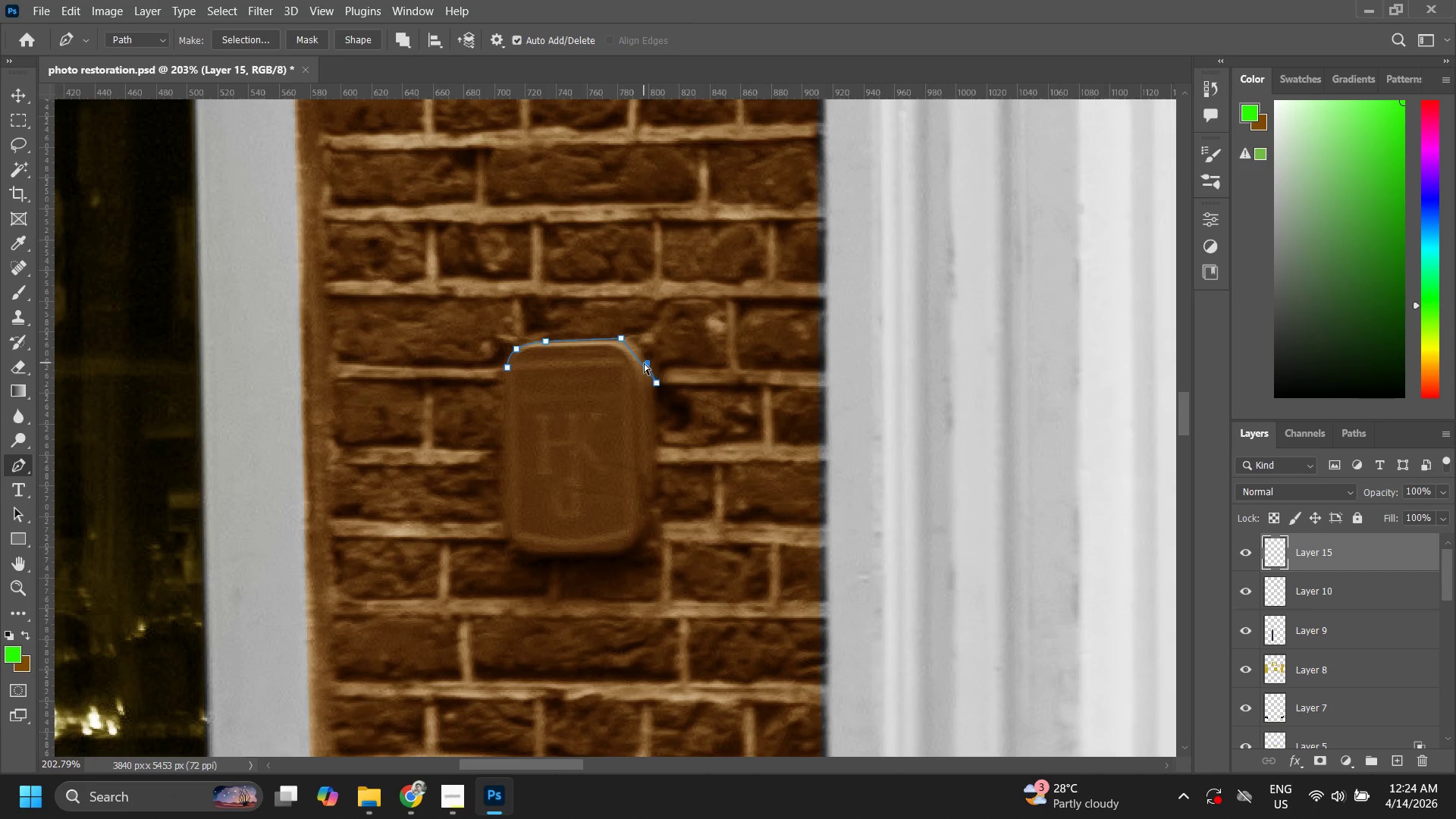 
key(Control+Z)
 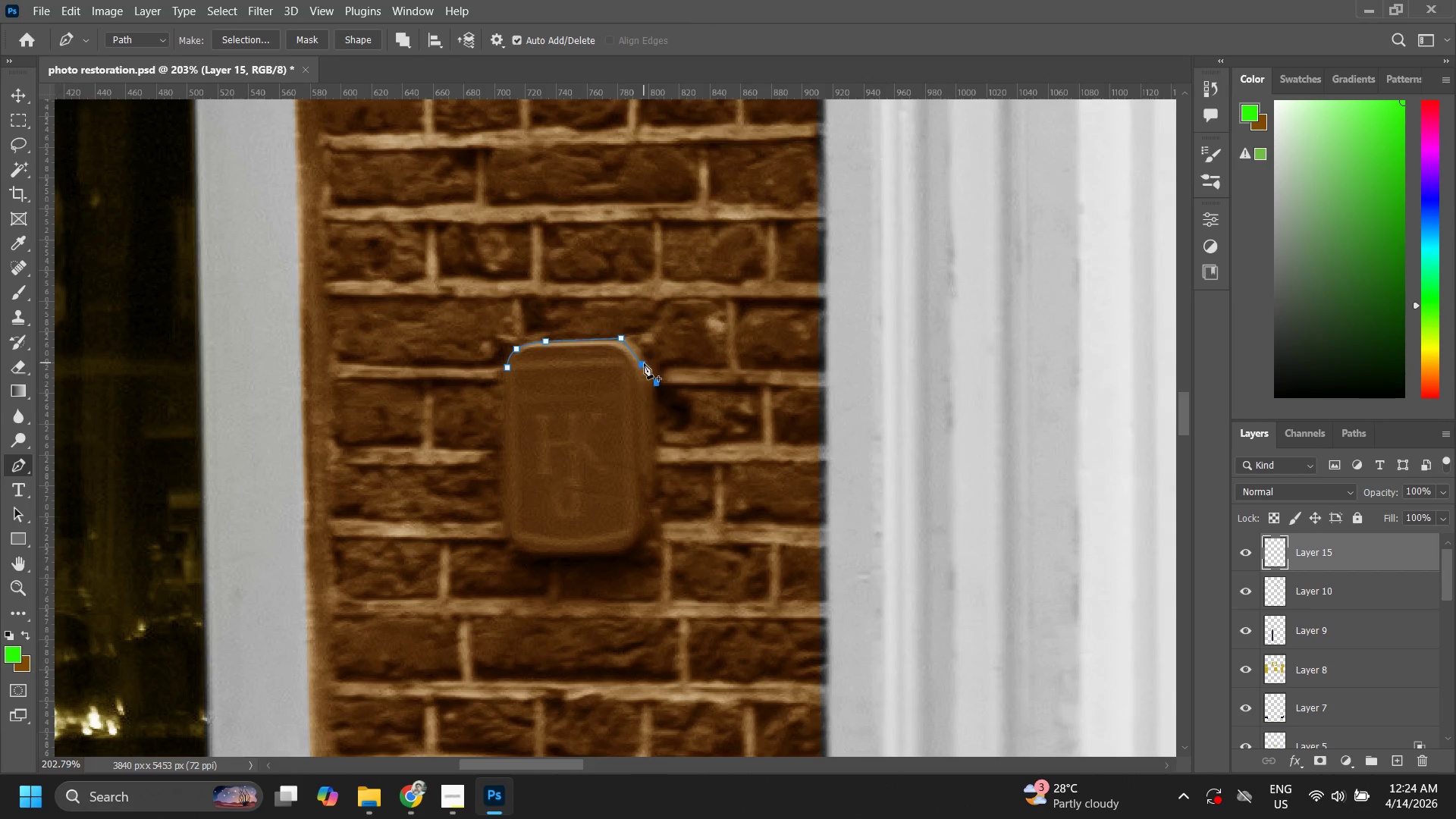 
left_click([644, 363])
 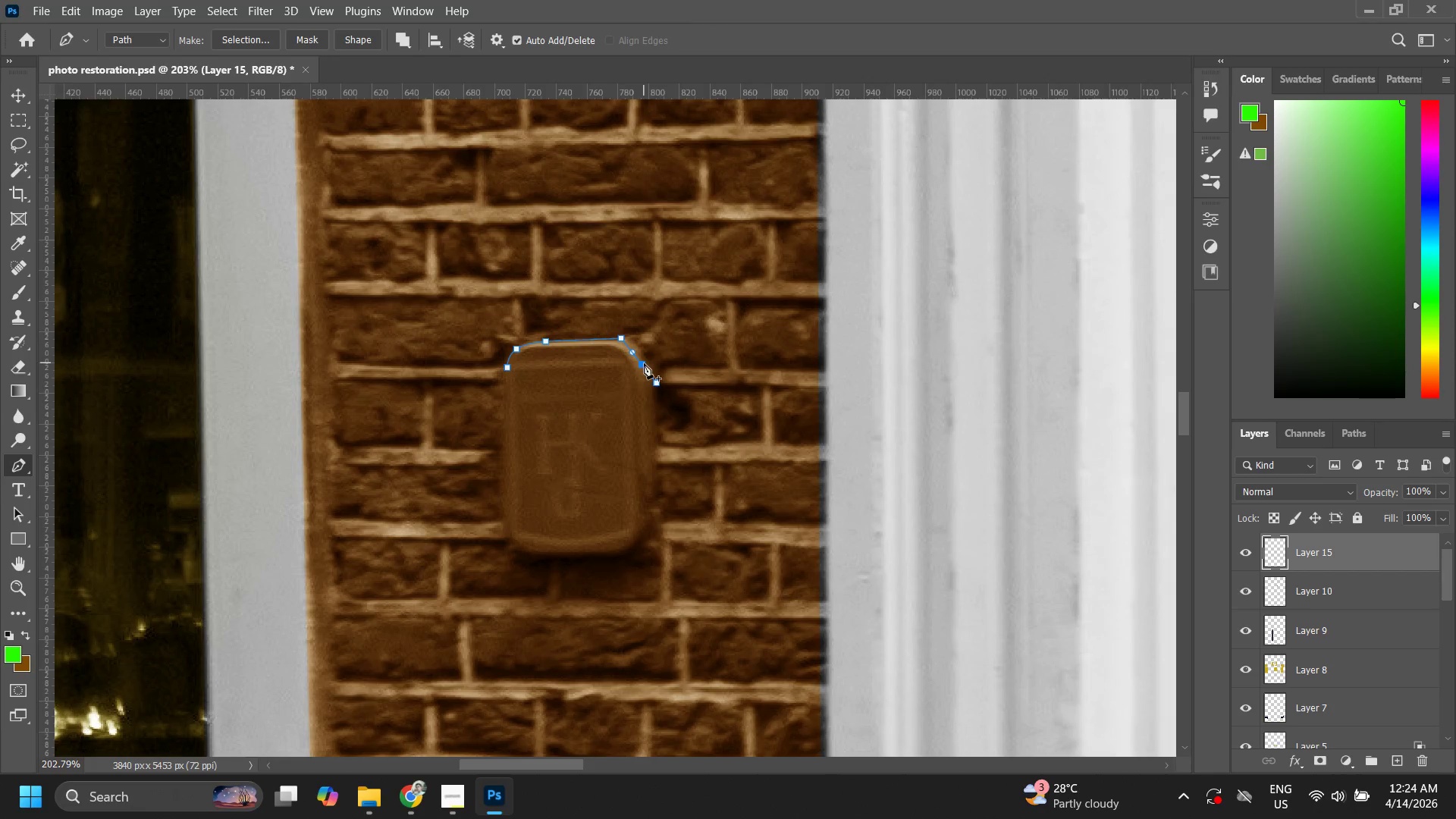 
hold_key(key=ControlLeft, duration=1.2)
left_click_drag(start_coordinate=[644, 363], to_coordinate=[645, 353])
 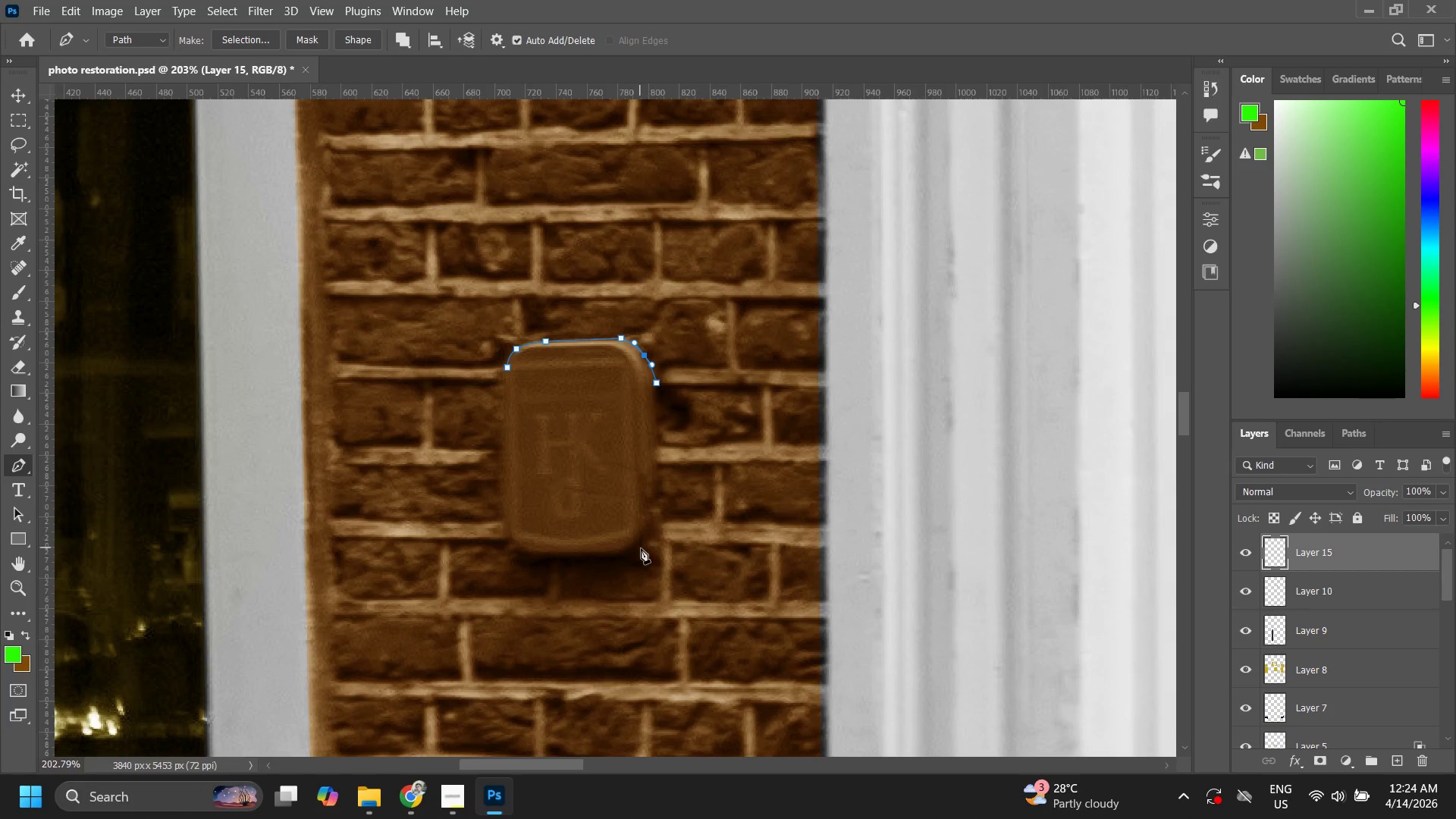 
left_click([641, 549])
 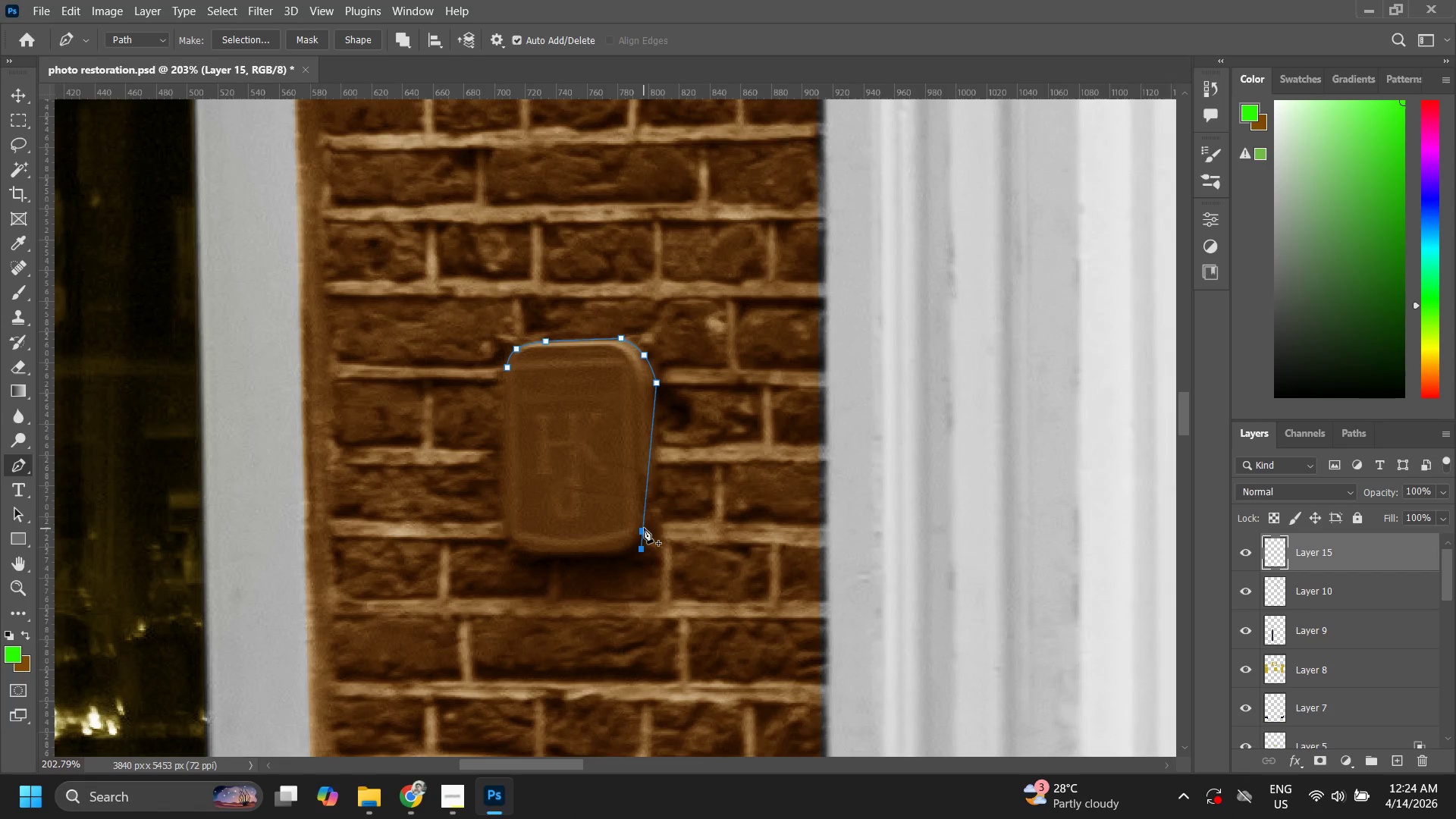 
double_click([645, 526])
 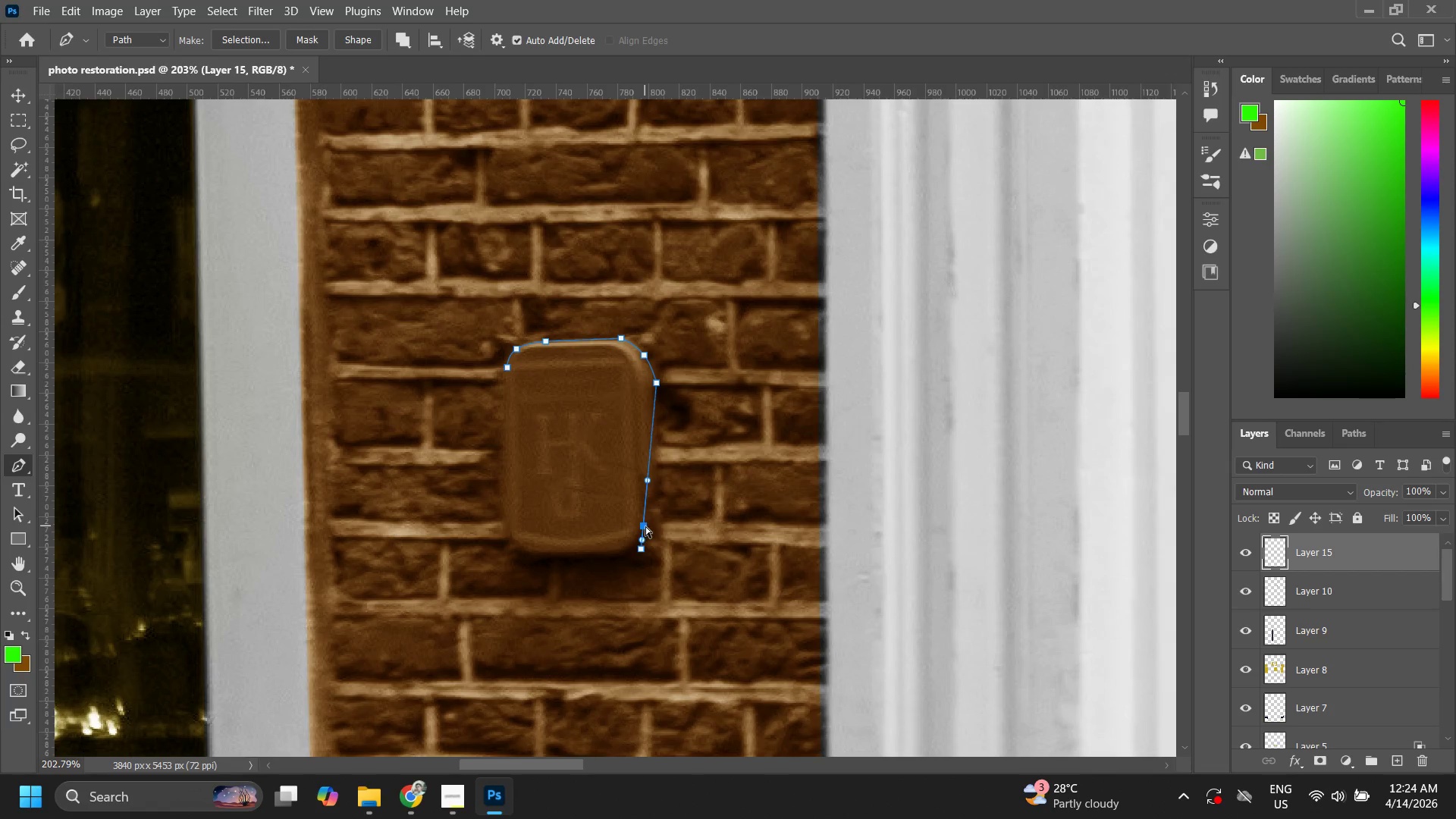 
hold_key(key=ControlLeft, duration=0.91)
left_click_drag(start_coordinate=[645, 526], to_coordinate=[652, 527])
 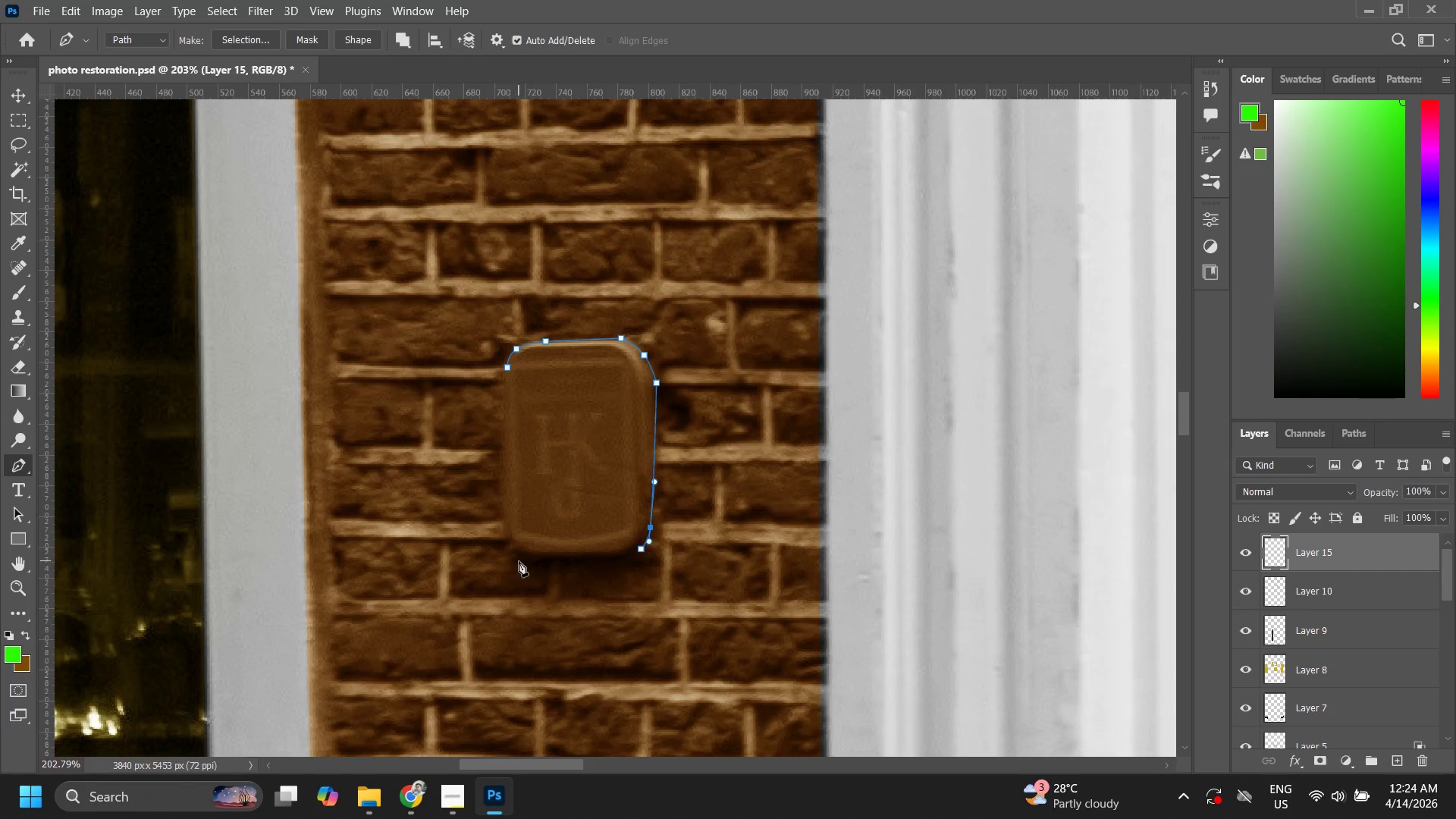 
left_click([520, 557])
 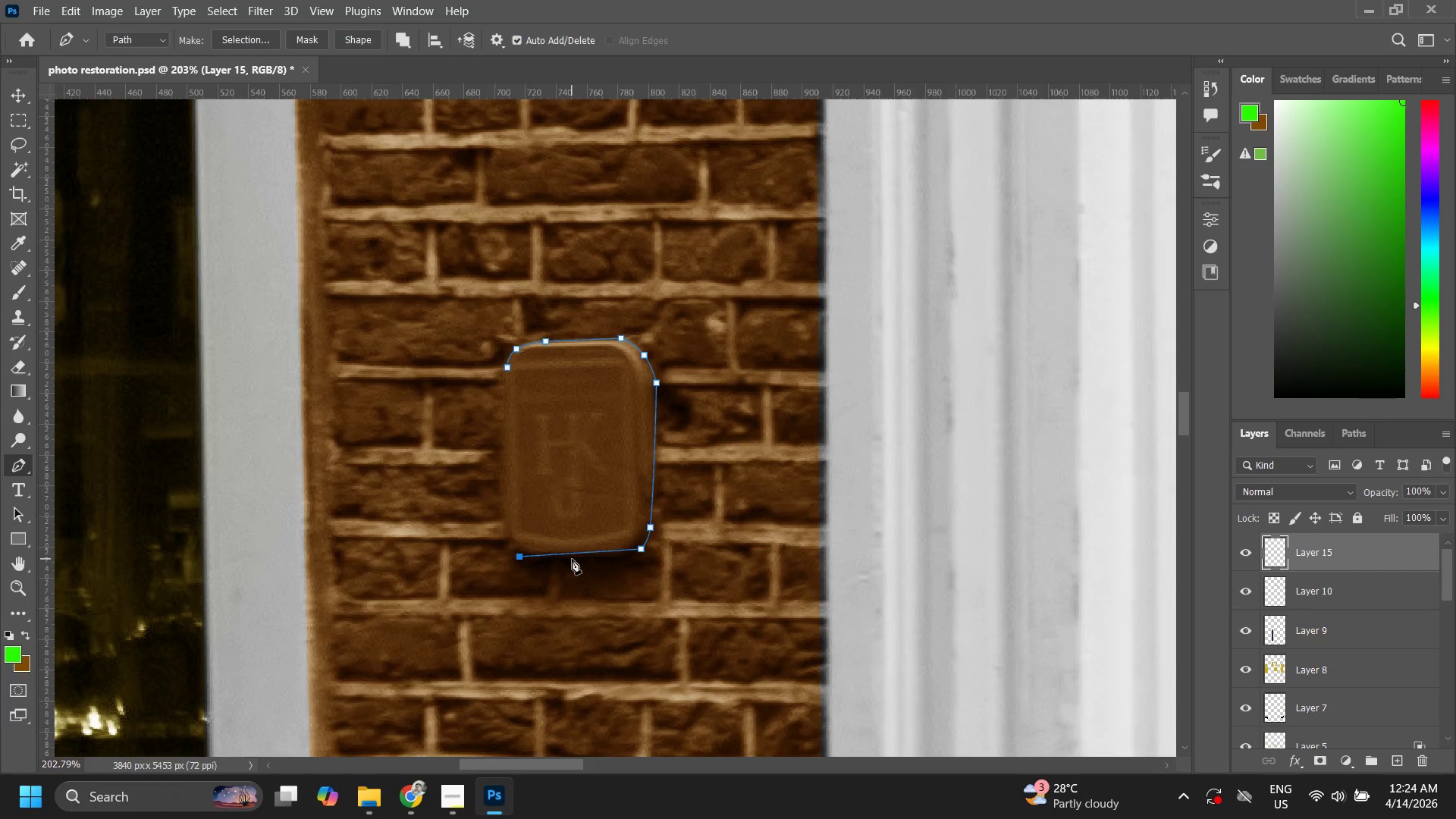 
left_click([573, 559])
 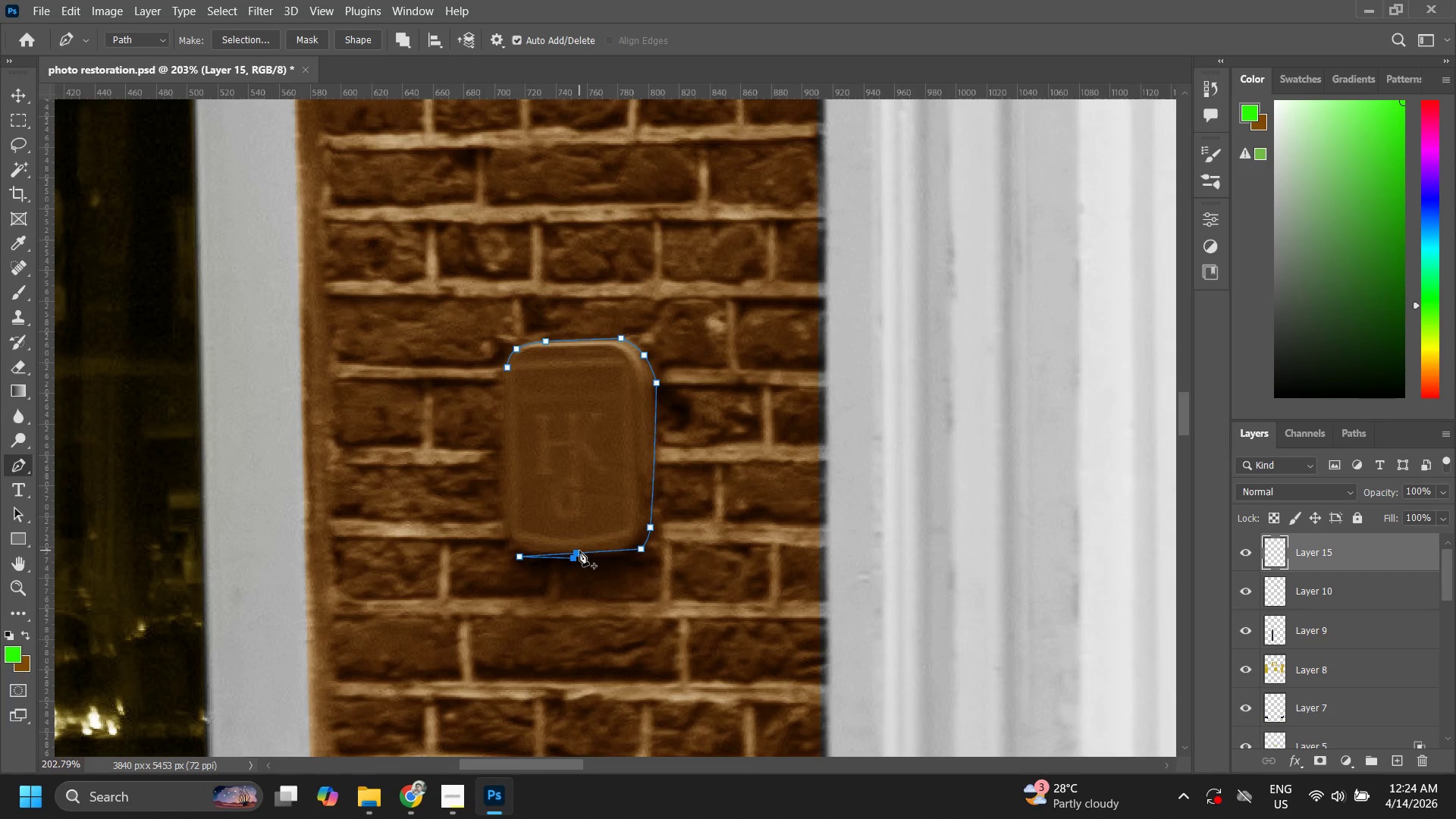 
key(Control+ControlLeft)
 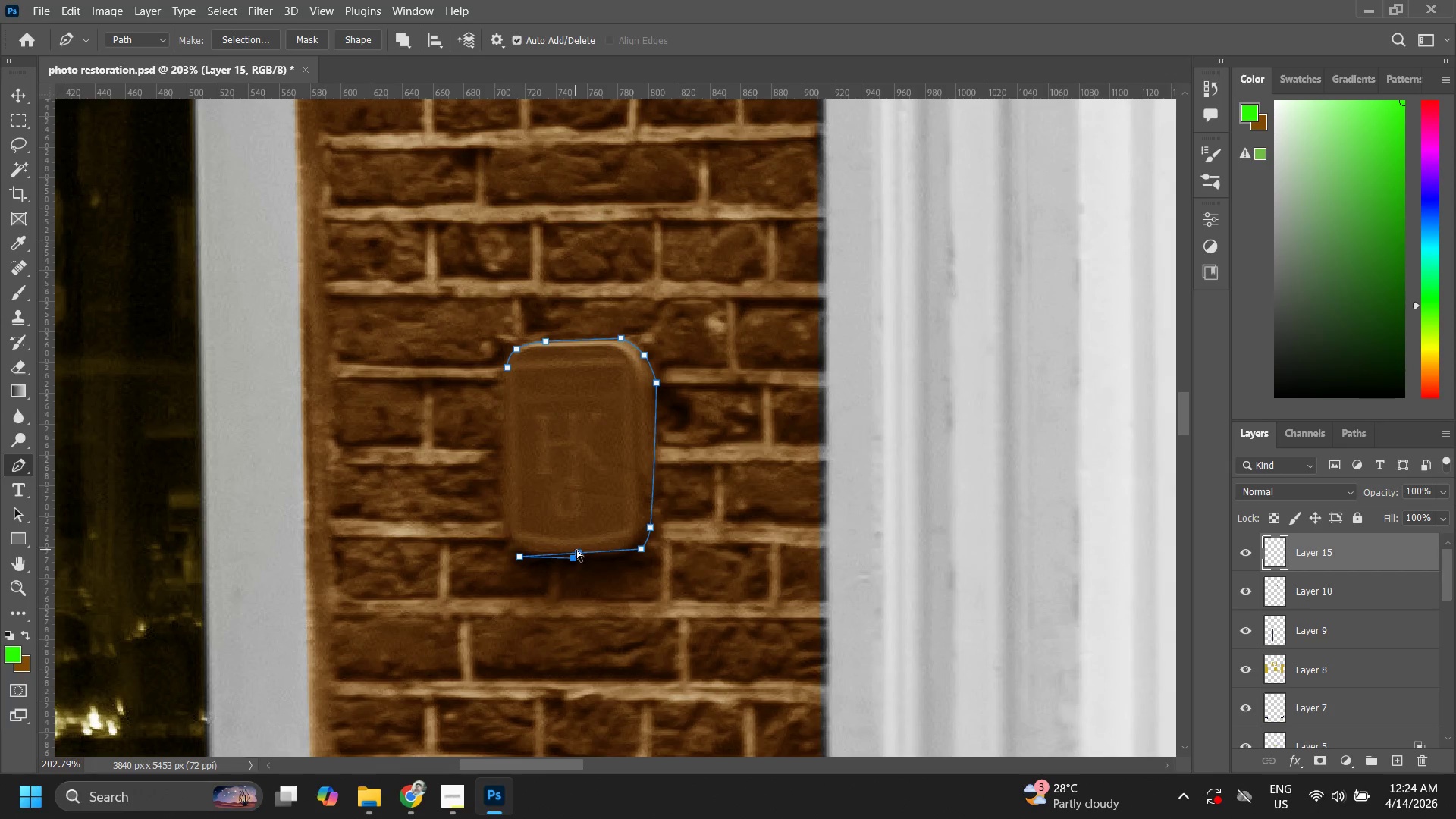 
key(Control+Z)
 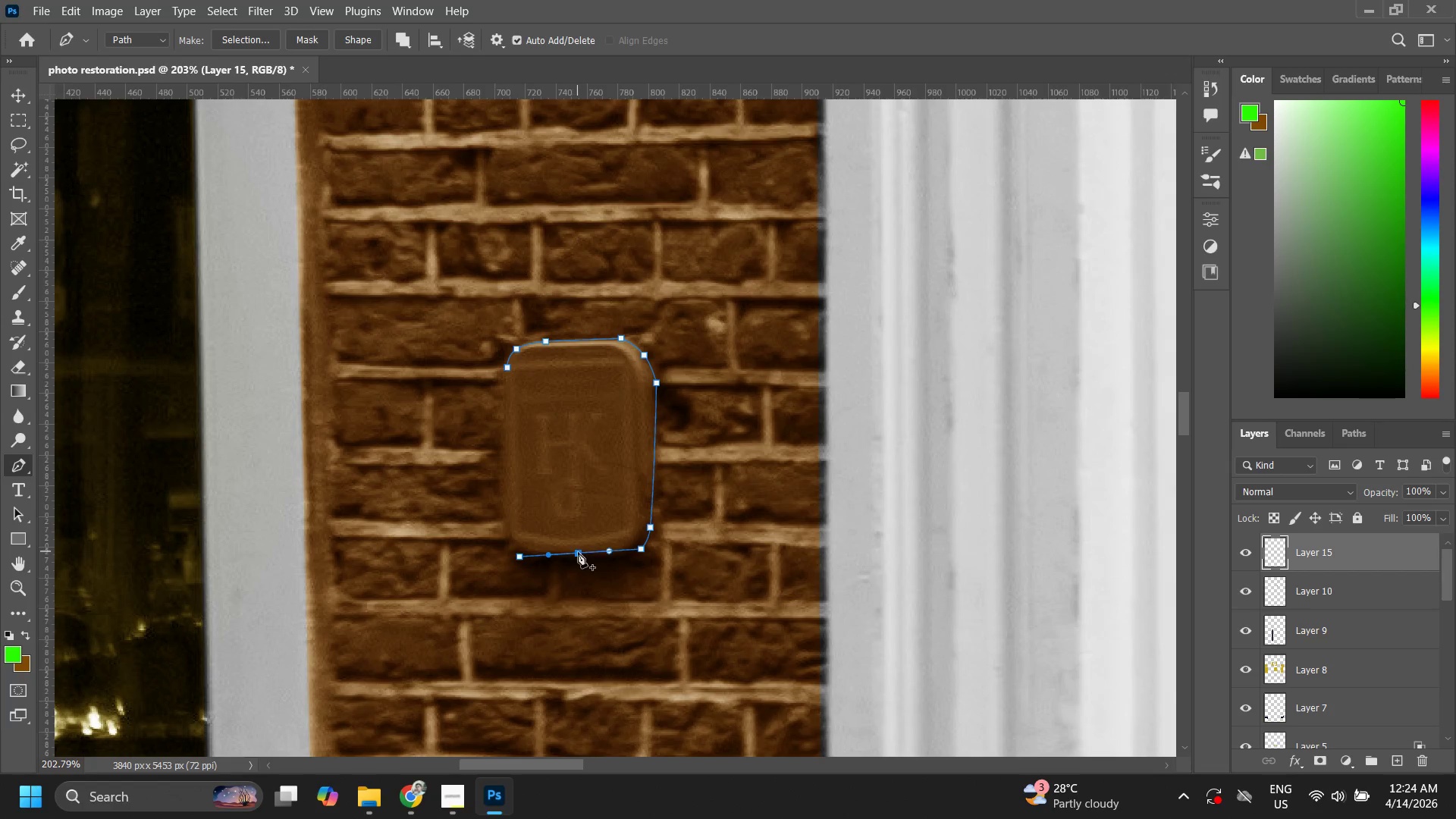 
hold_key(key=ControlLeft, duration=1.5)
left_click_drag(start_coordinate=[568, 544], to_coordinate=[579, 556])
 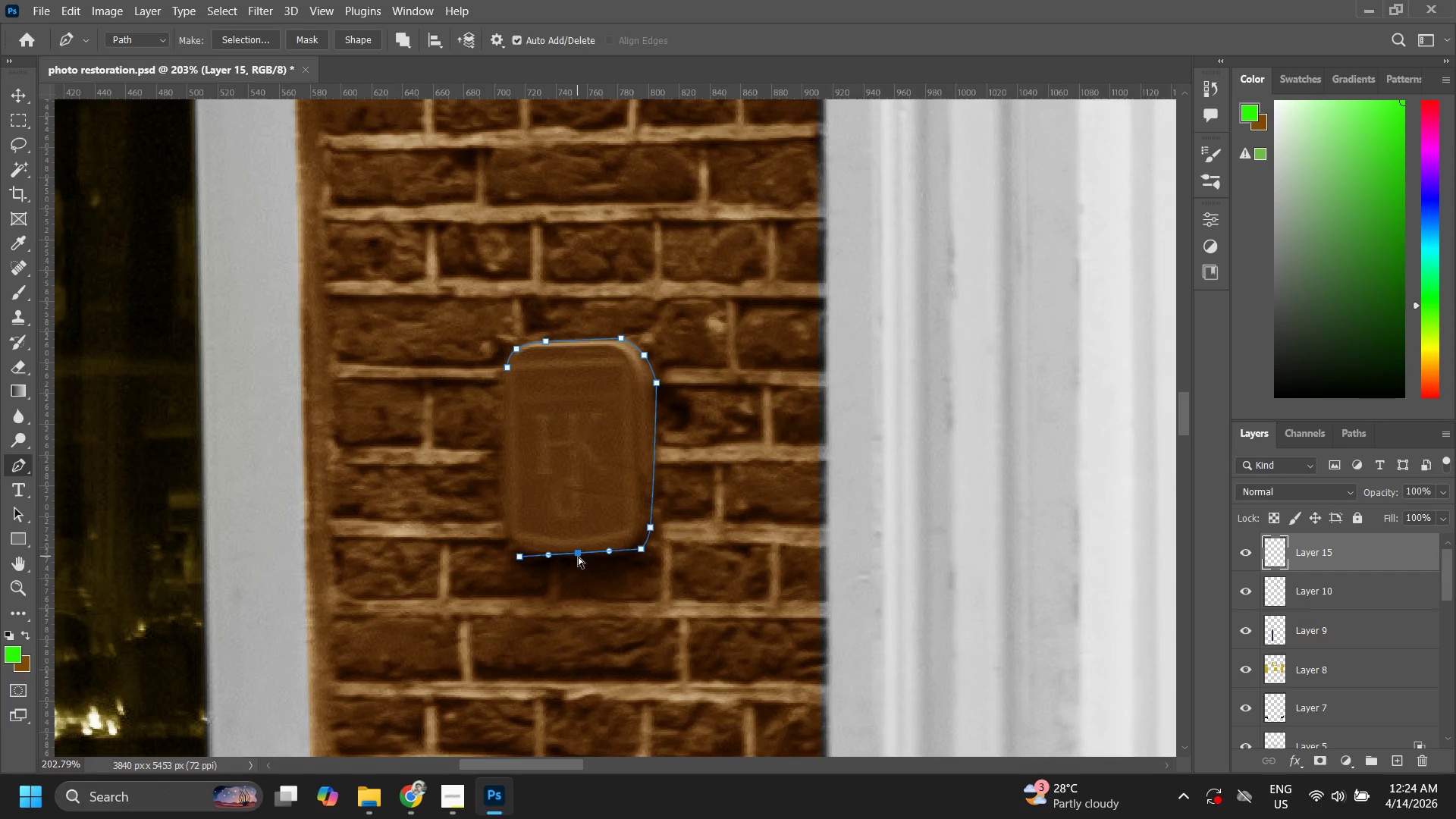 
left_click_drag(start_coordinate=[576, 555], to_coordinate=[585, 563])
 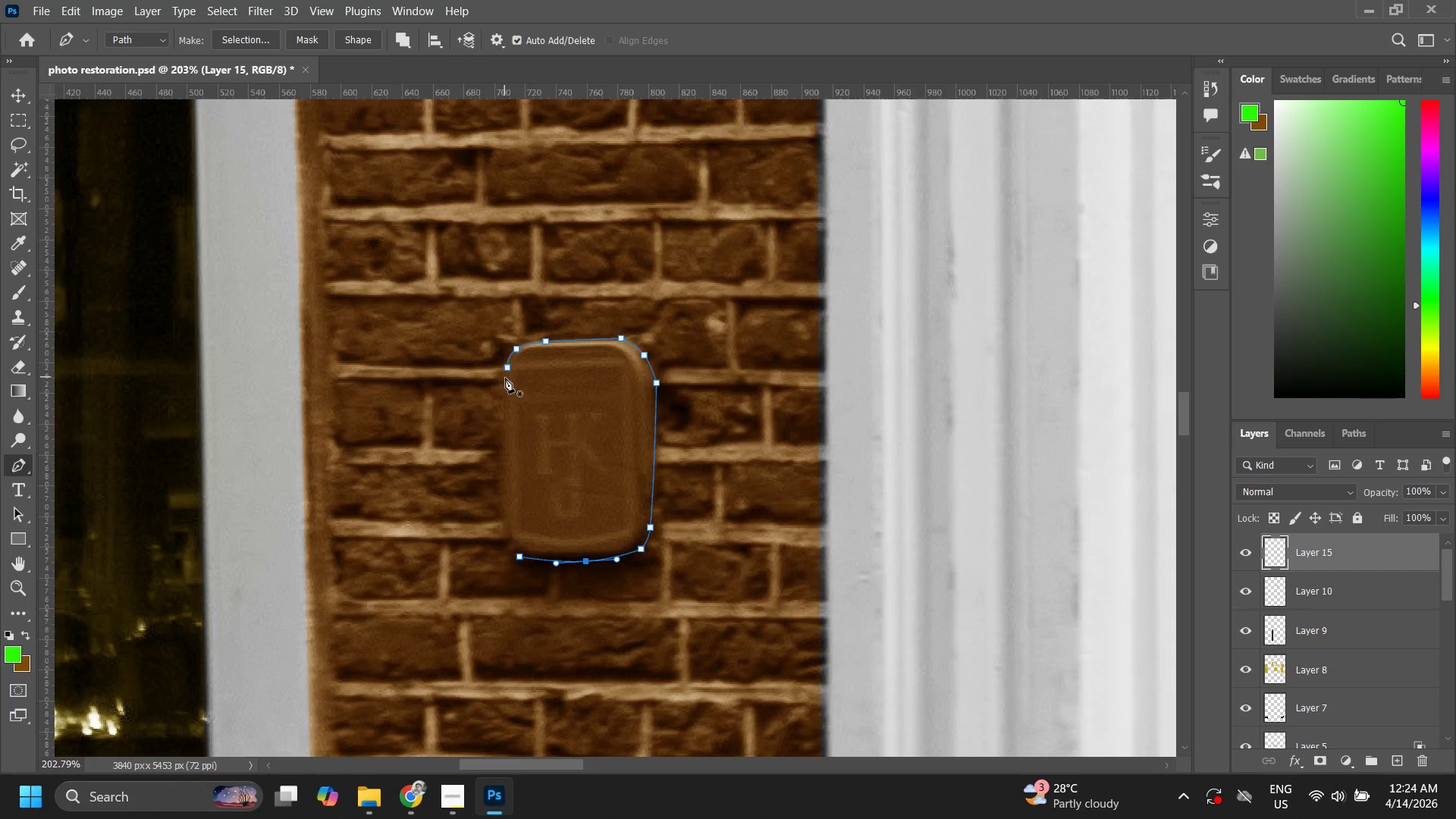 
hold_key(key=ControlLeft, duration=0.39)
 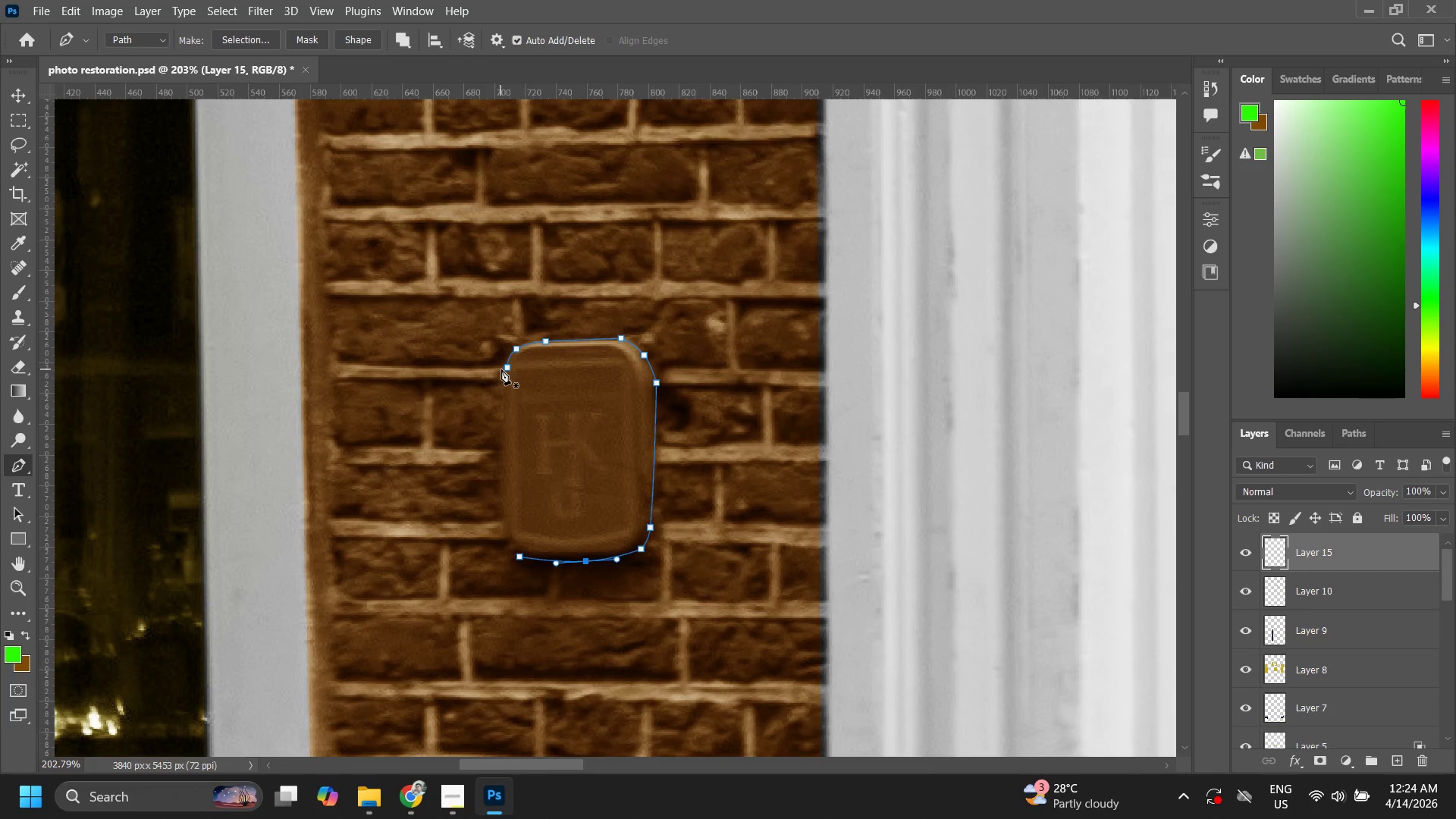 
left_click([510, 372])
 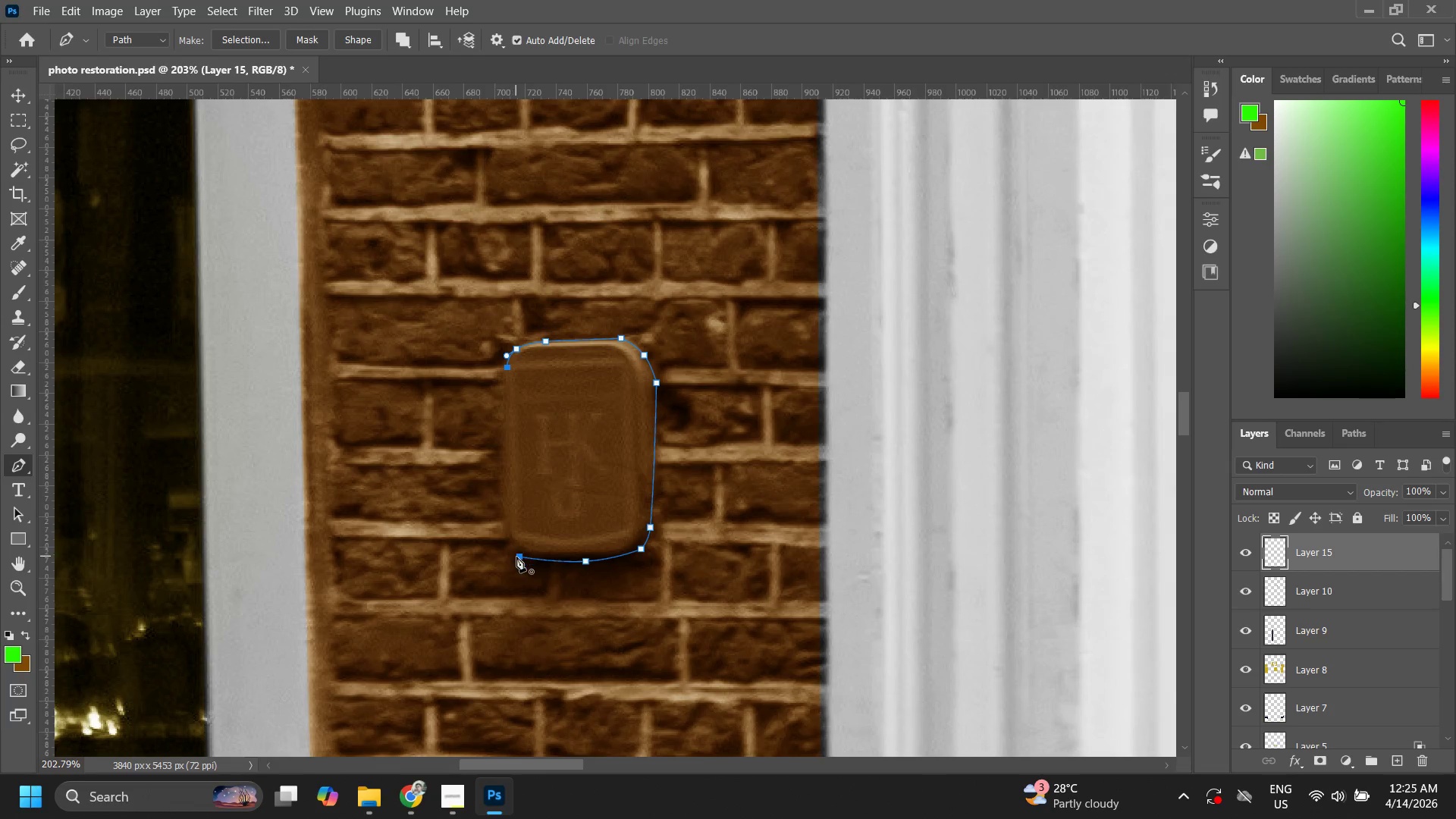 
left_click([519, 557])
 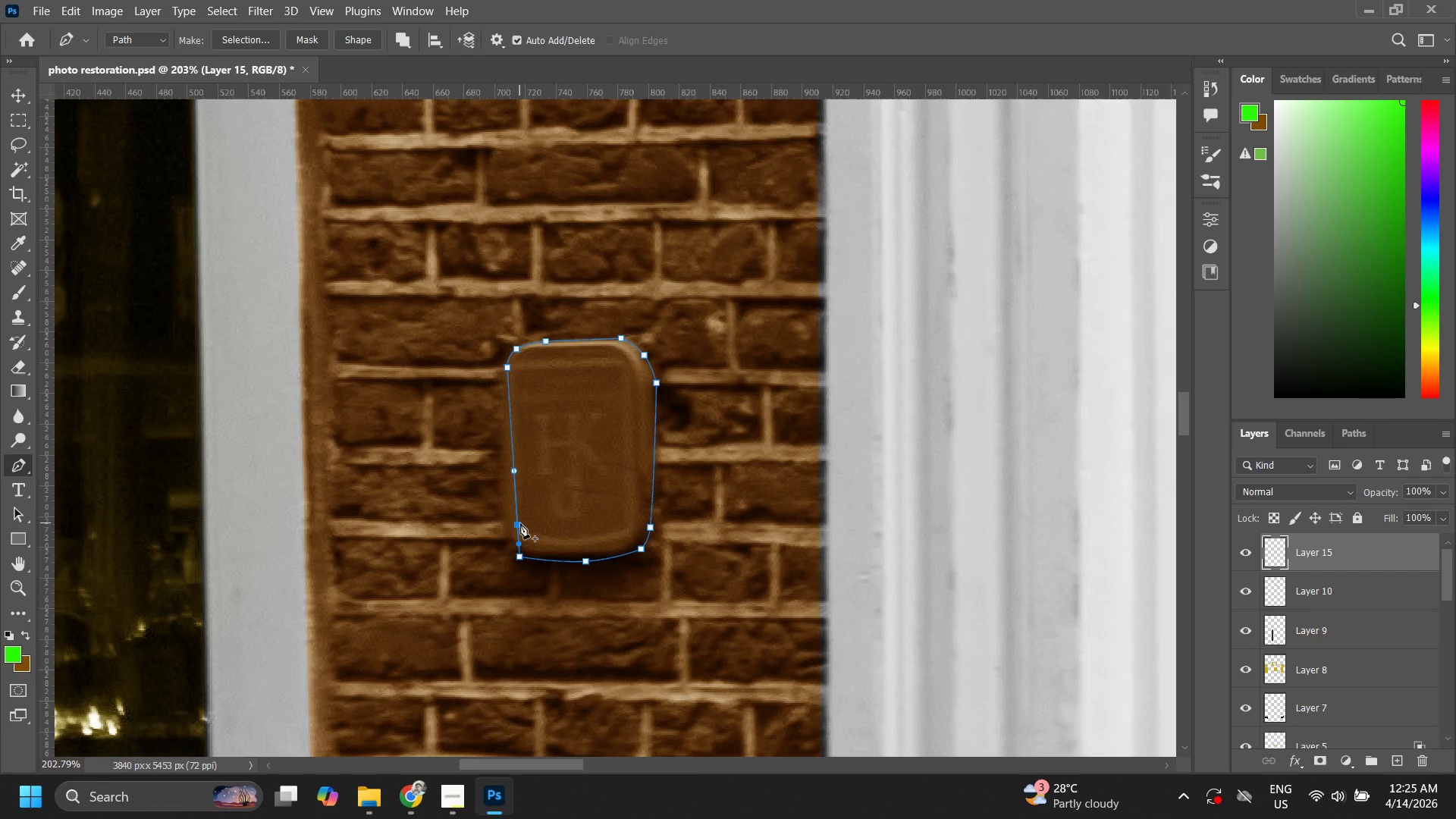 
hold_key(key=ControlLeft, duration=1.33)
left_click_drag(start_coordinate=[520, 523], to_coordinate=[510, 522])
 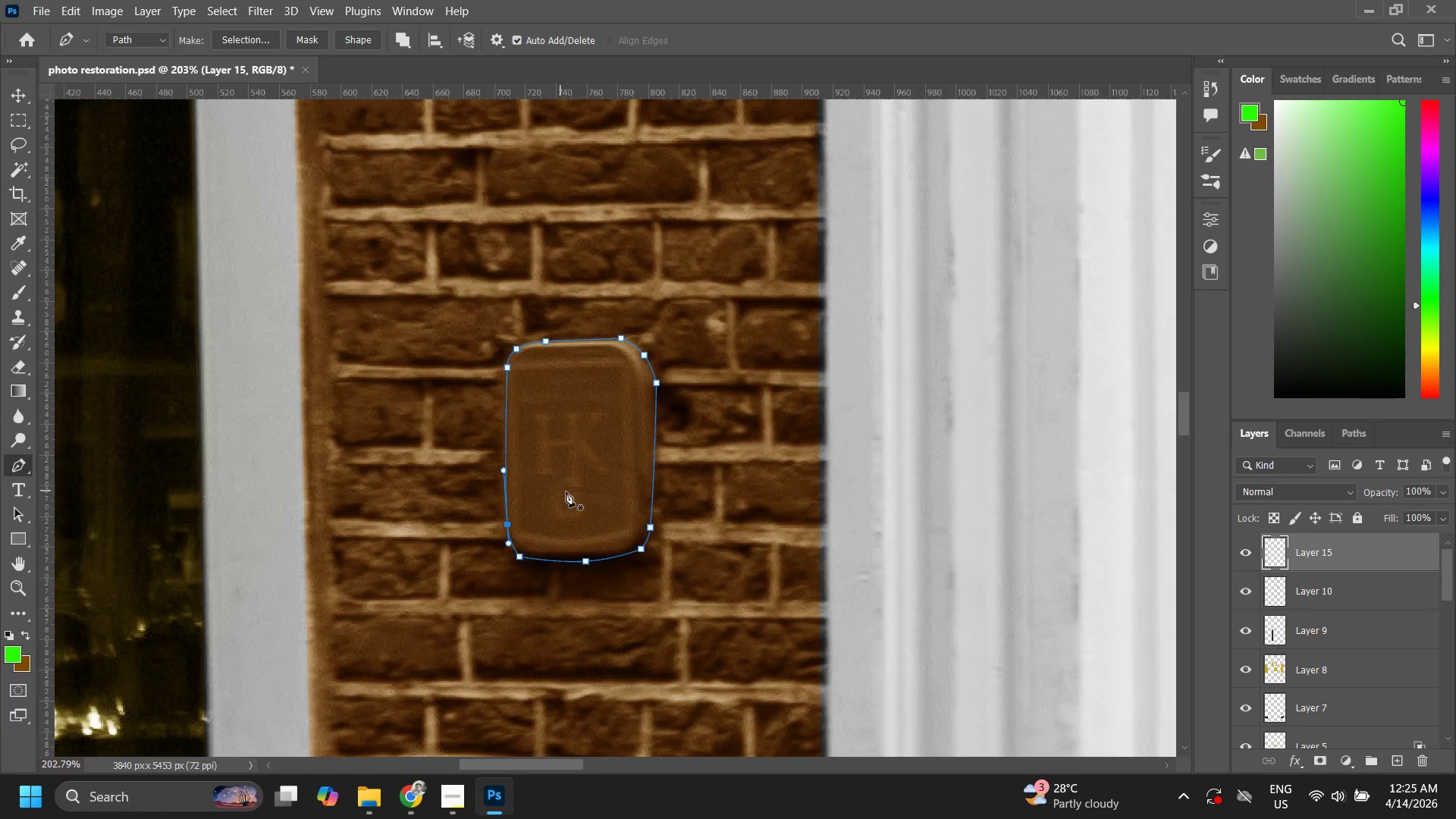 
right_click([572, 481])
 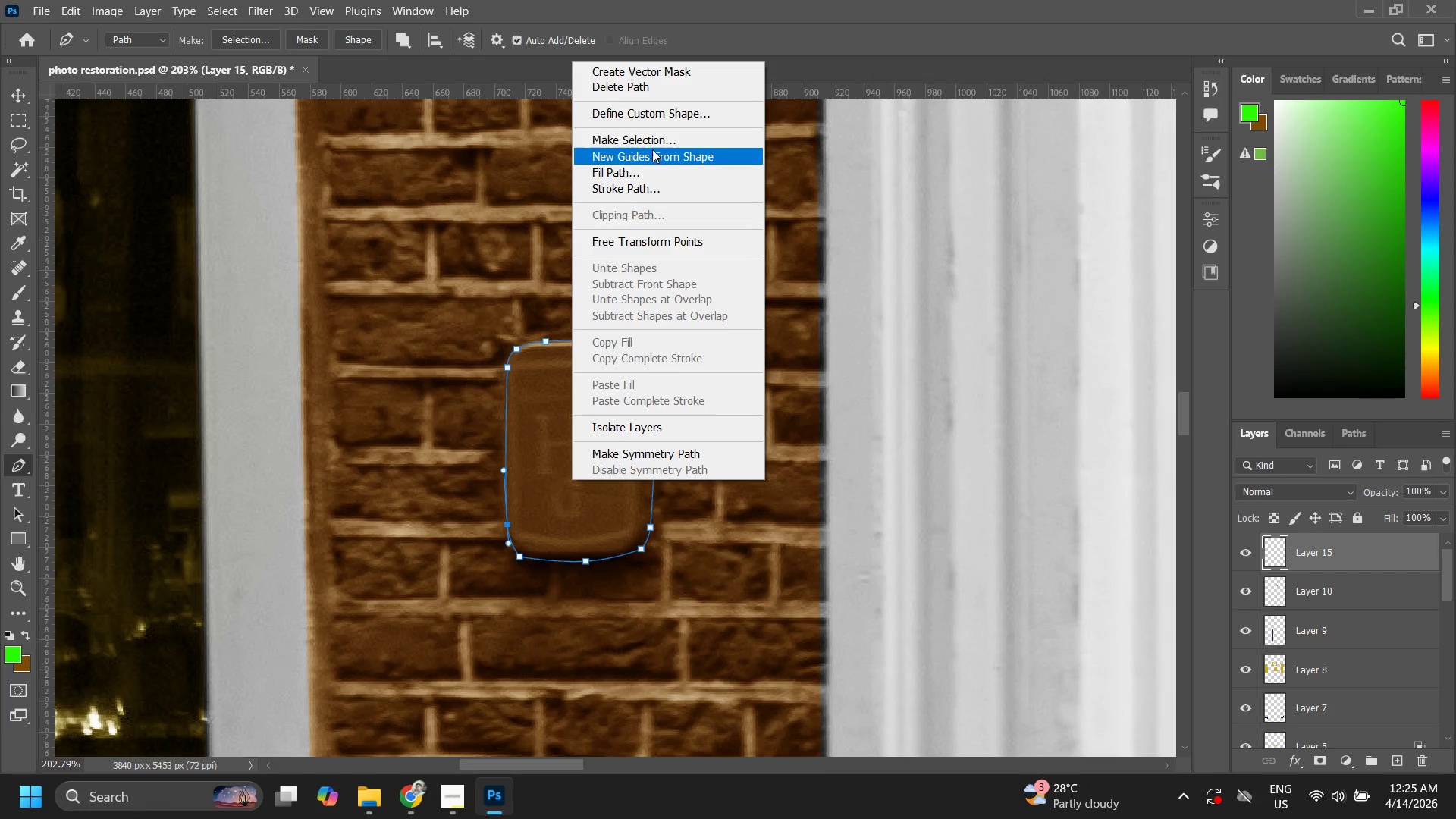 
left_click([652, 146])
 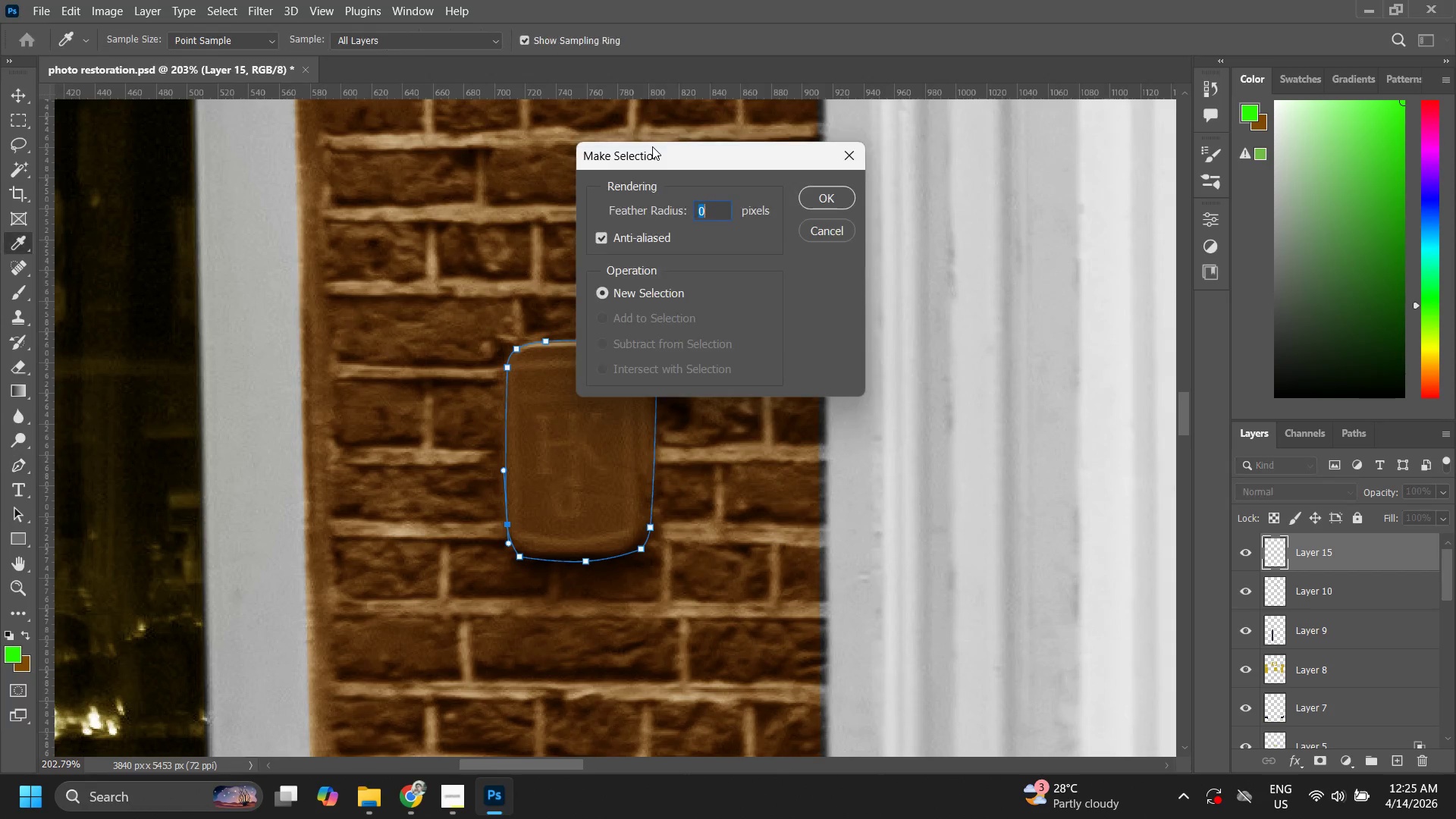 
key(Enter)
 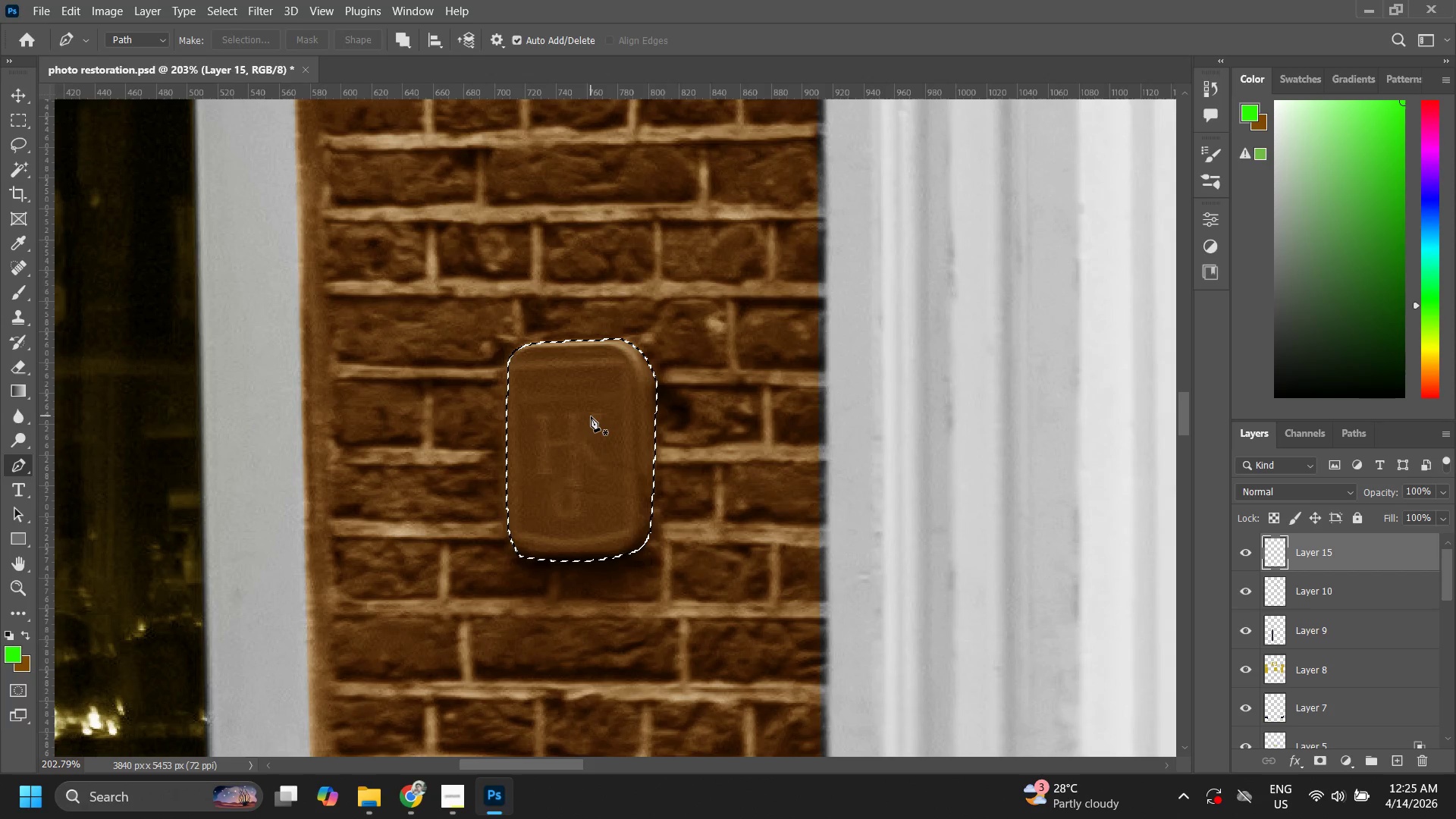 
key(B)
 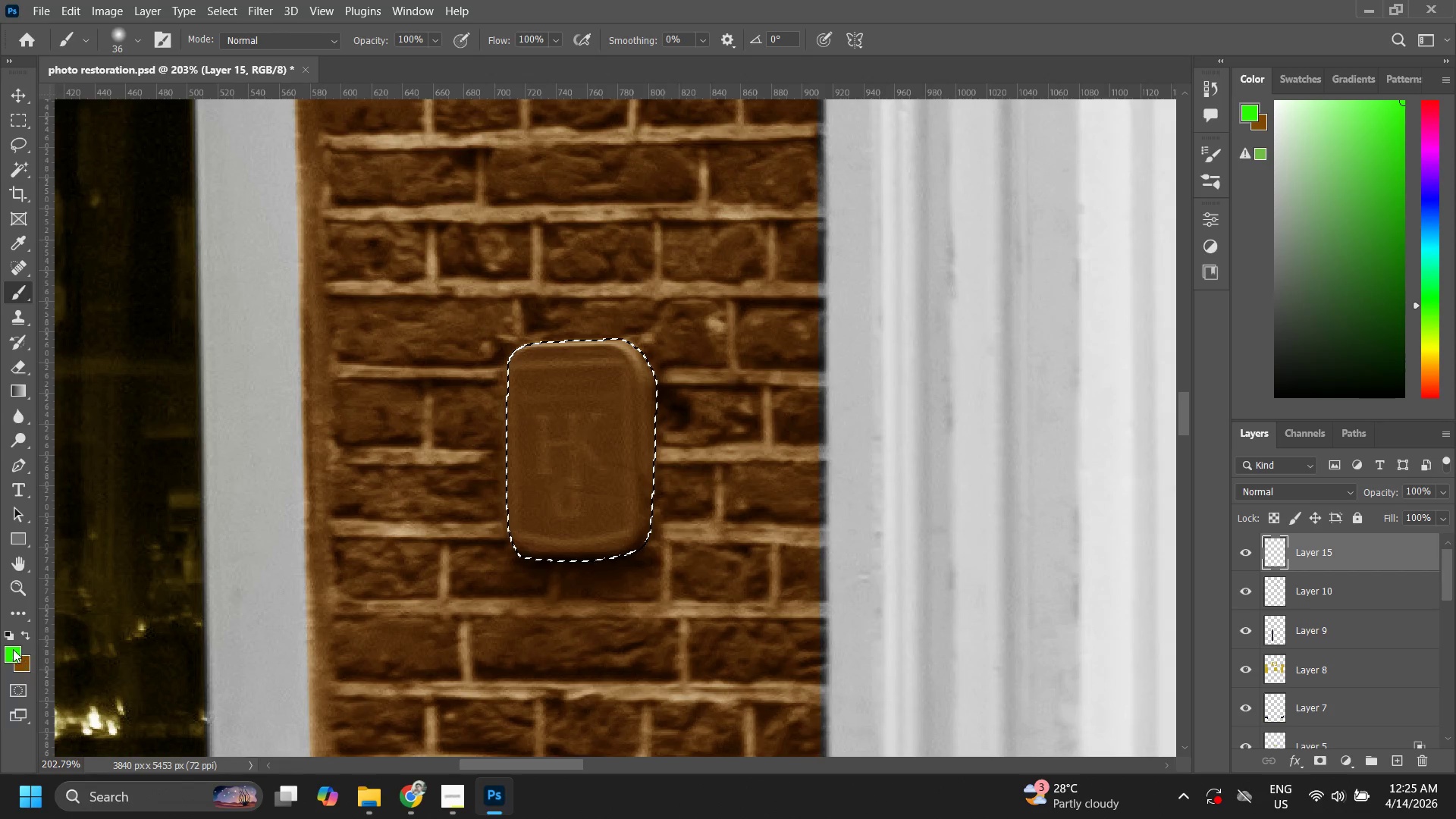 
left_click_drag(start_coordinate=[12, 648], to_coordinate=[717, 234])
 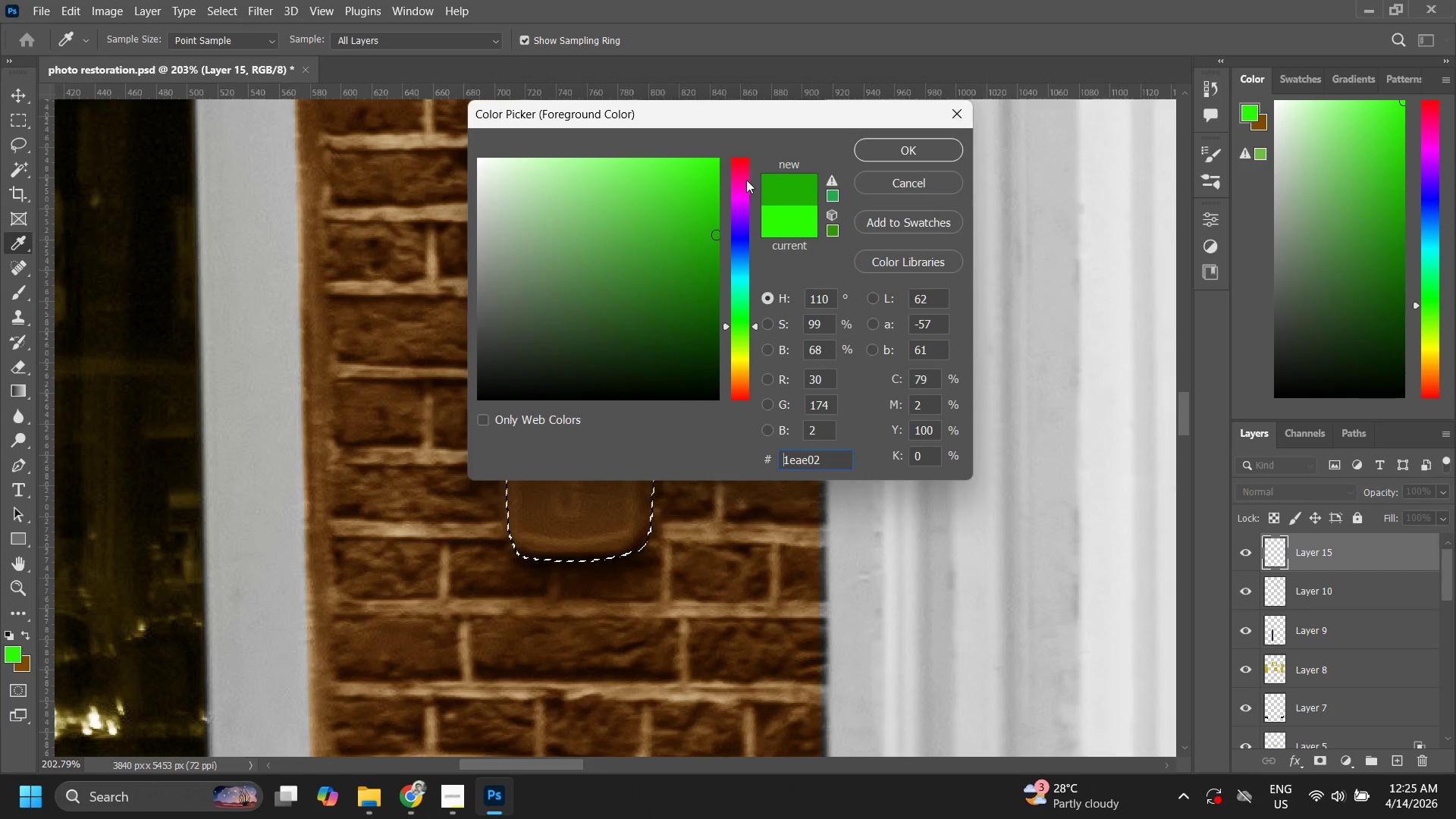 
left_click_drag(start_coordinate=[748, 172], to_coordinate=[743, 154])
 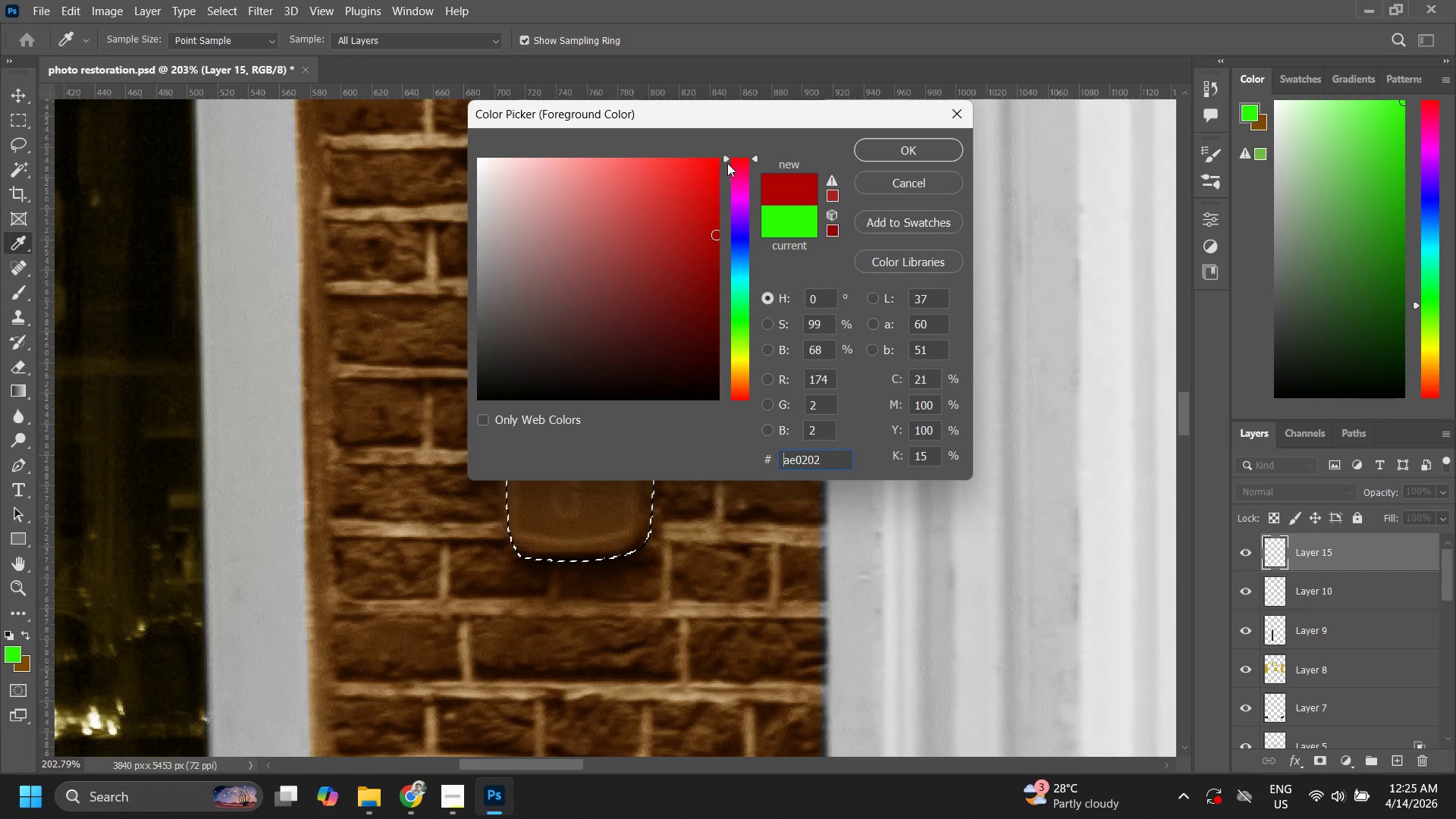 
left_click_drag(start_coordinate=[727, 163], to_coordinate=[706, 156])
 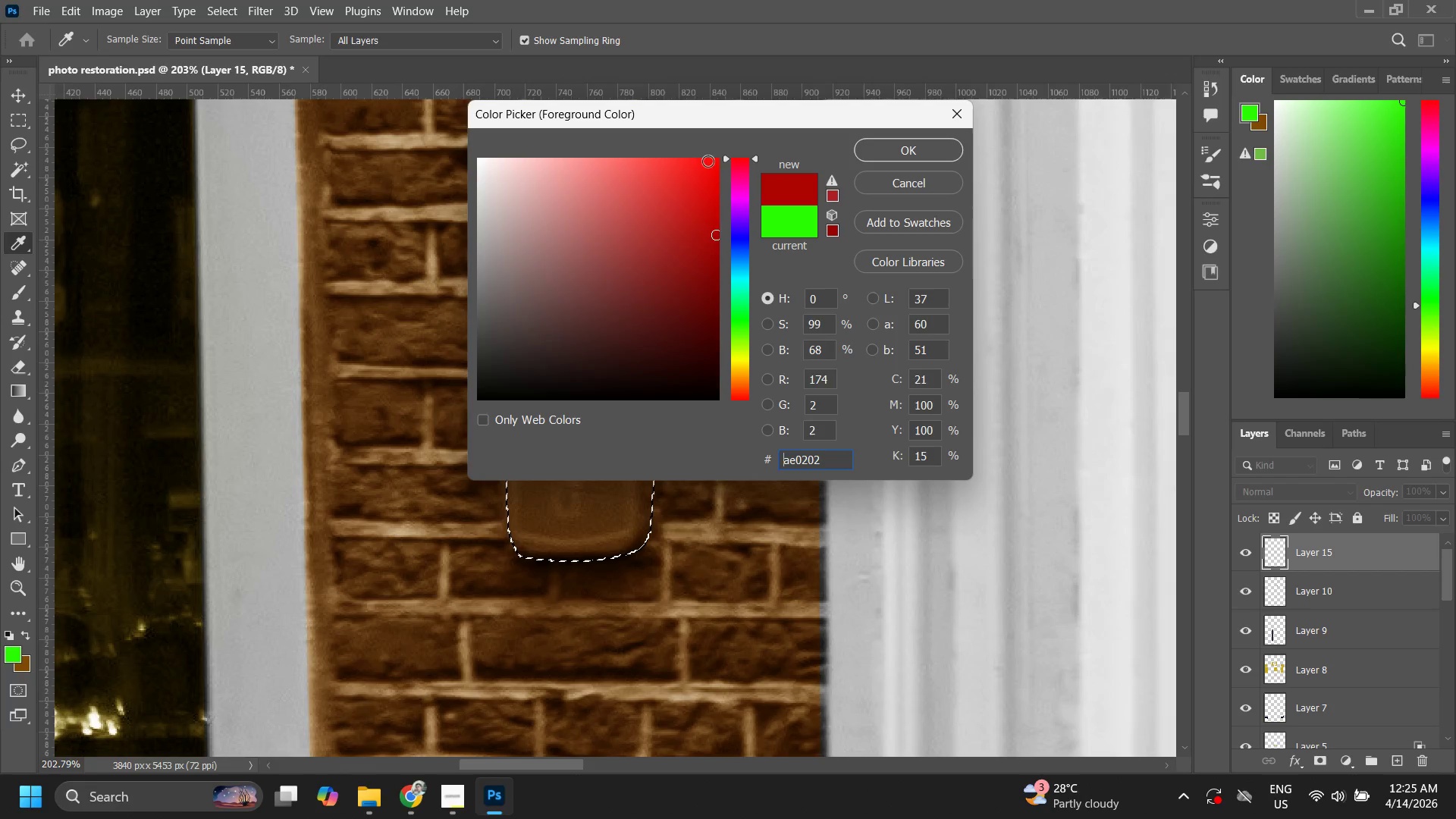 
left_click_drag(start_coordinate=[711, 162], to_coordinate=[794, 148])
 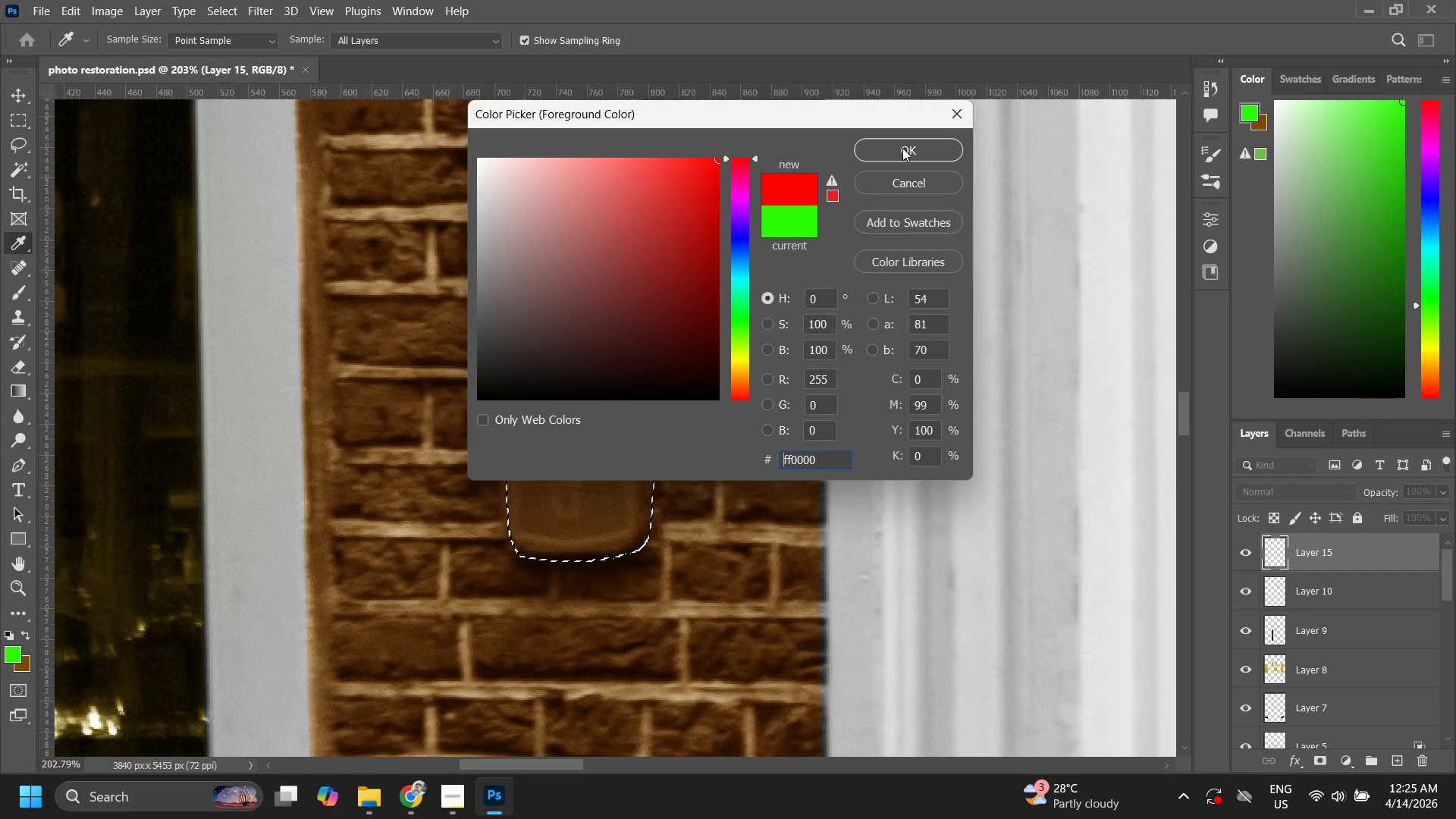 
left_click([904, 146])
 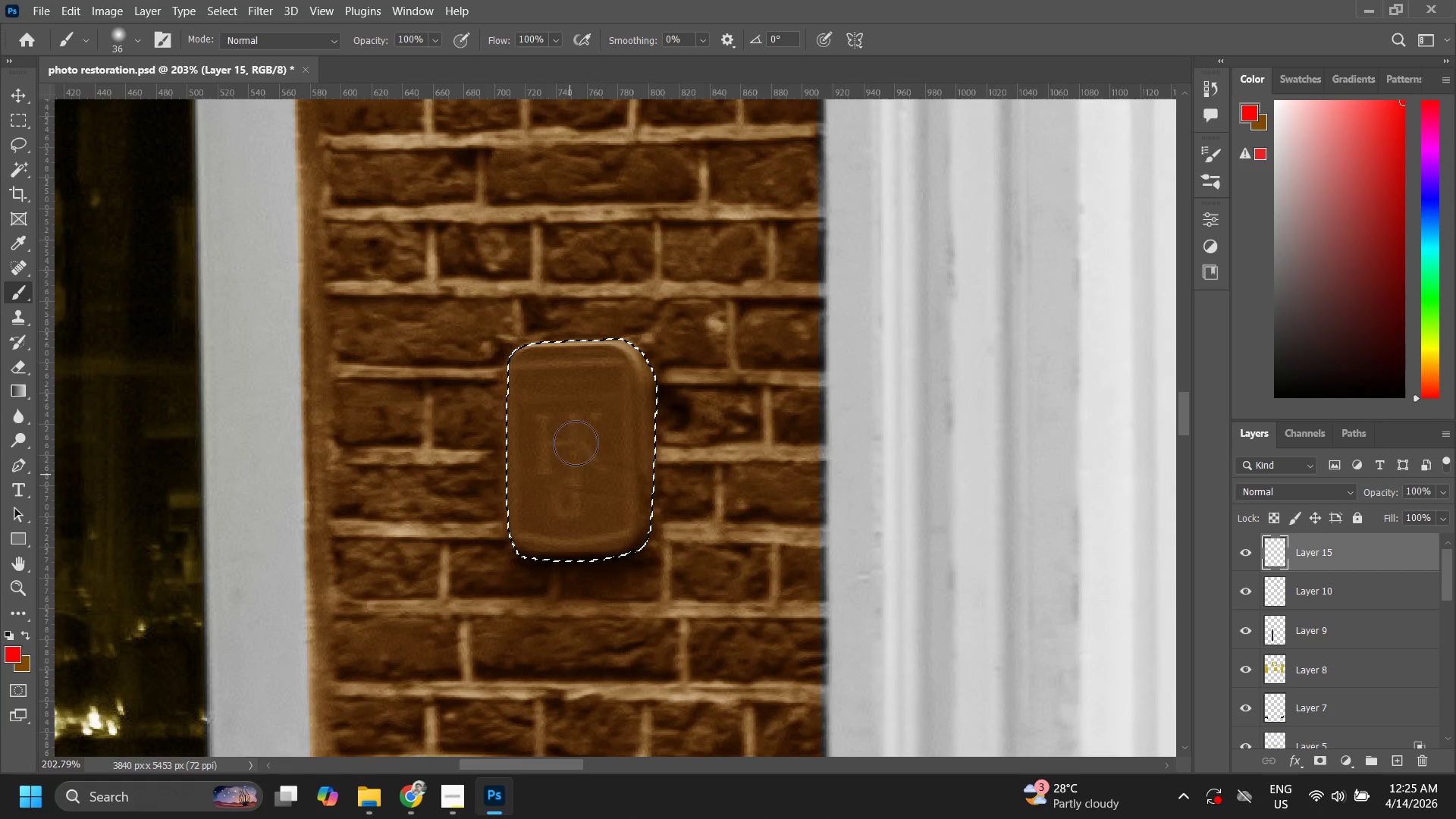 
left_click_drag(start_coordinate=[590, 397], to_coordinate=[599, 380])
 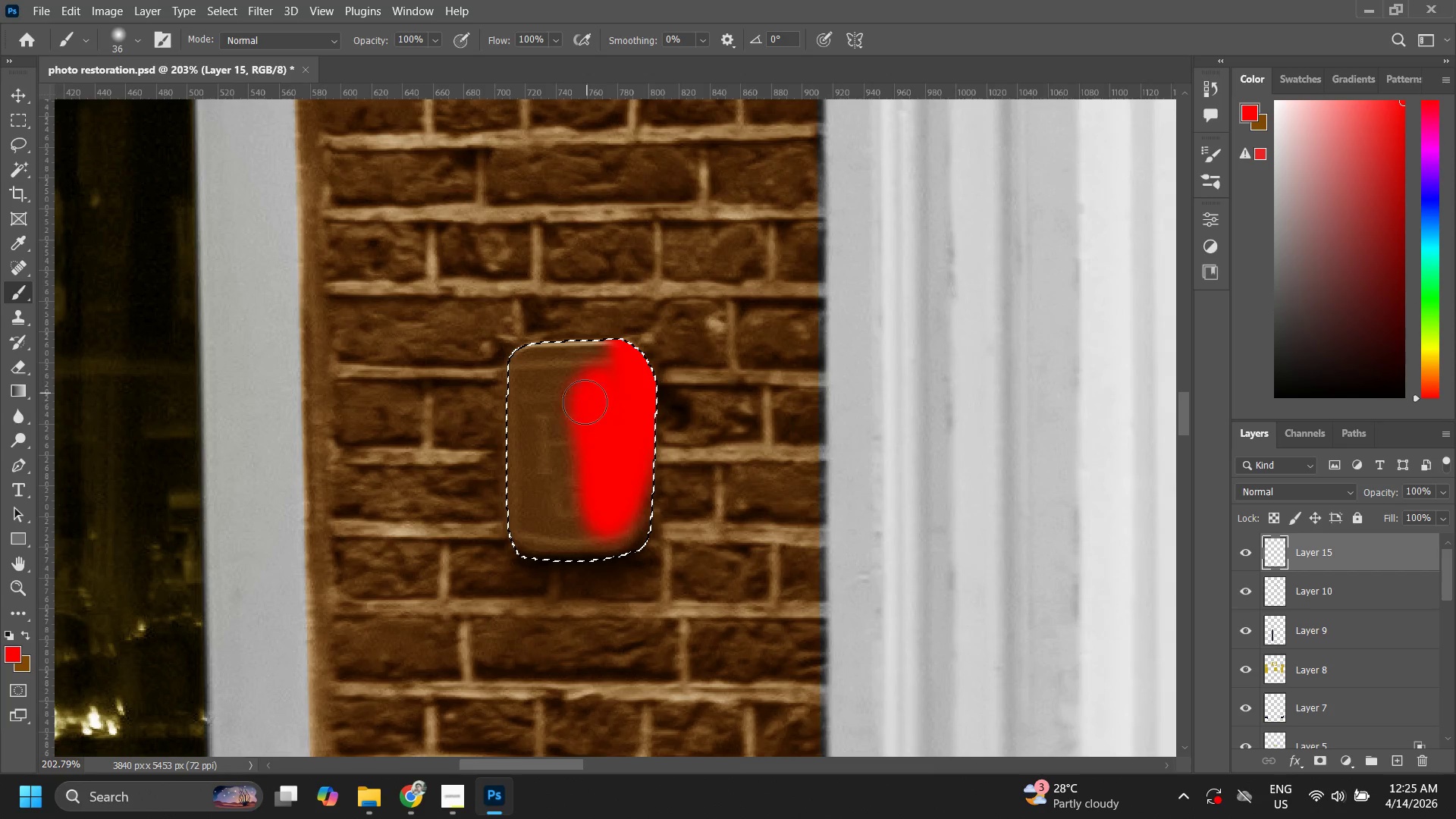 
hold_key(key=AltLeft, duration=0.48)
 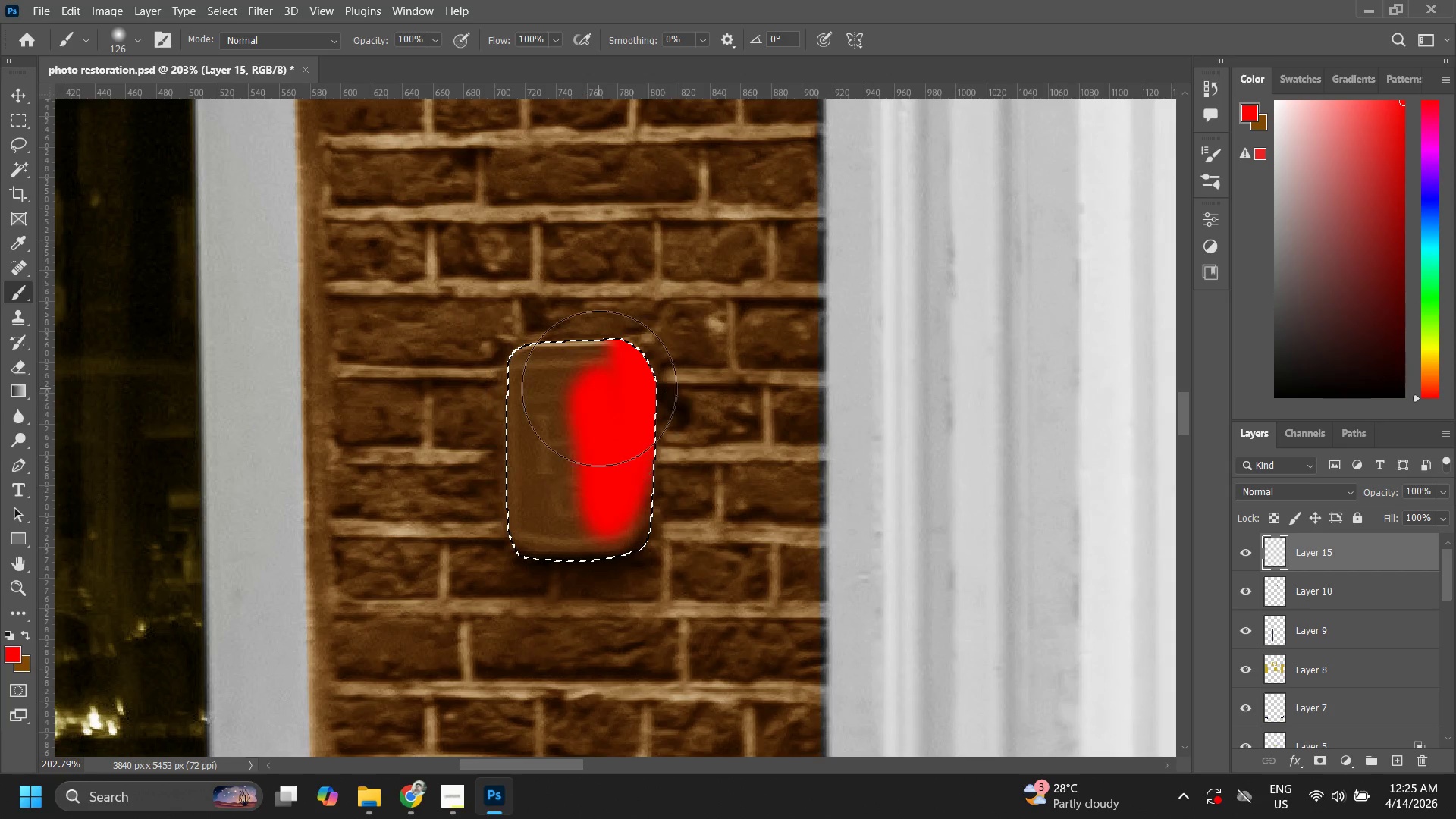 
left_click_drag(start_coordinate=[599, 388], to_coordinate=[629, 565])
 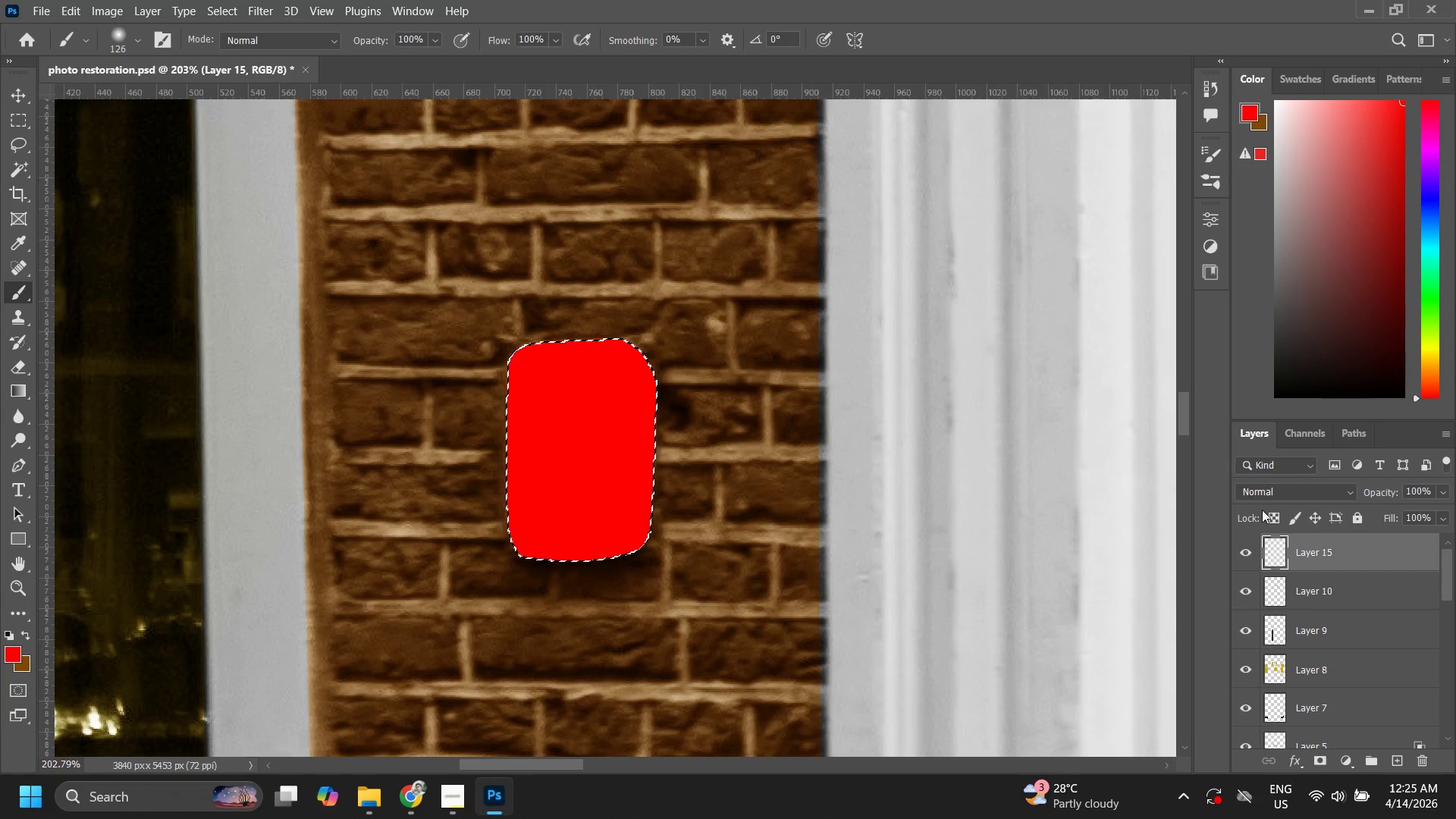 
left_click([1265, 489])
 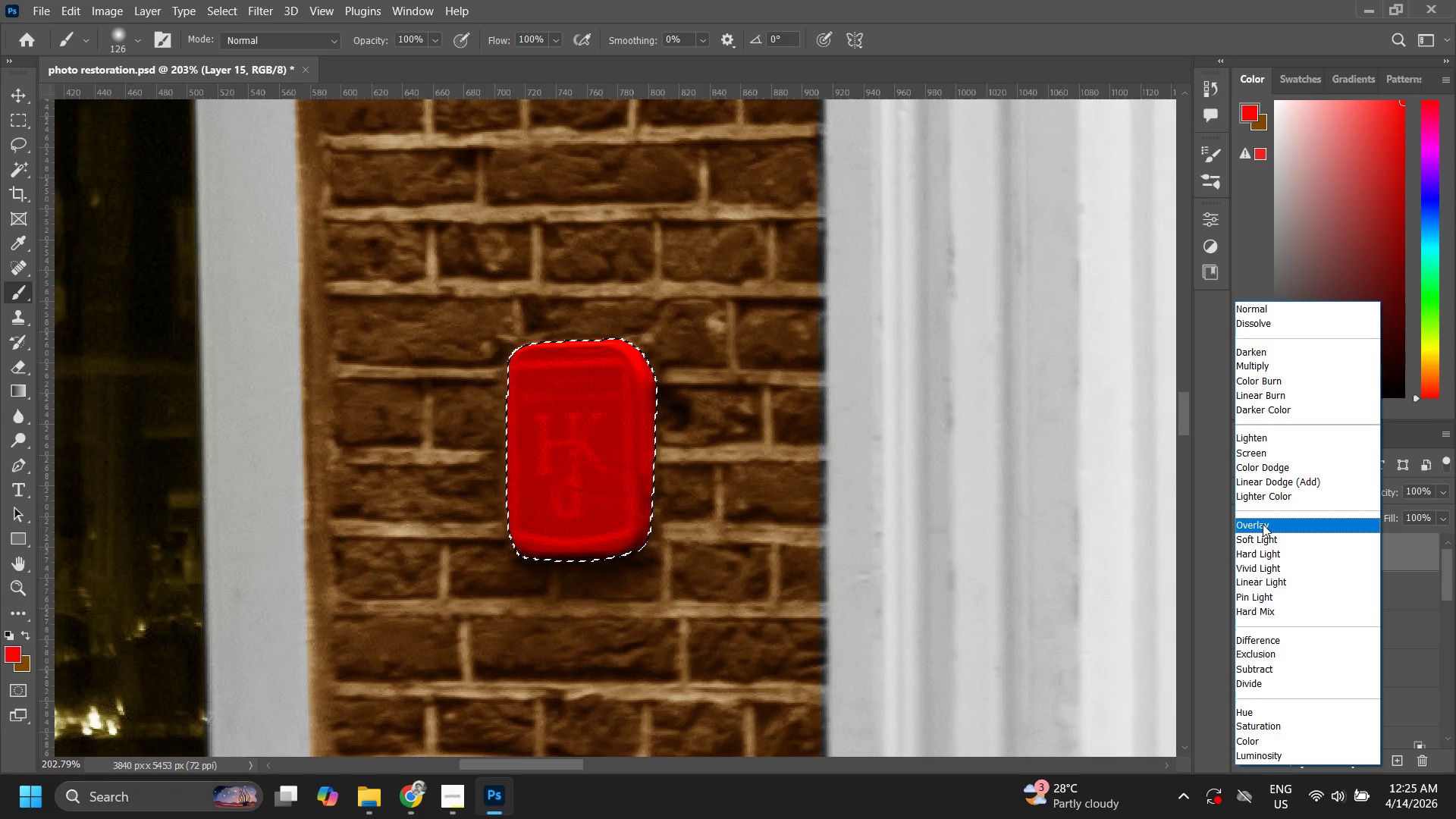 
wait(9.8)
 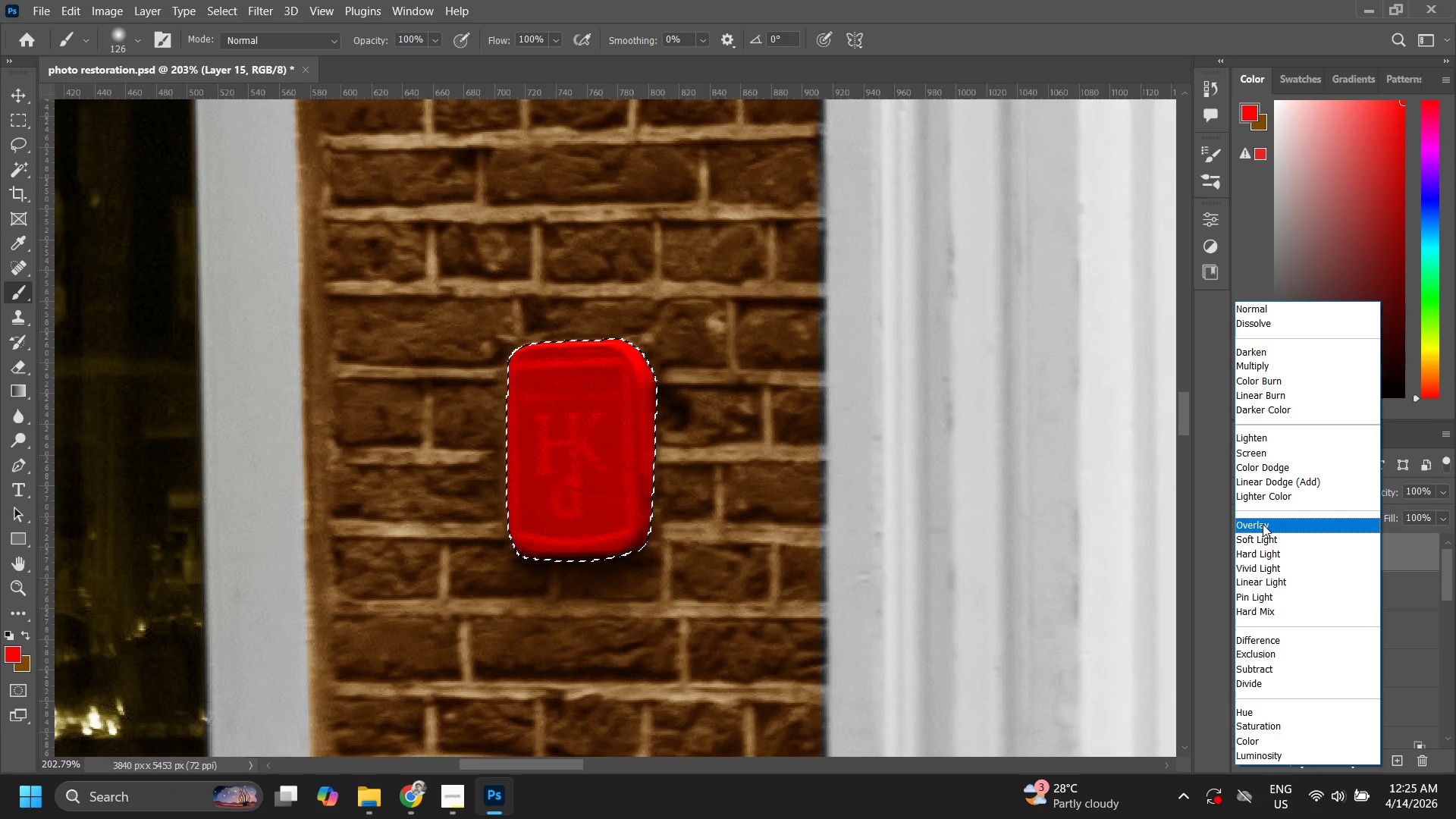 
left_click([1267, 362])
 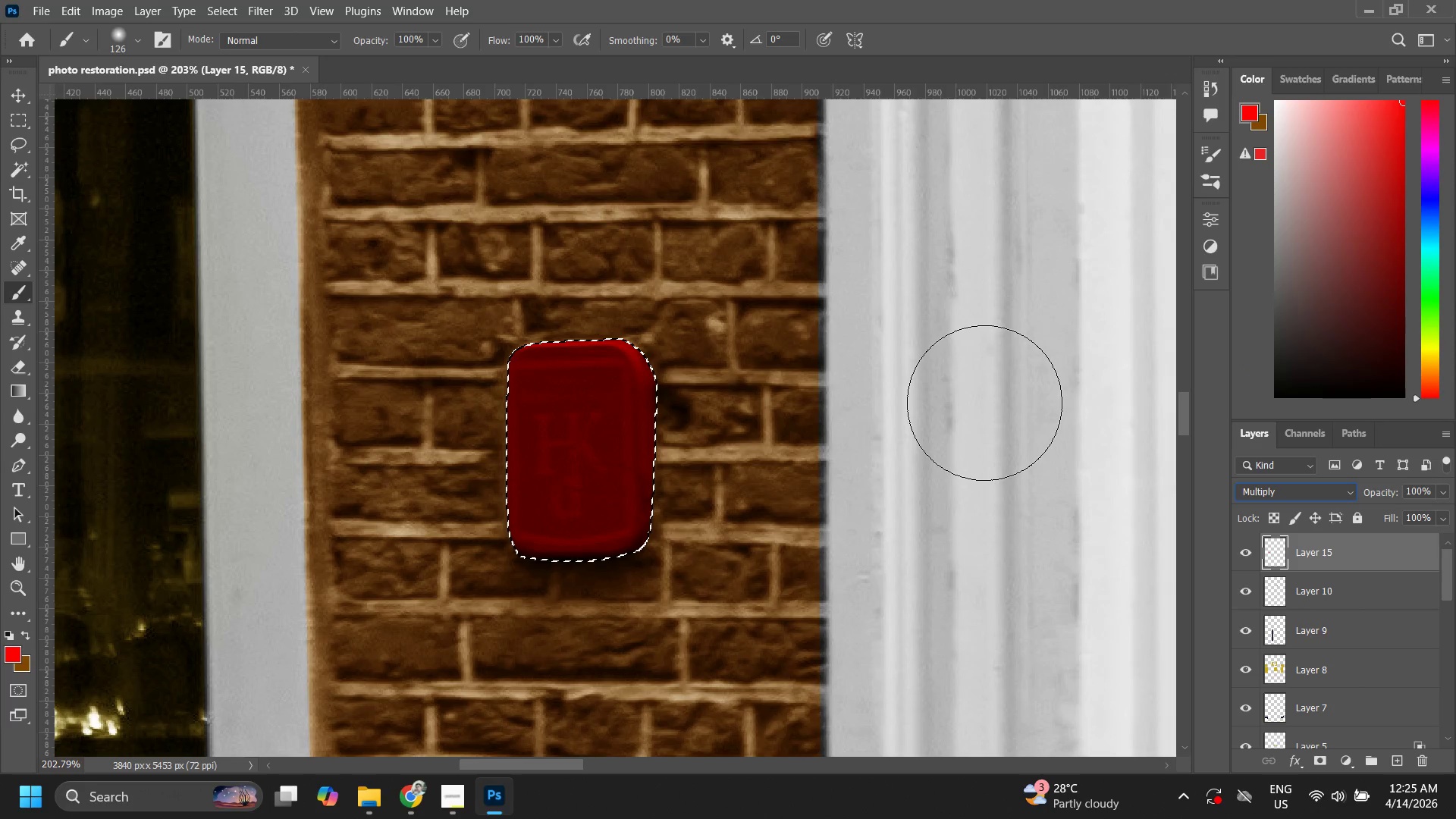 
key(Enter)
 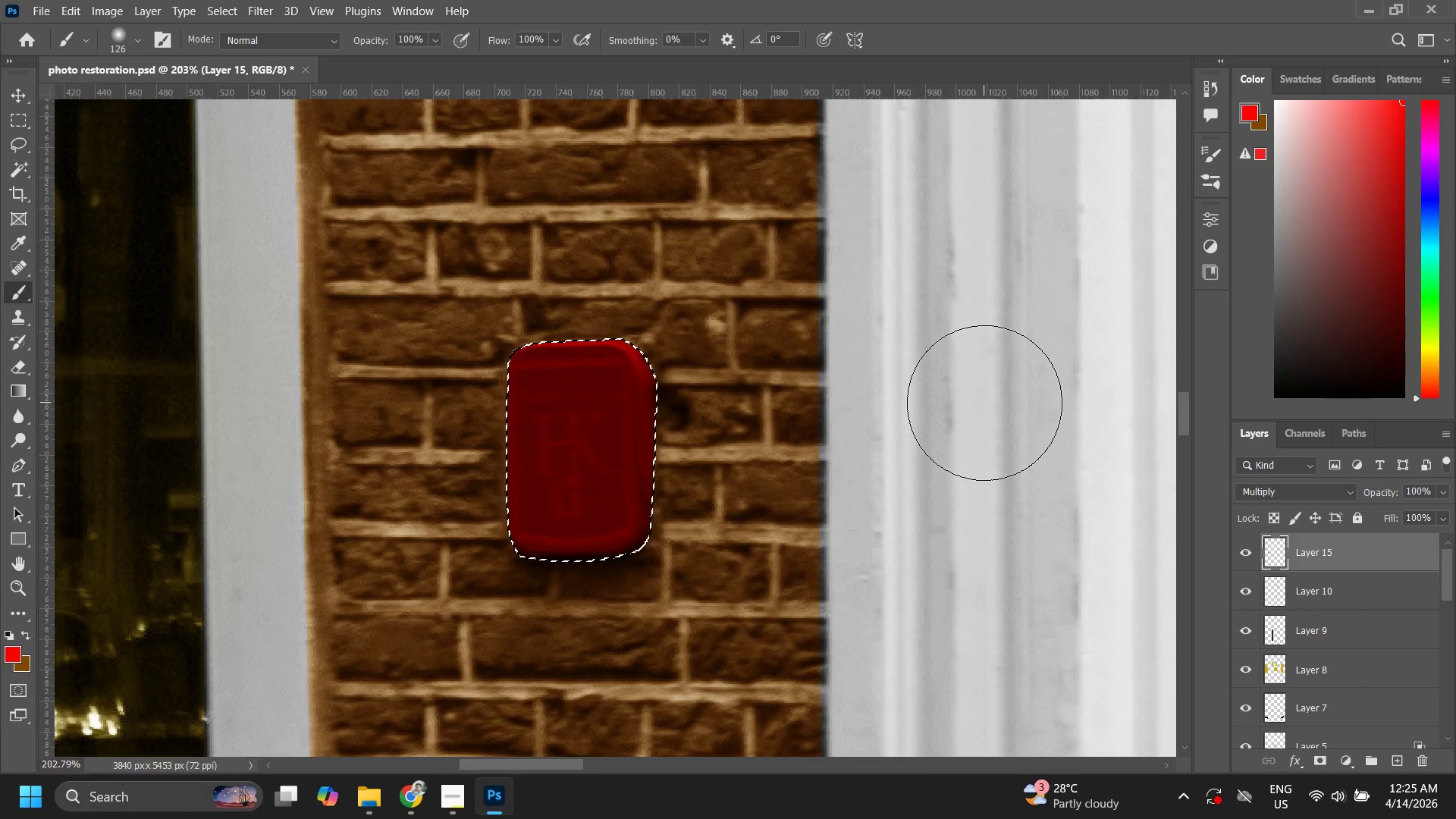 
key(Control+ControlLeft)
 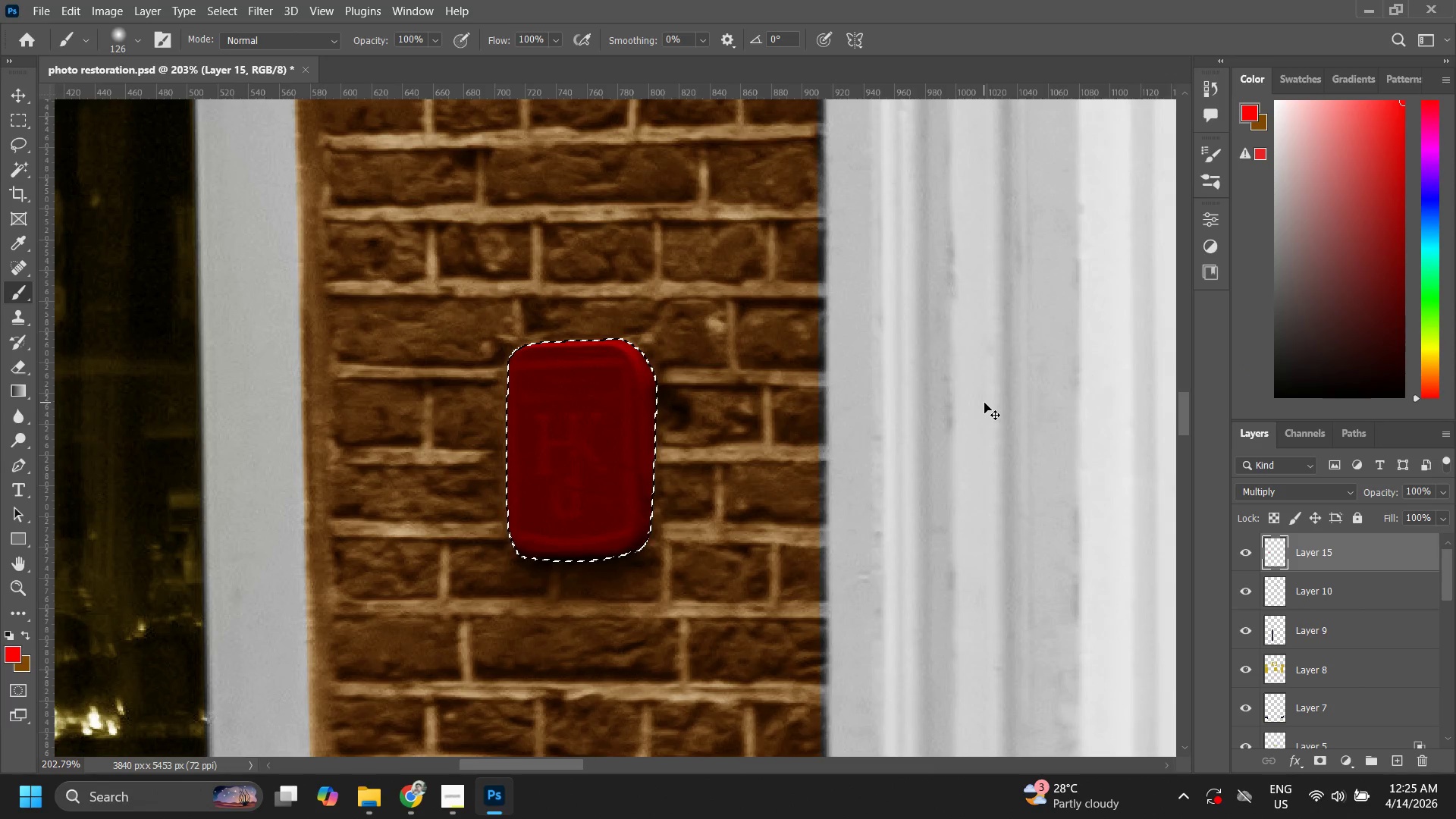 
key(Control+D)
 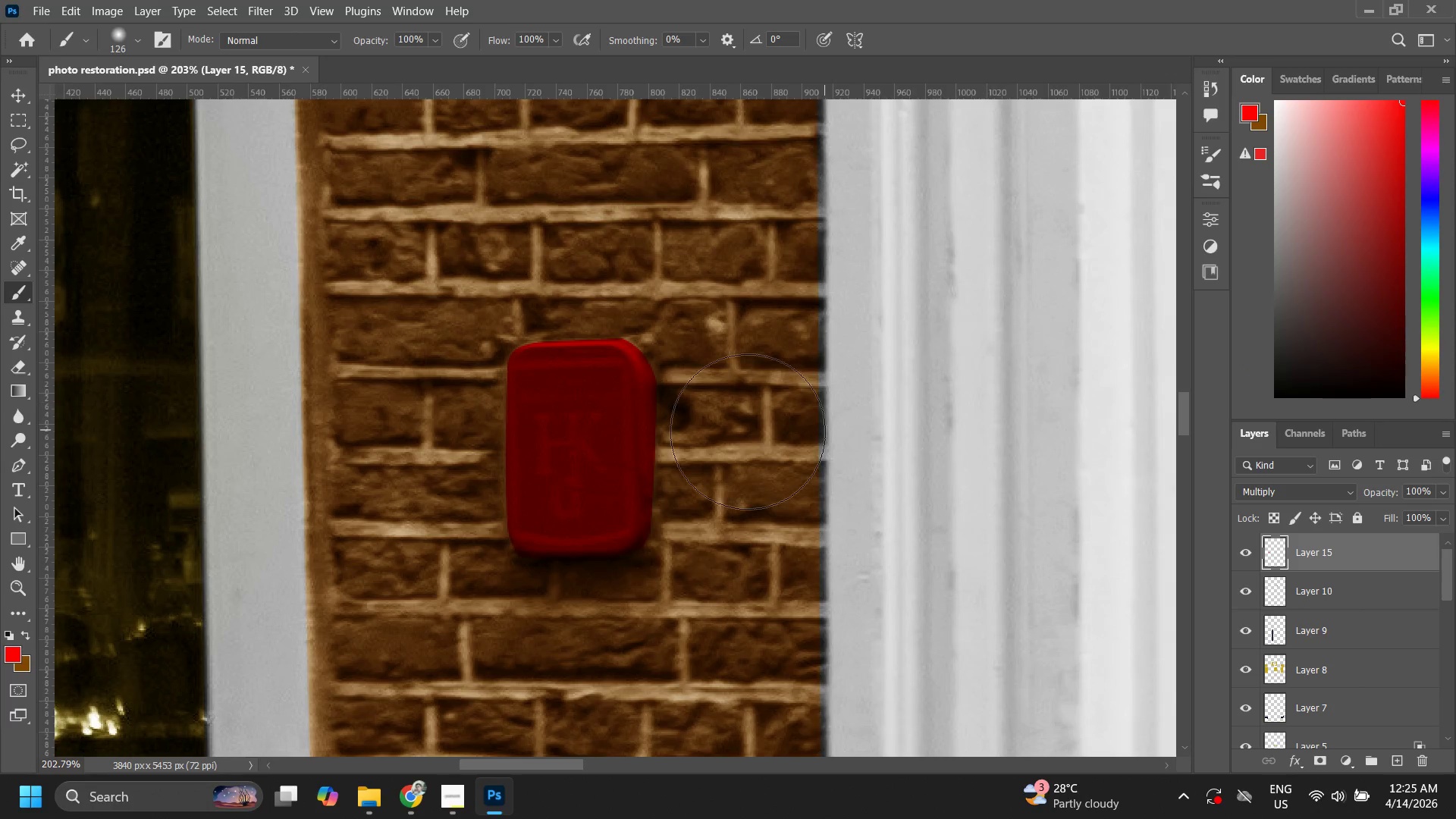 
type(zz)
 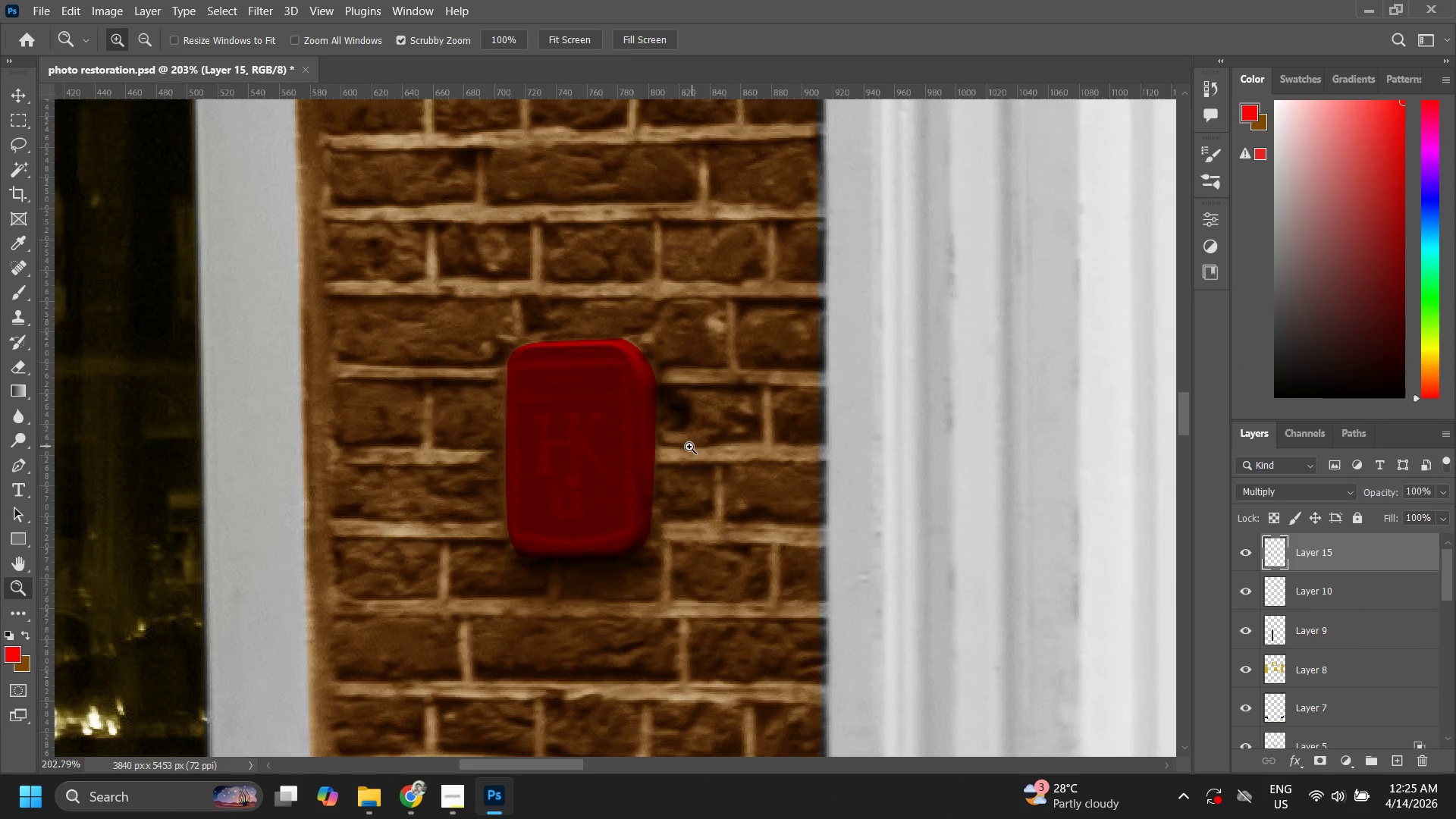 
left_click_drag(start_coordinate=[686, 449], to_coordinate=[563, 529])
 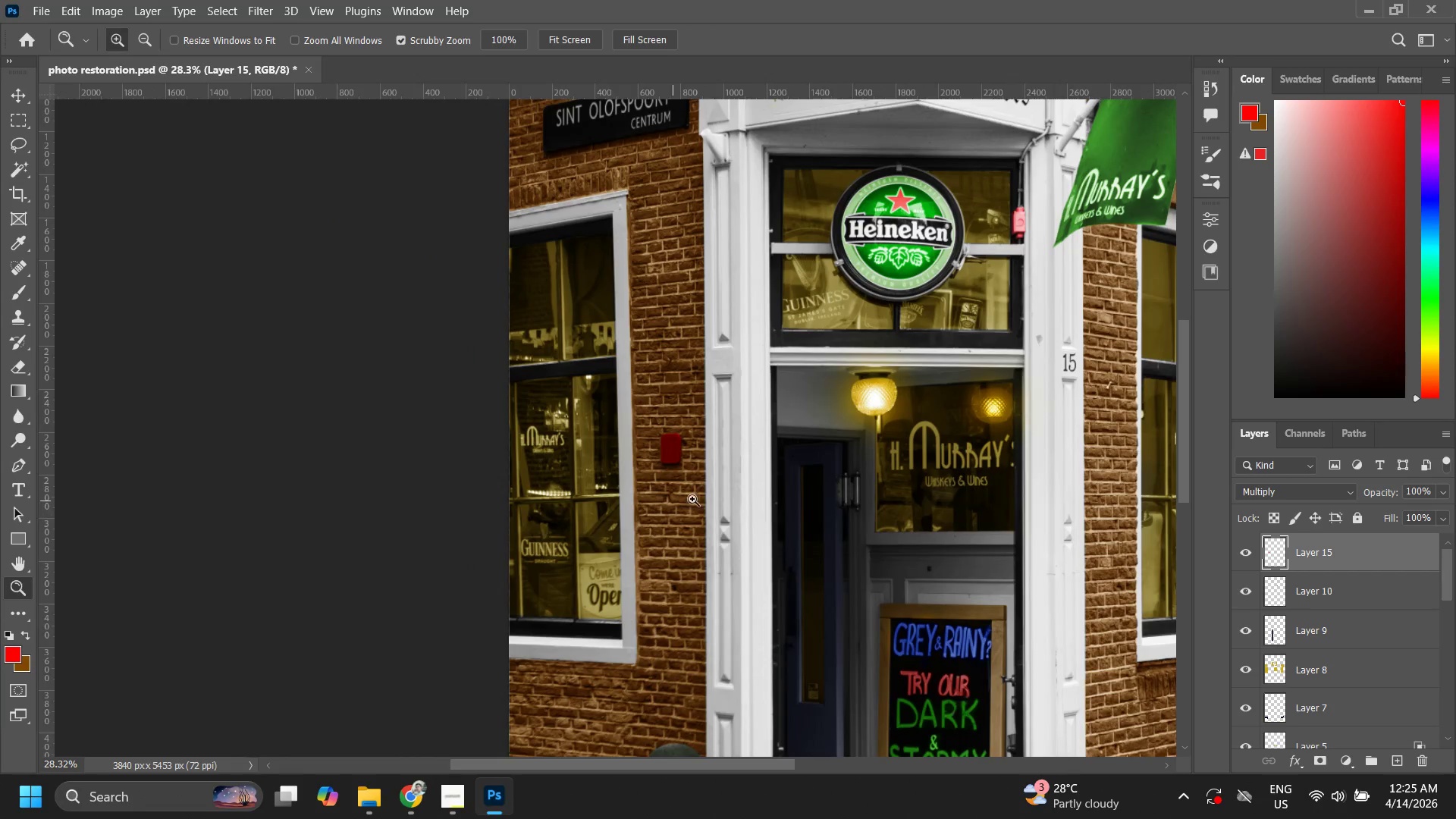 
left_click_drag(start_coordinate=[692, 497], to_coordinate=[674, 535])
 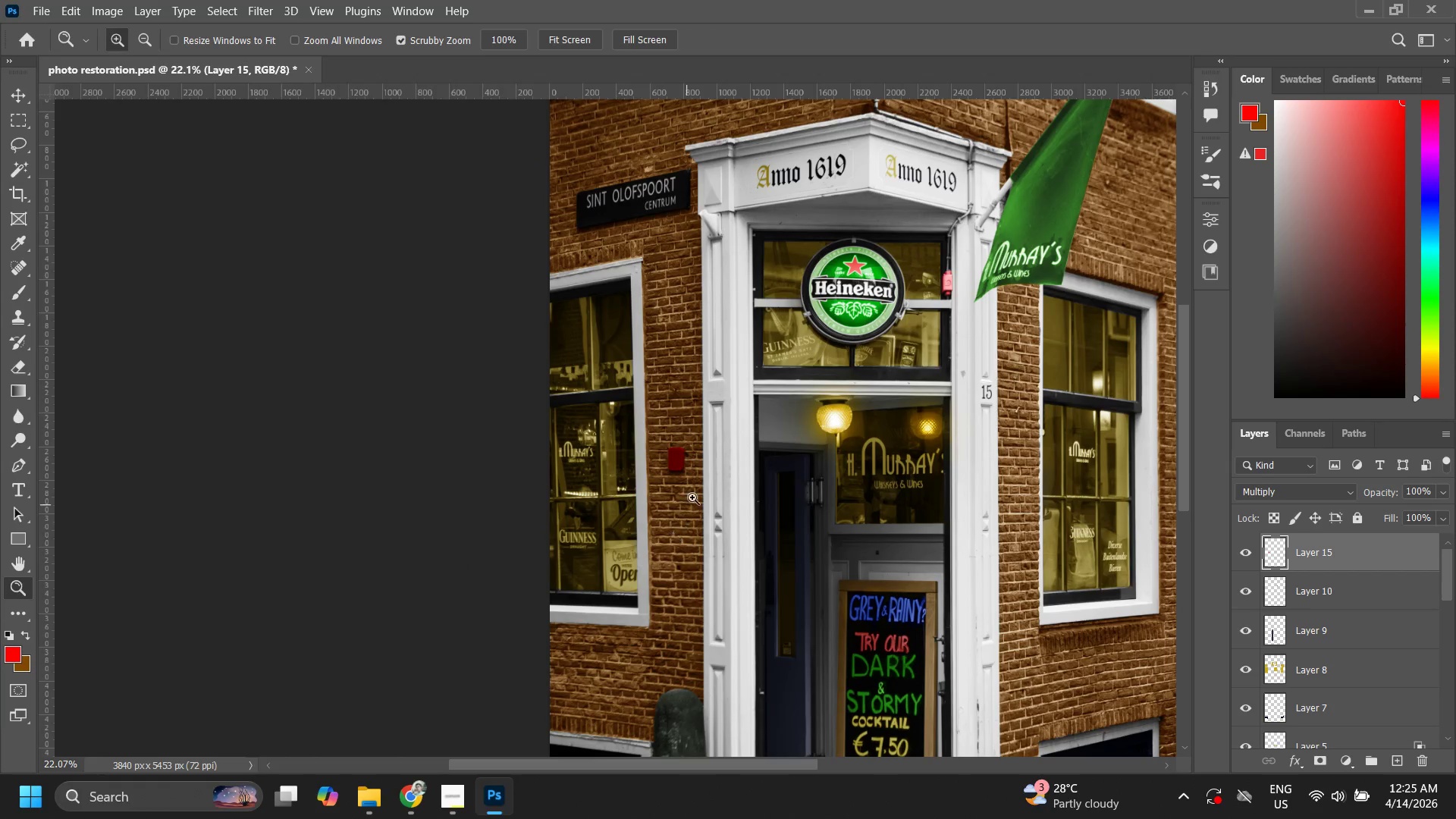 
left_click_drag(start_coordinate=[692, 497], to_coordinate=[835, 363])
 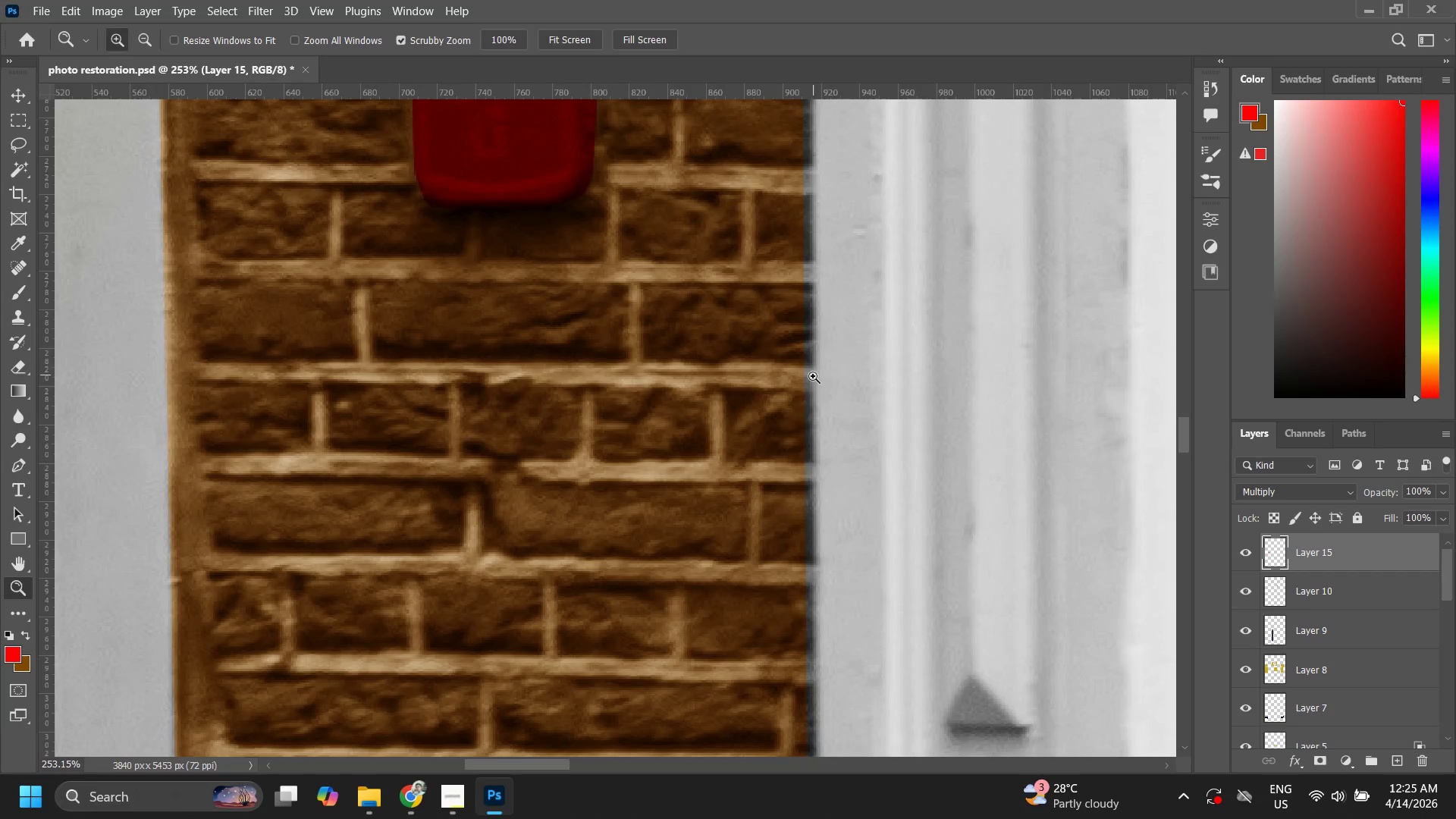 
hold_key(key=Space, duration=0.81)
 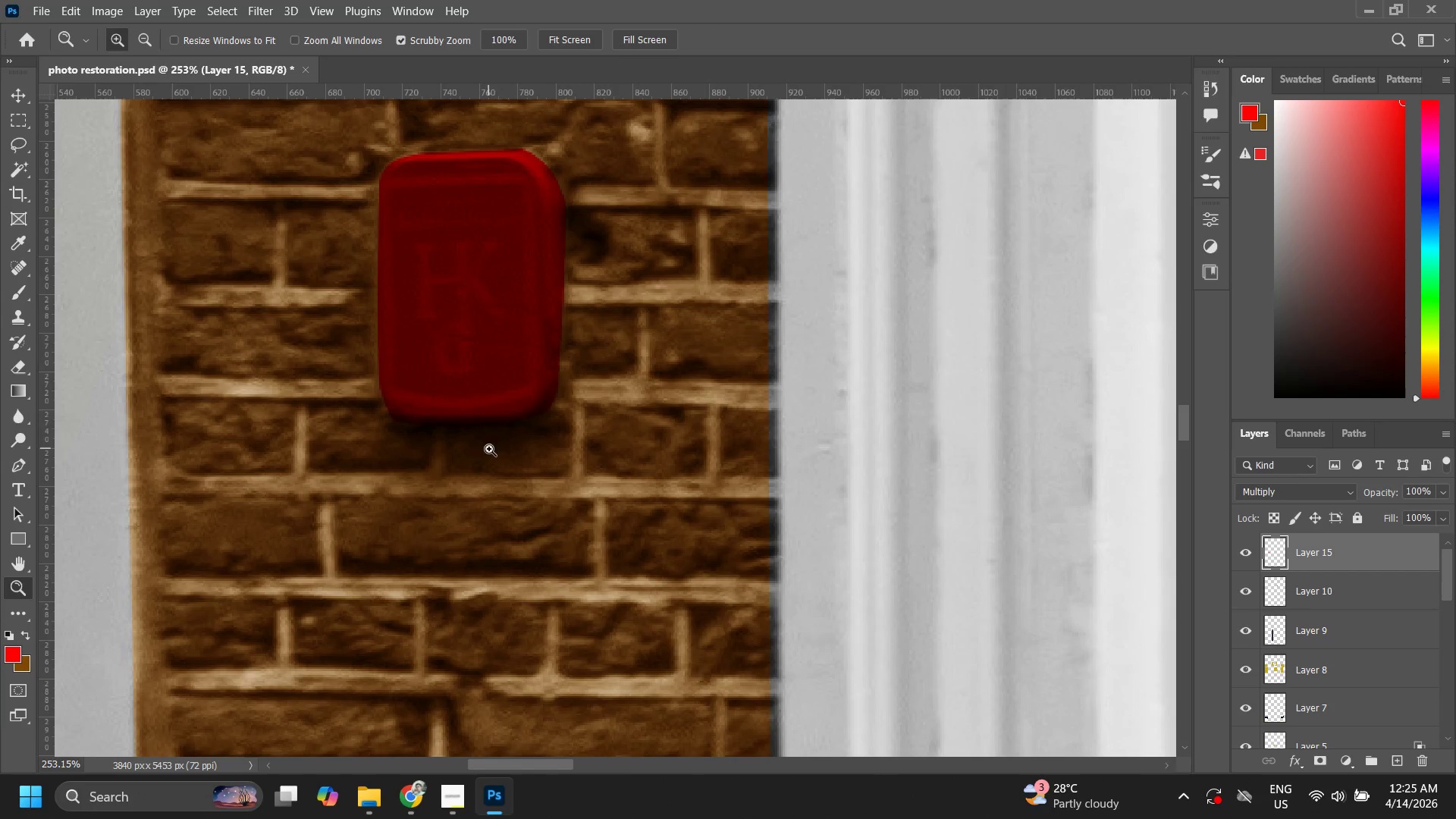 
left_click_drag(start_coordinate=[742, 371], to_coordinate=[708, 586])
 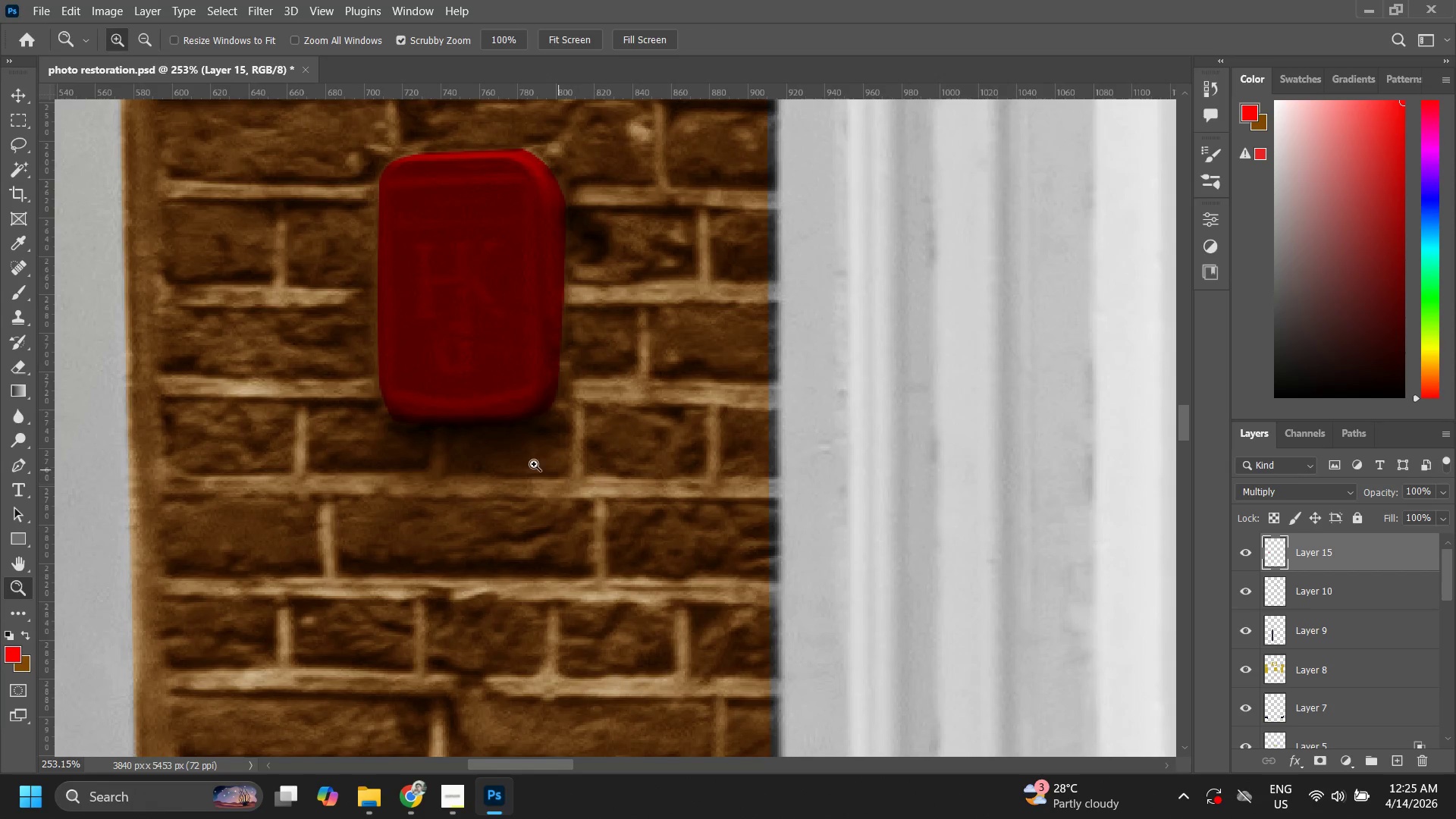 
key(B)
 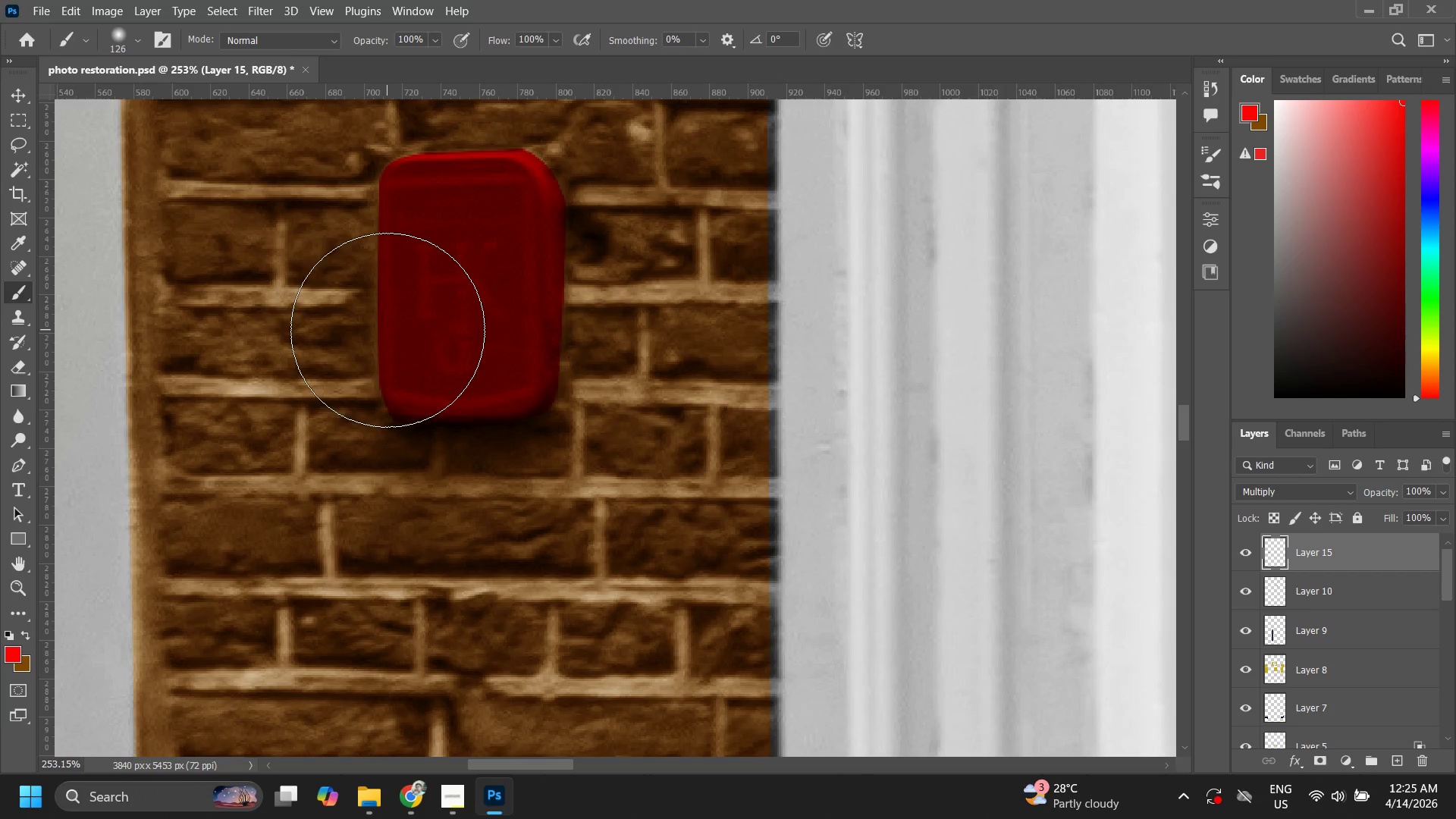 
hold_key(key=AltLeft, duration=1.25)
 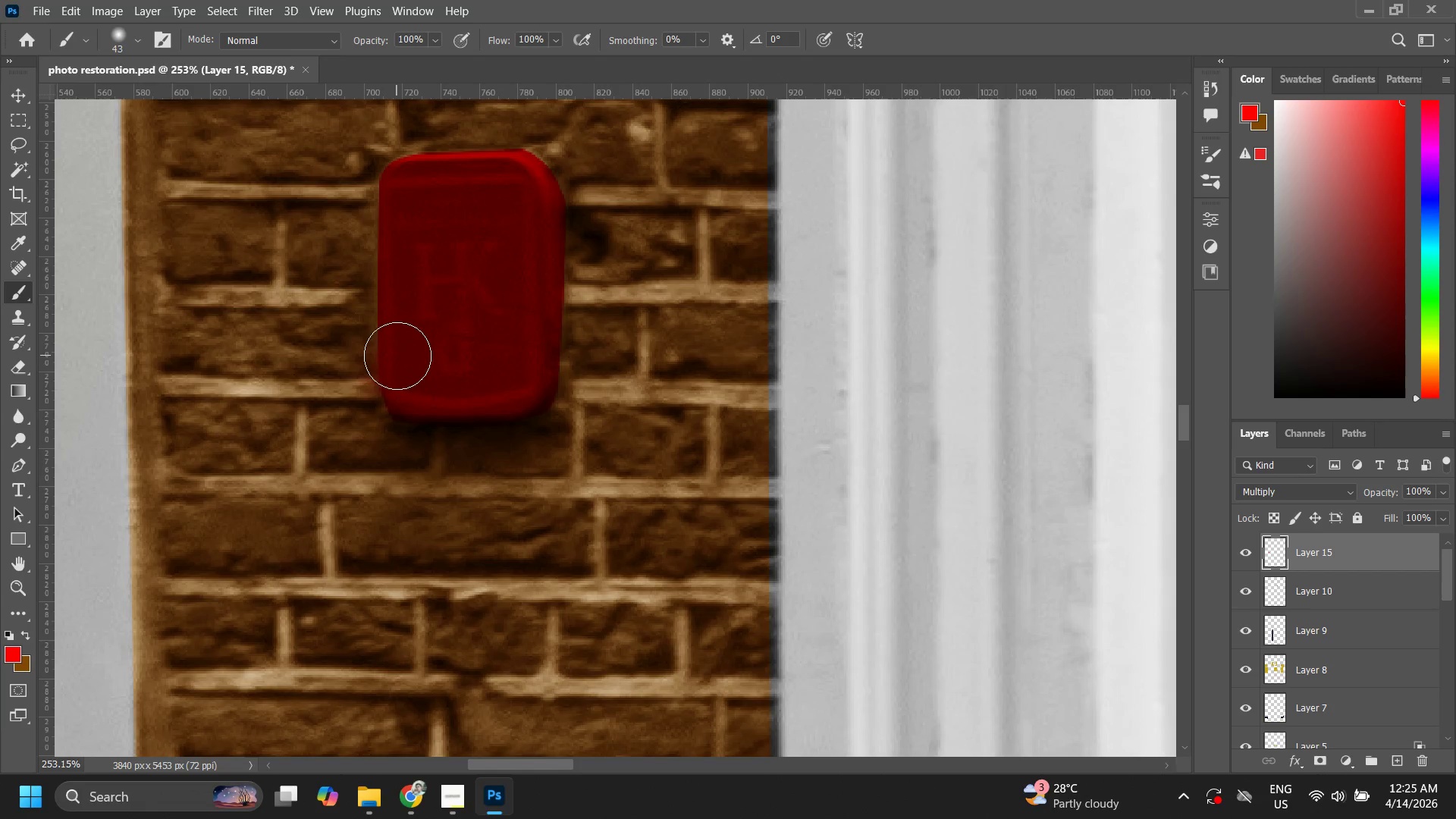 
double_click([397, 317])
 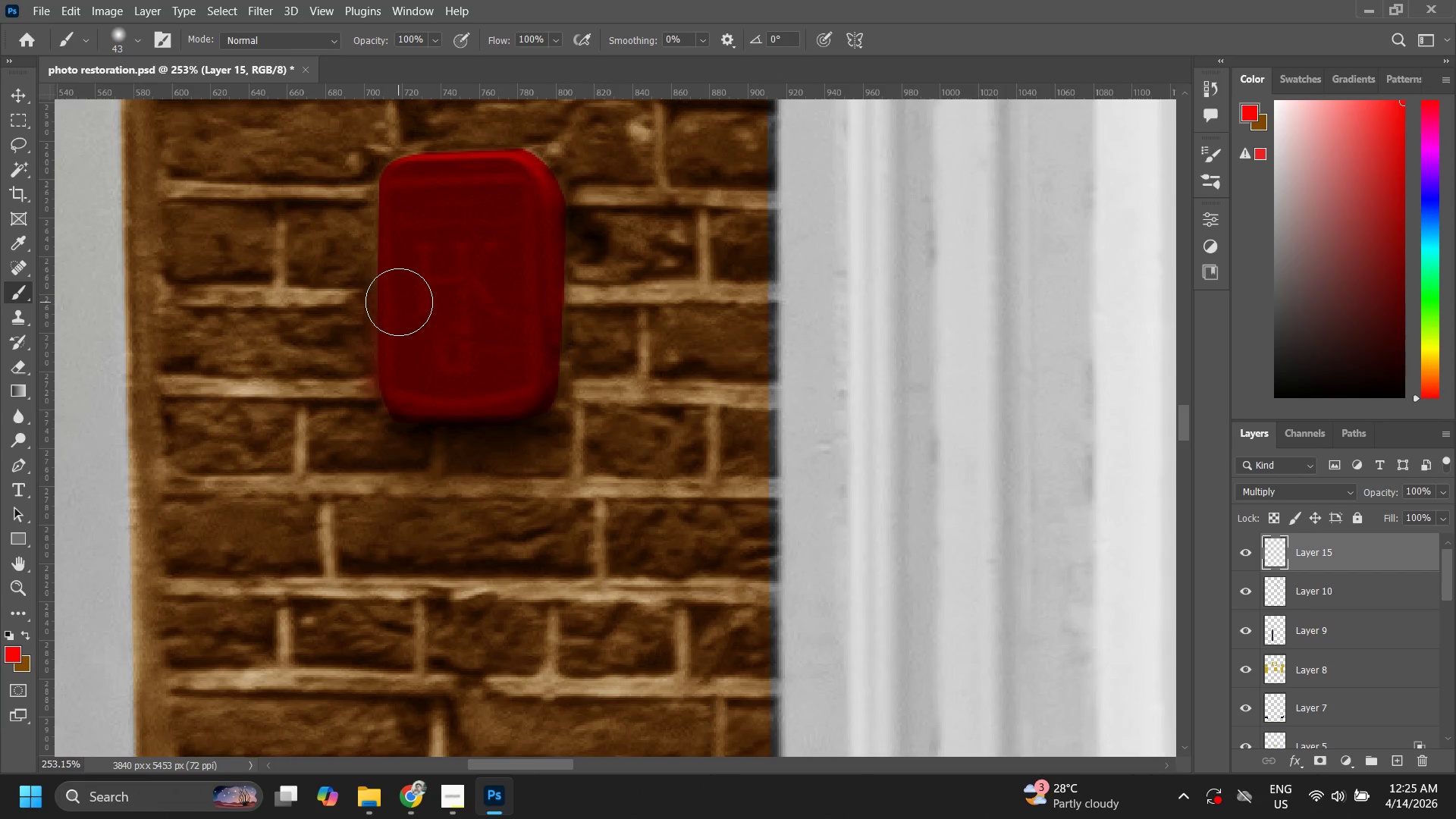 
left_click_drag(start_coordinate=[399, 300], to_coordinate=[402, 293])
 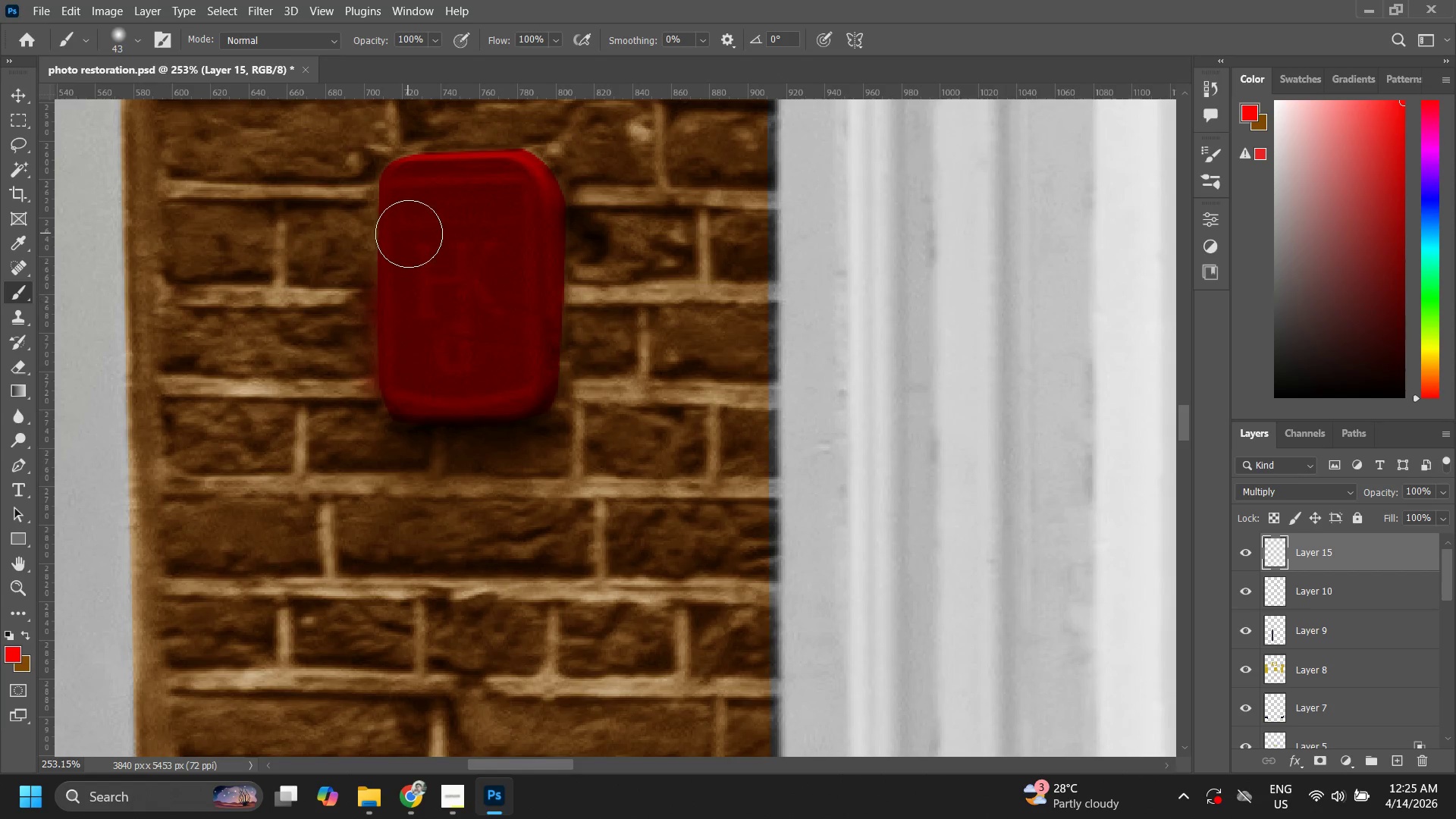 
triple_click([409, 234])
 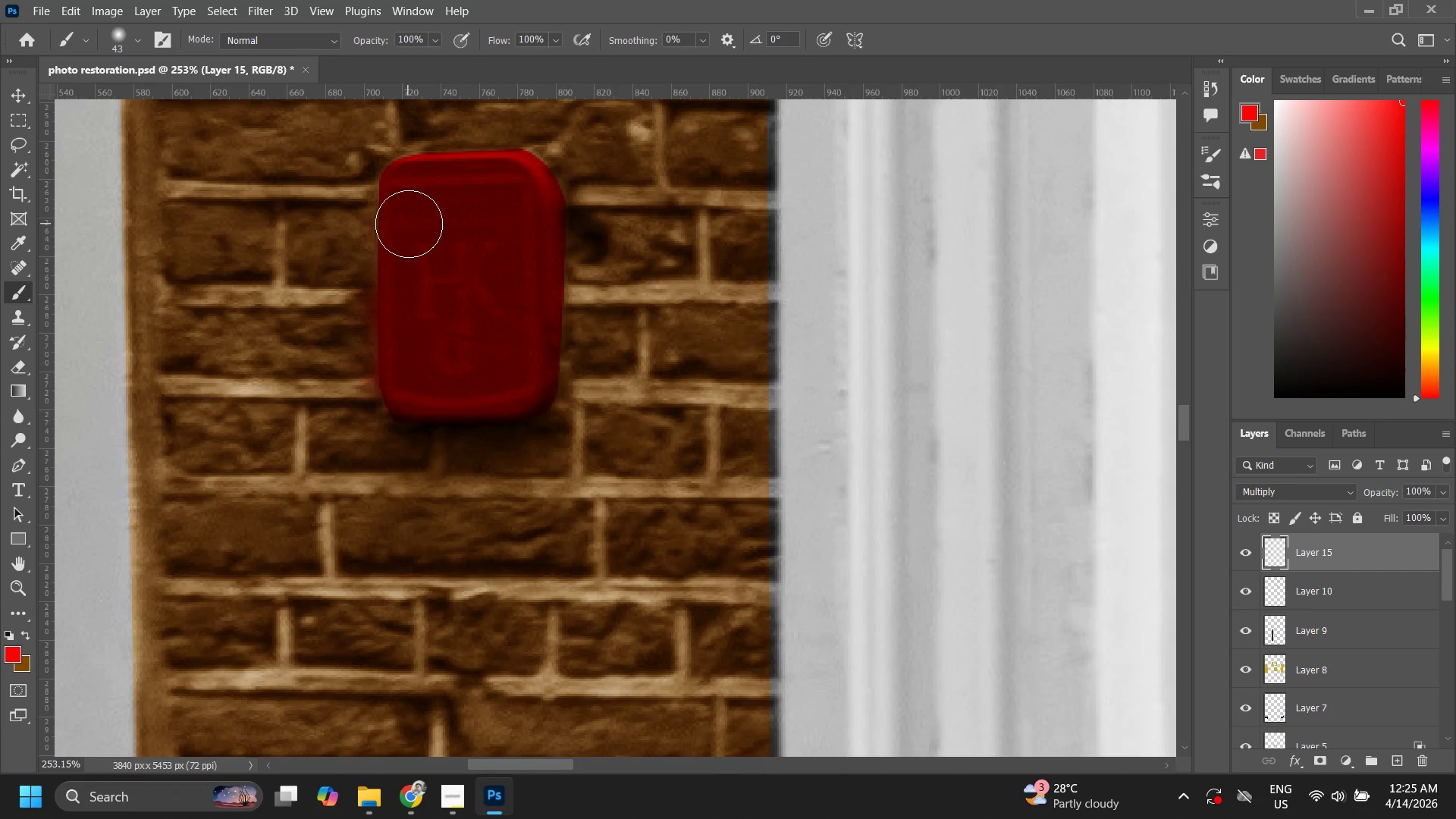 
left_click_drag(start_coordinate=[409, 224], to_coordinate=[404, 205])
 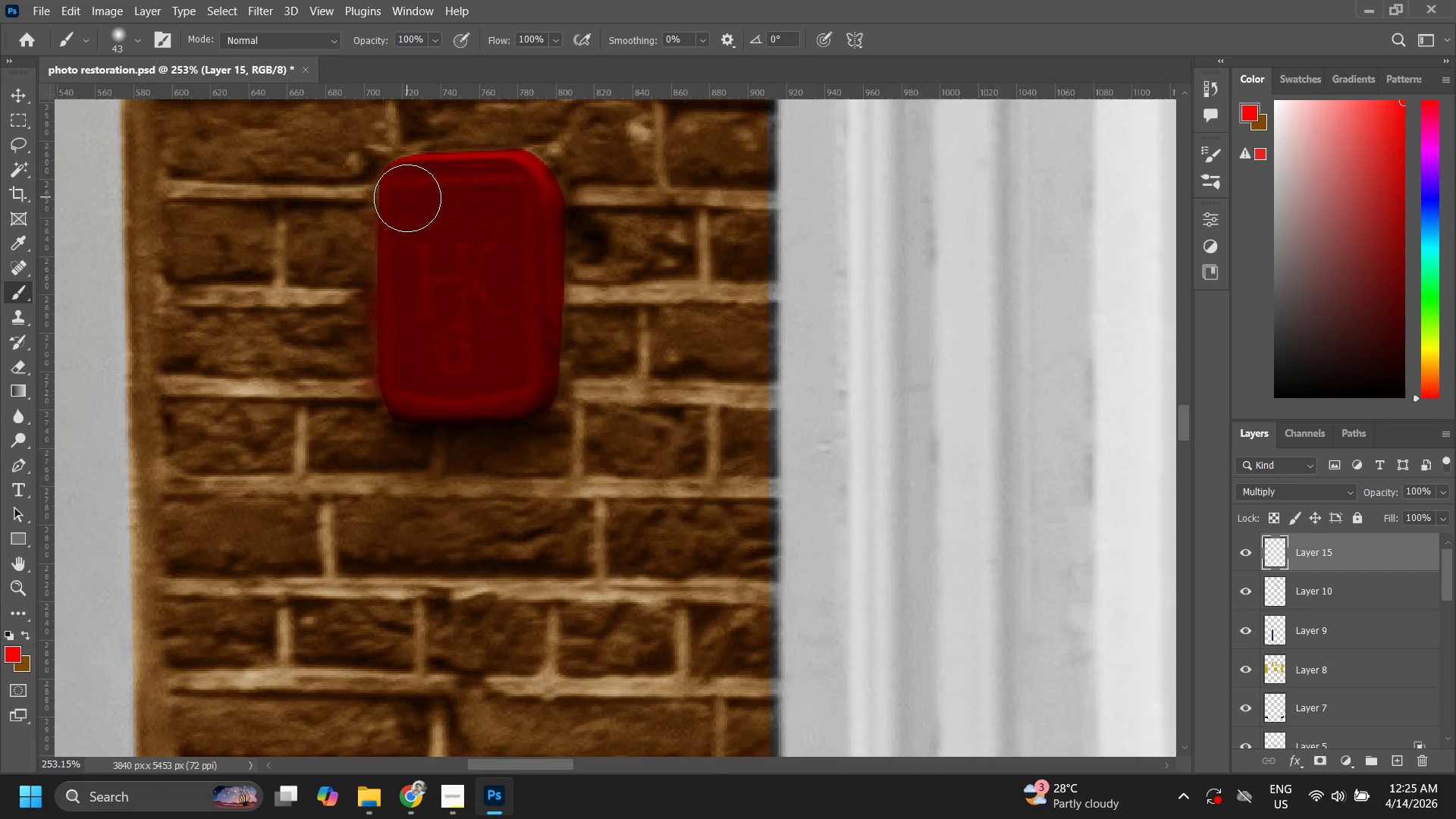 
left_click_drag(start_coordinate=[407, 198], to_coordinate=[410, 194])
 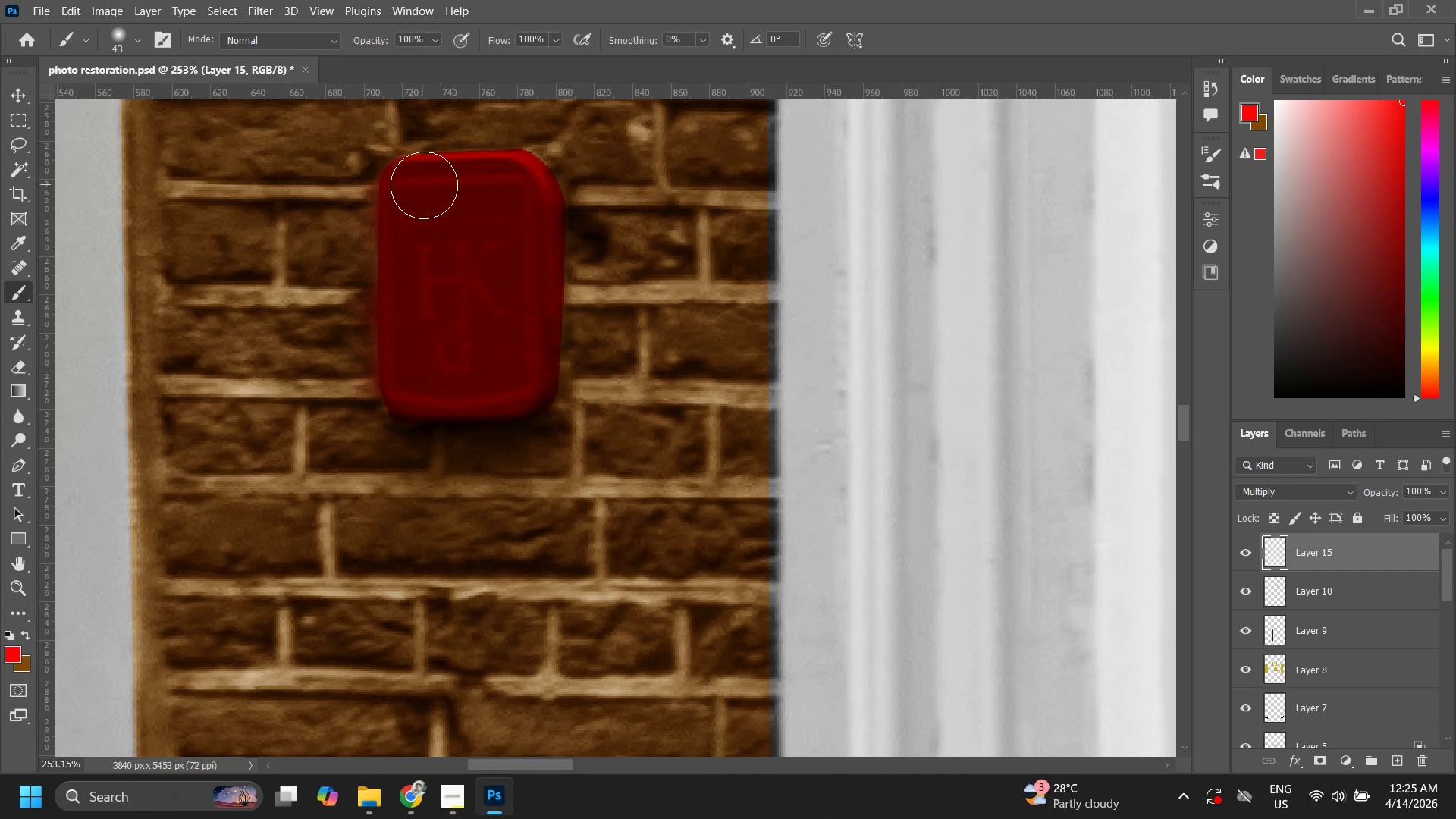 
left_click_drag(start_coordinate=[431, 185], to_coordinate=[494, 183])
 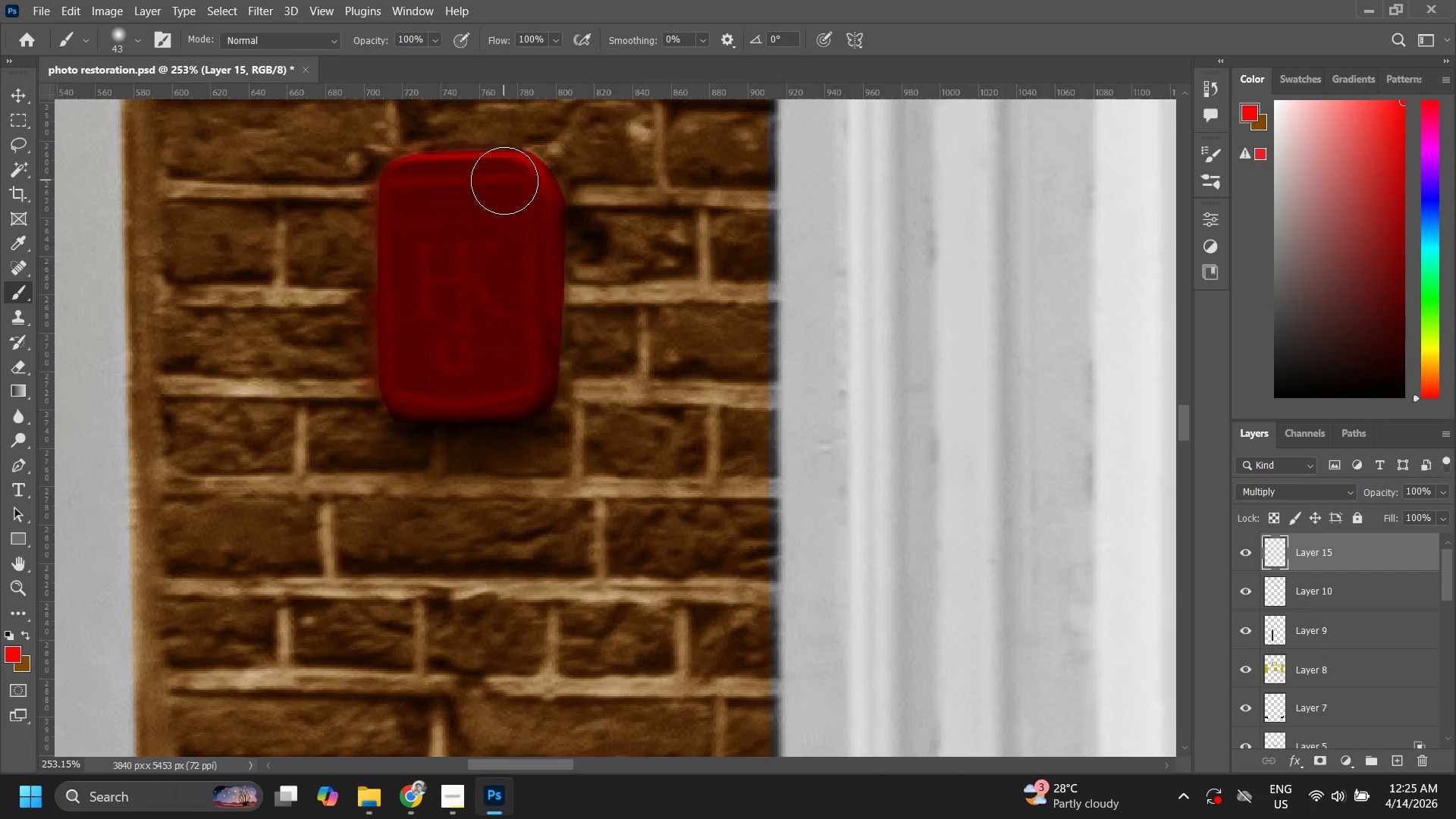 
left_click_drag(start_coordinate=[504, 180], to_coordinate=[509, 184])
 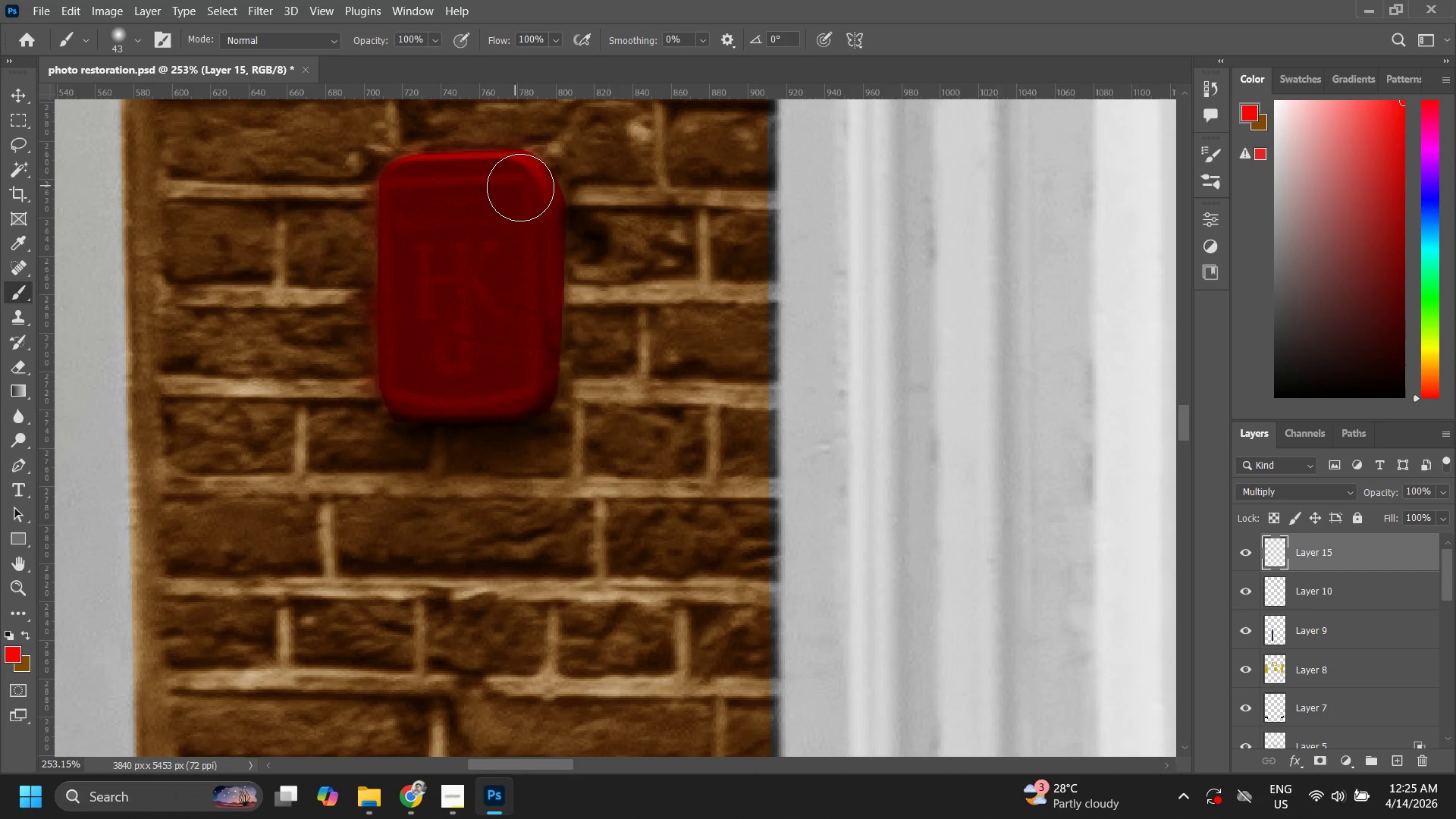 
triple_click([522, 187])
 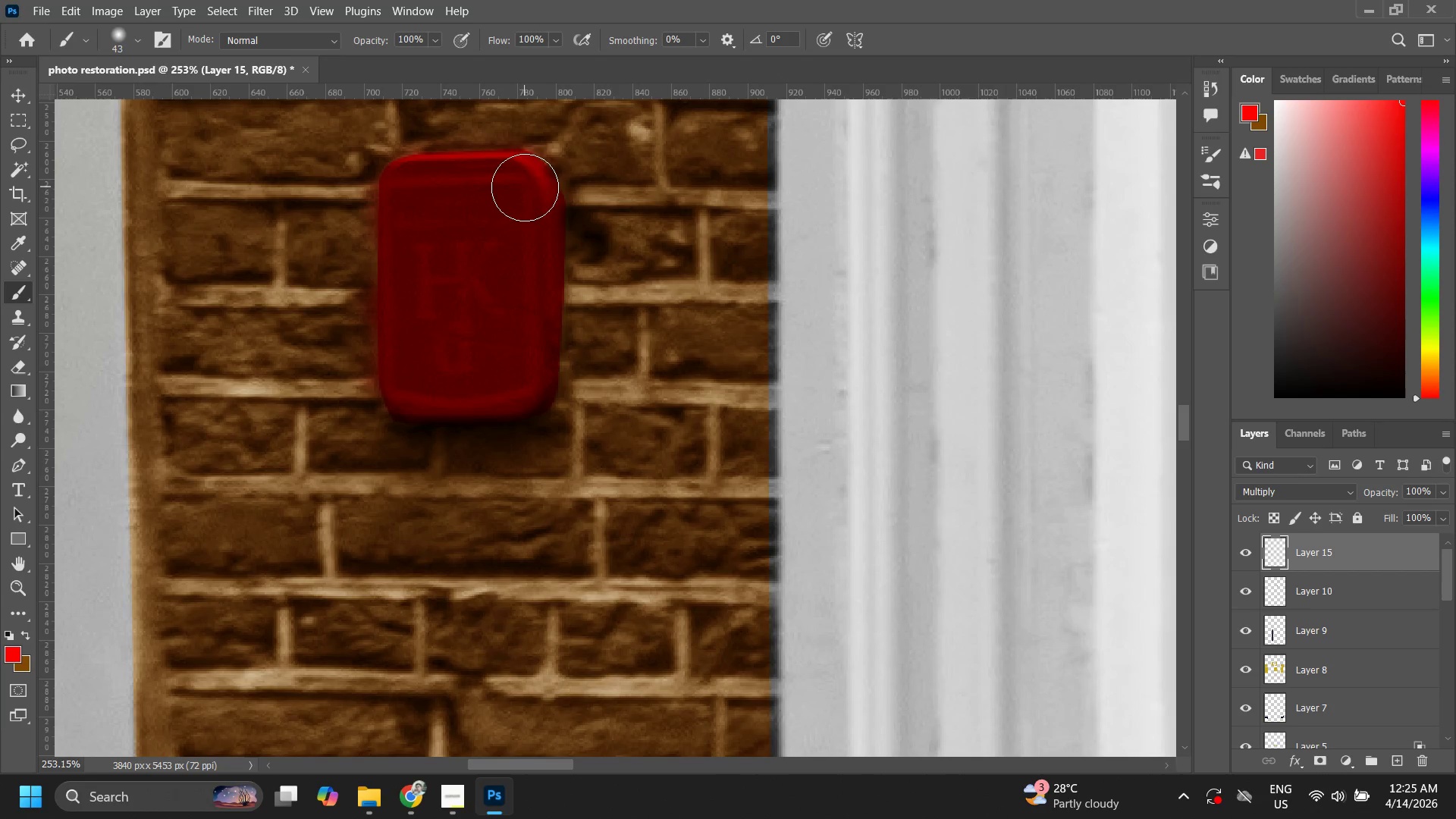 
left_click_drag(start_coordinate=[527, 188], to_coordinate=[532, 203])
 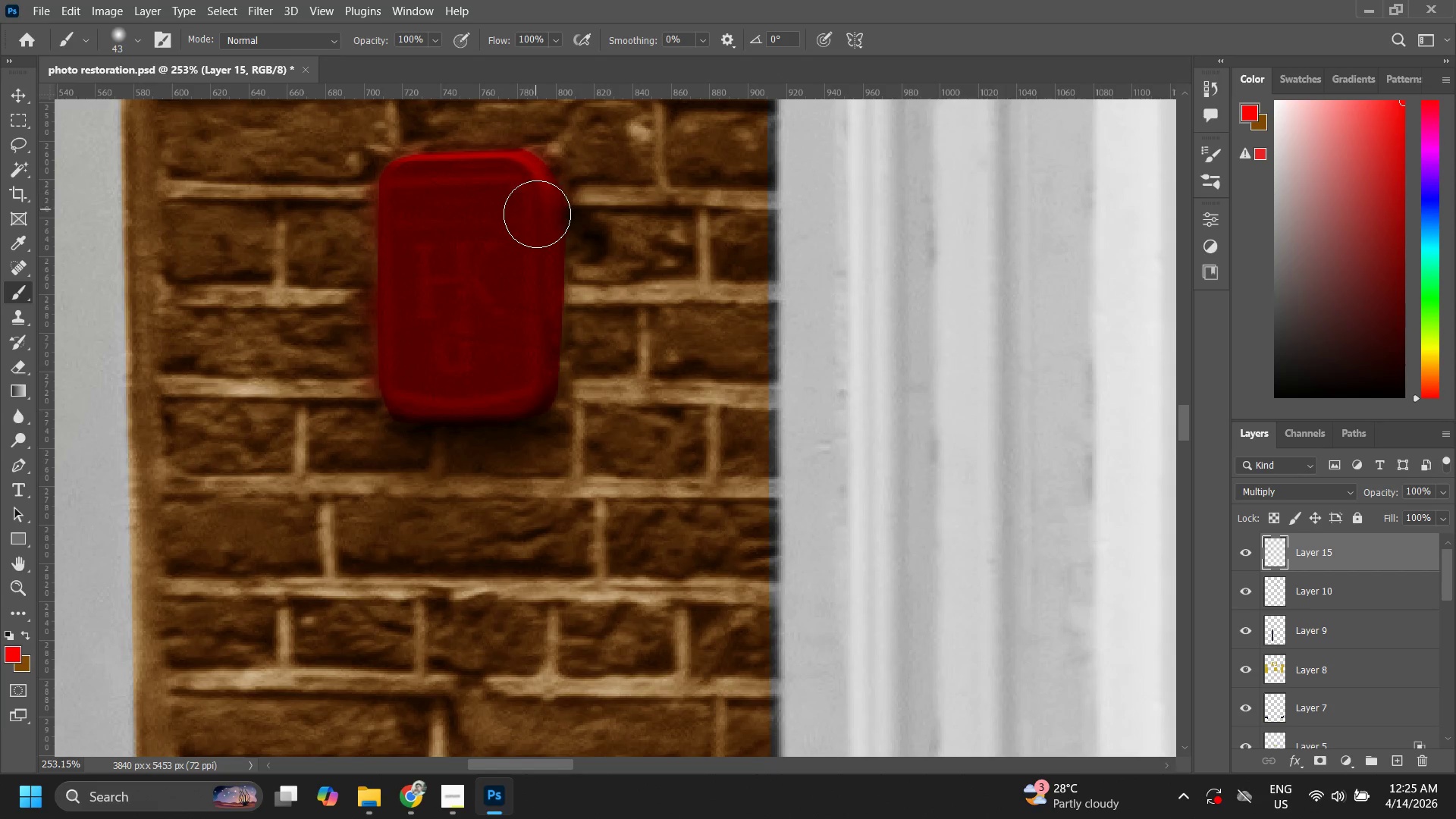 
left_click_drag(start_coordinate=[536, 212], to_coordinate=[536, 227])
 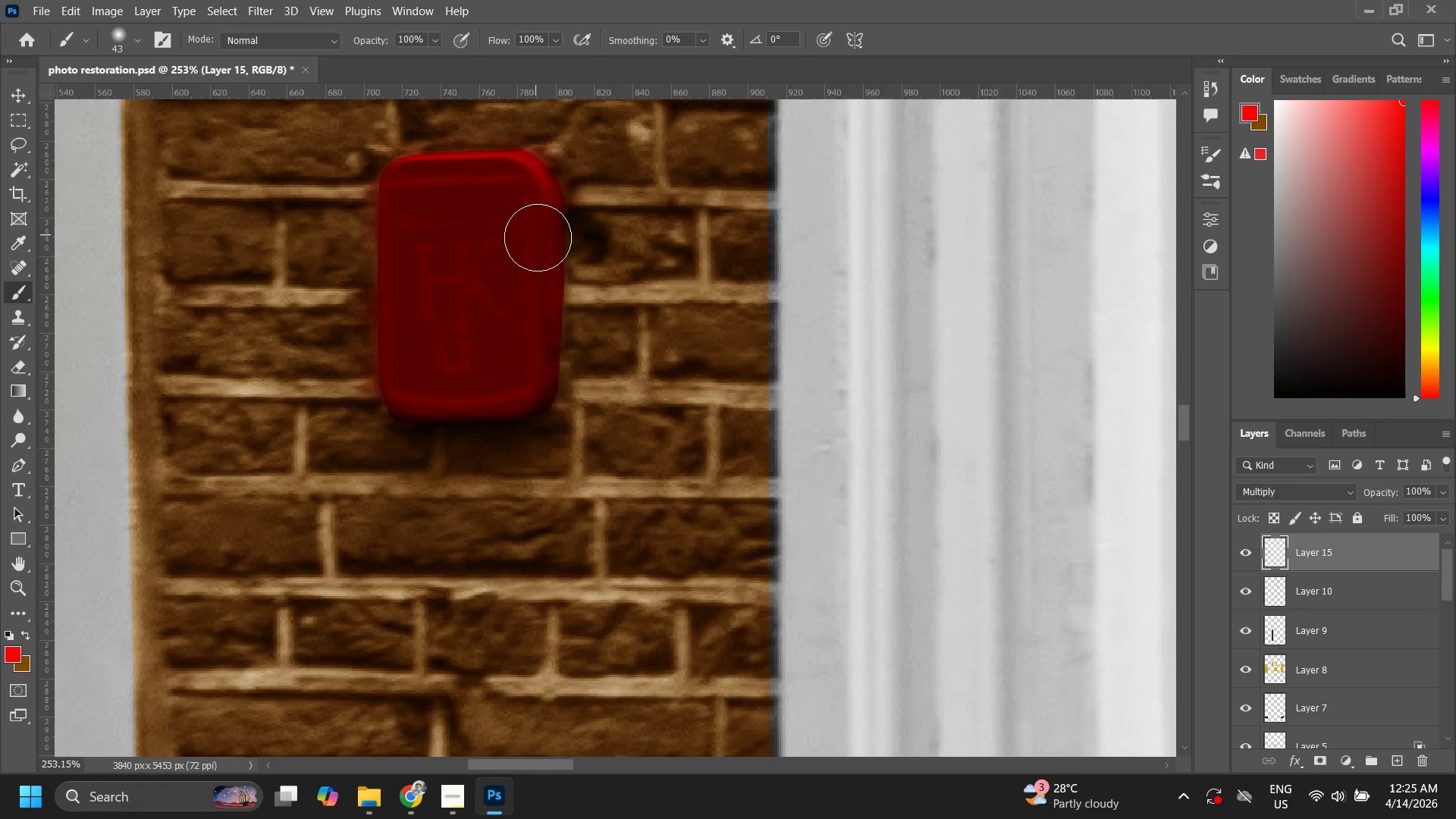 
left_click_drag(start_coordinate=[538, 240], to_coordinate=[538, 279])
 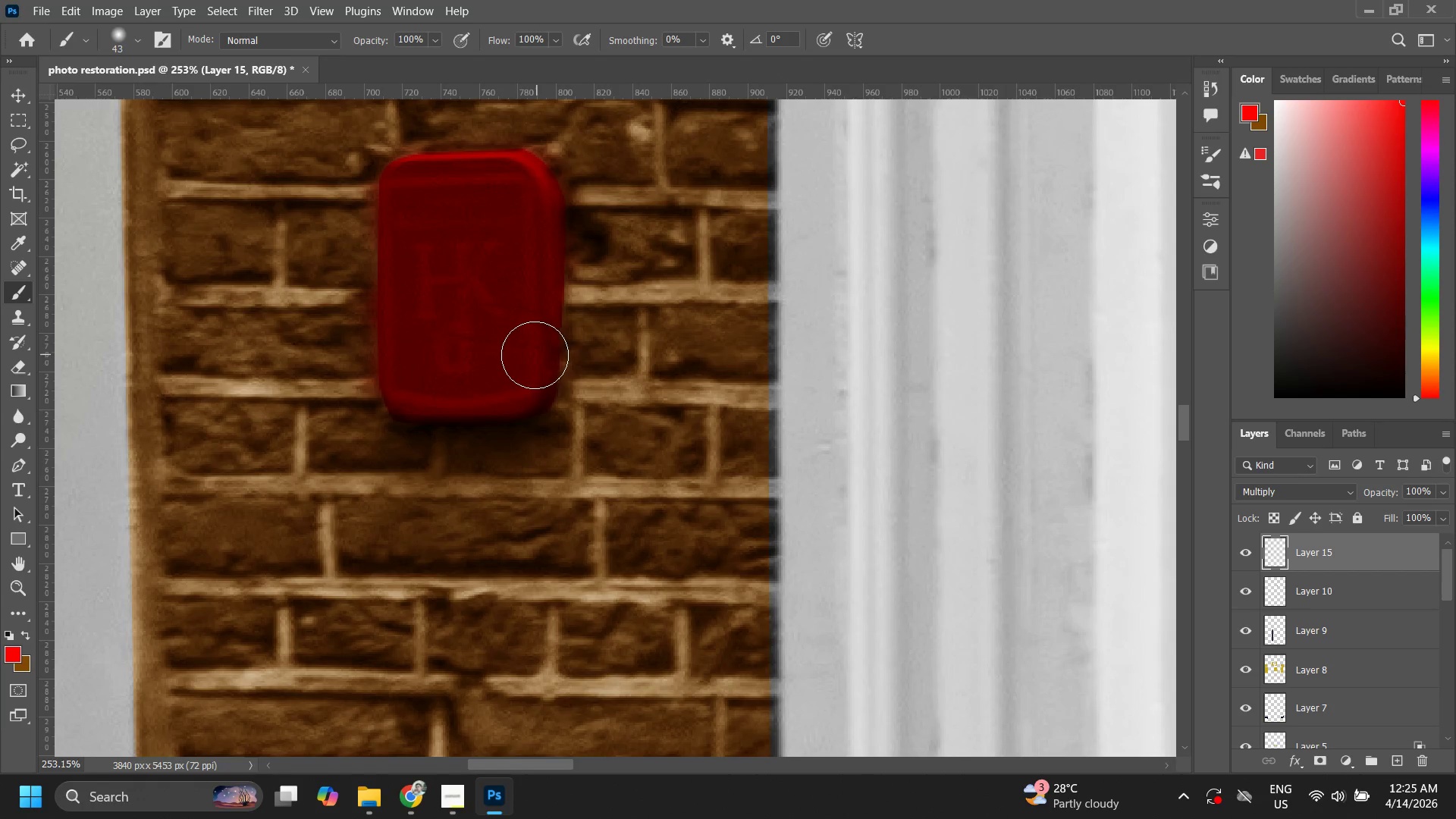 
left_click_drag(start_coordinate=[533, 362], to_coordinate=[528, 372])
 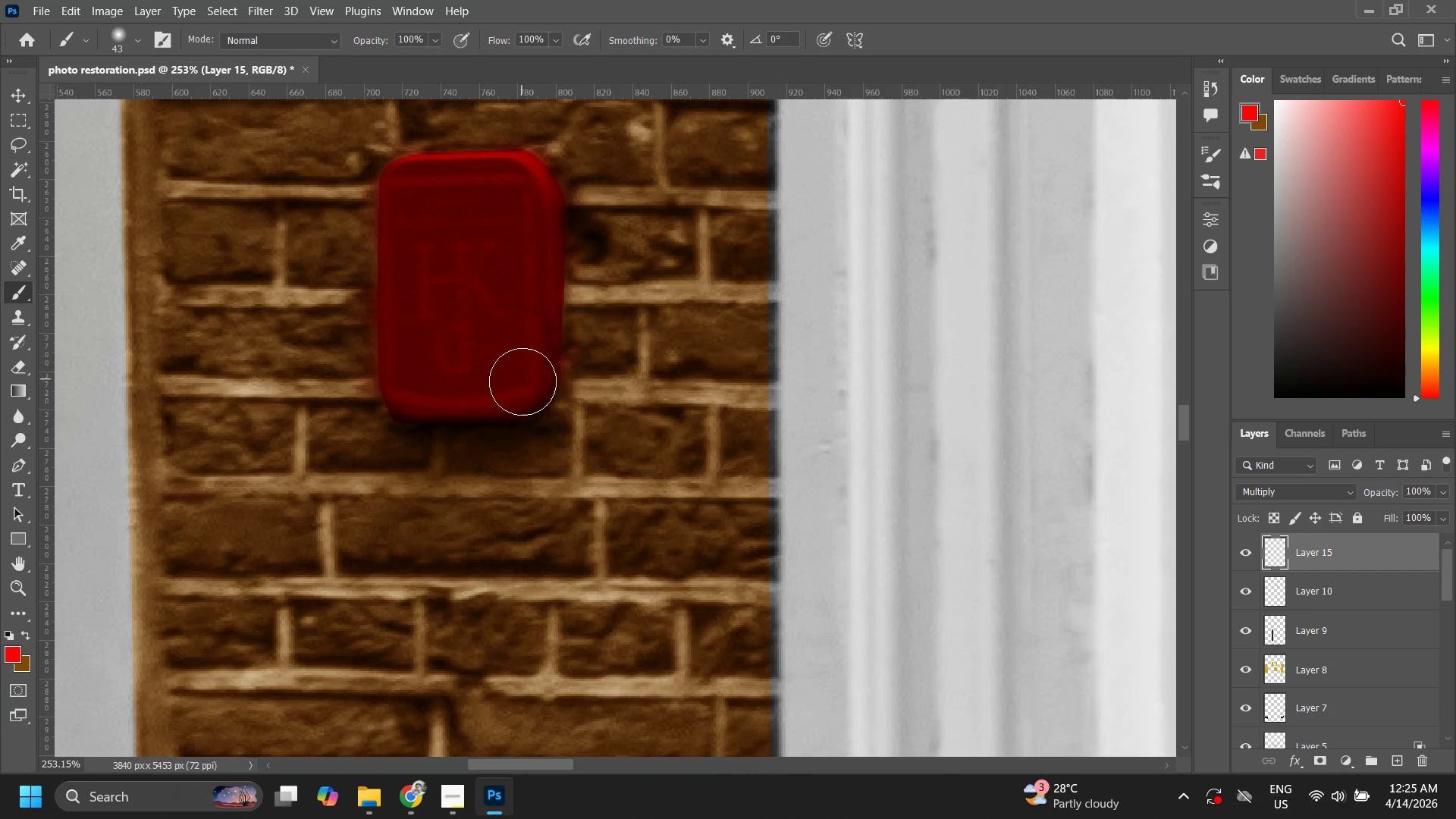 
left_click_drag(start_coordinate=[522, 380], to_coordinate=[510, 384])
 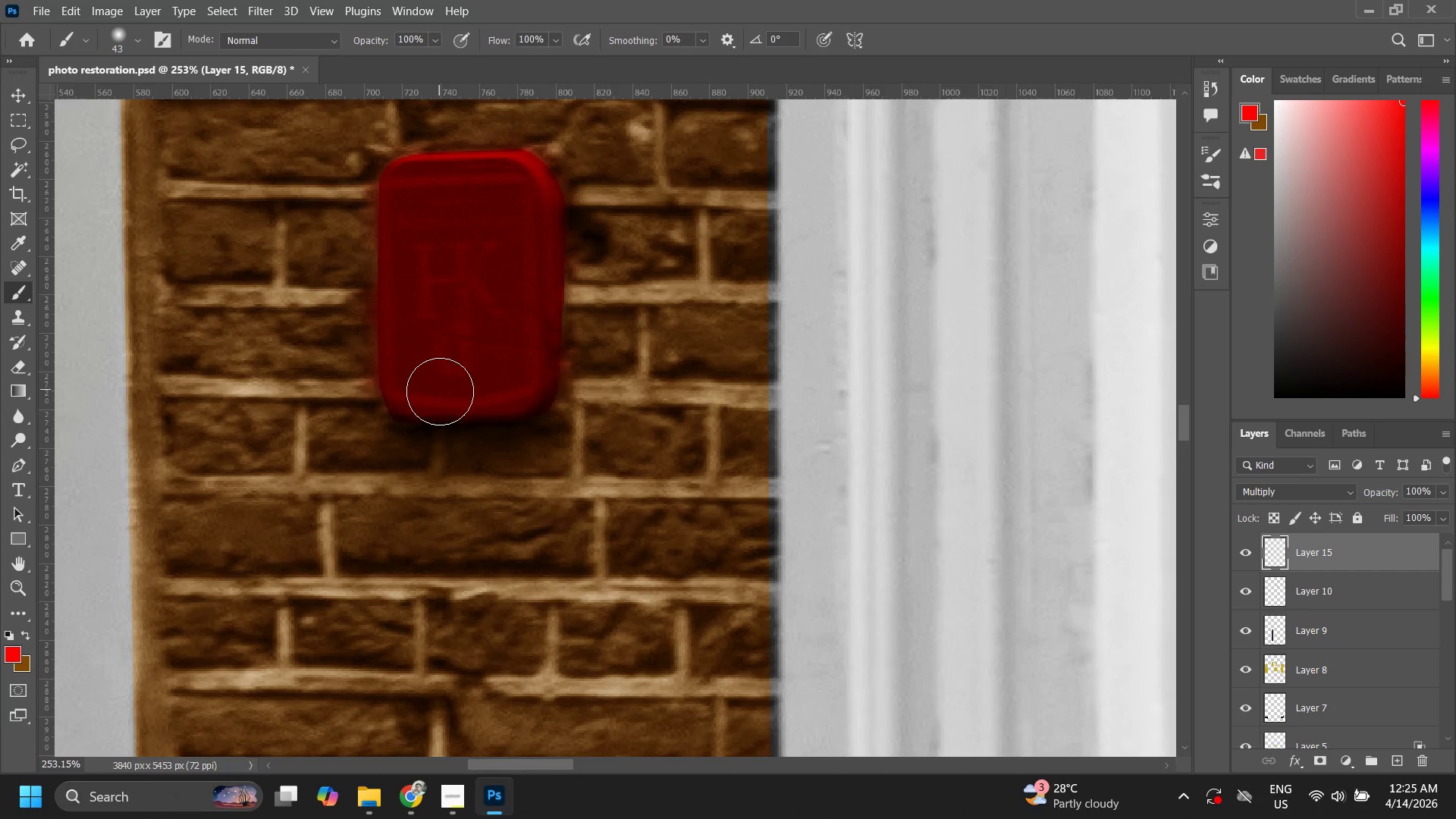 
type(zzz)
 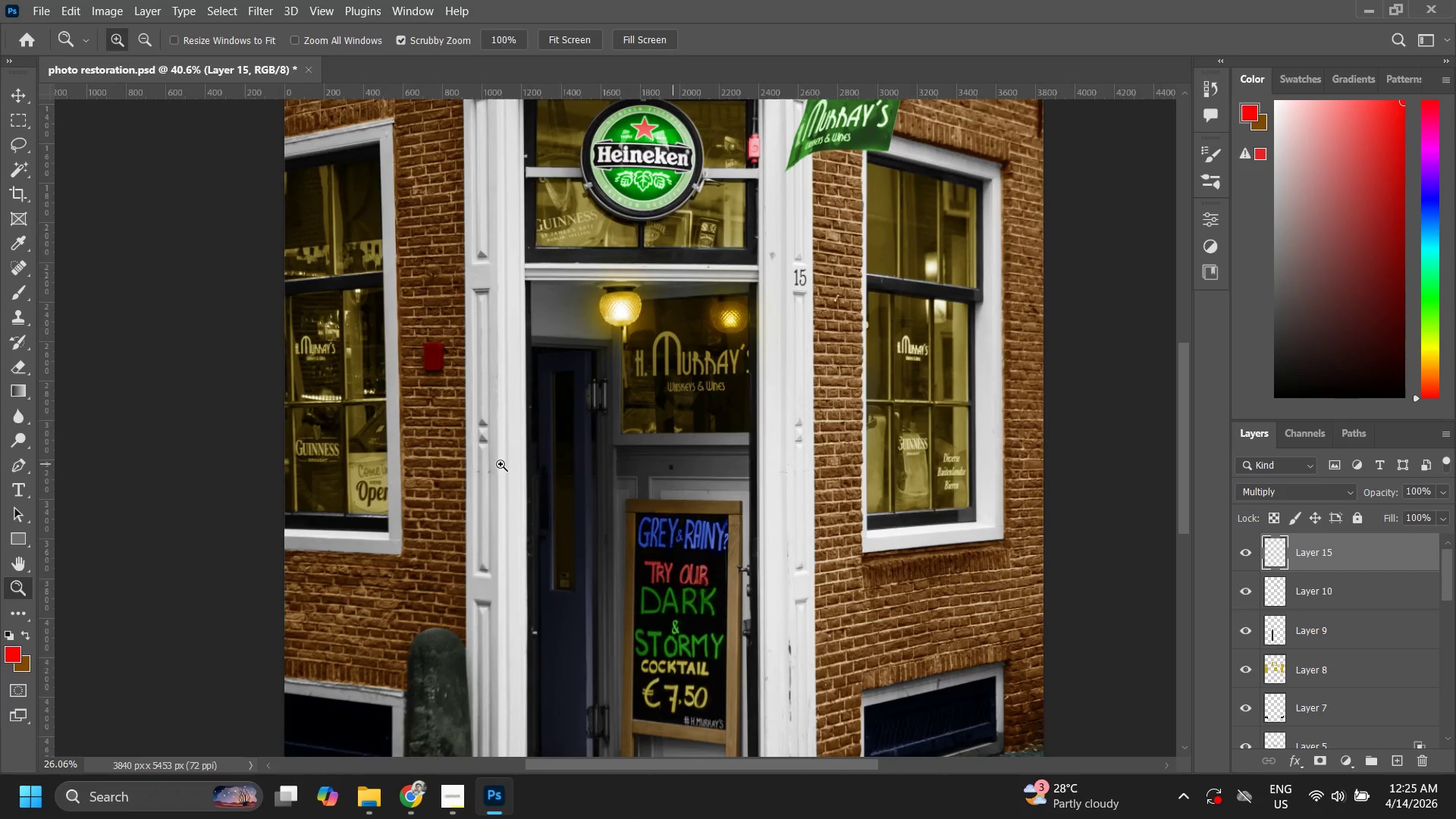 
left_click_drag(start_coordinate=[585, 370], to_coordinate=[495, 441])
 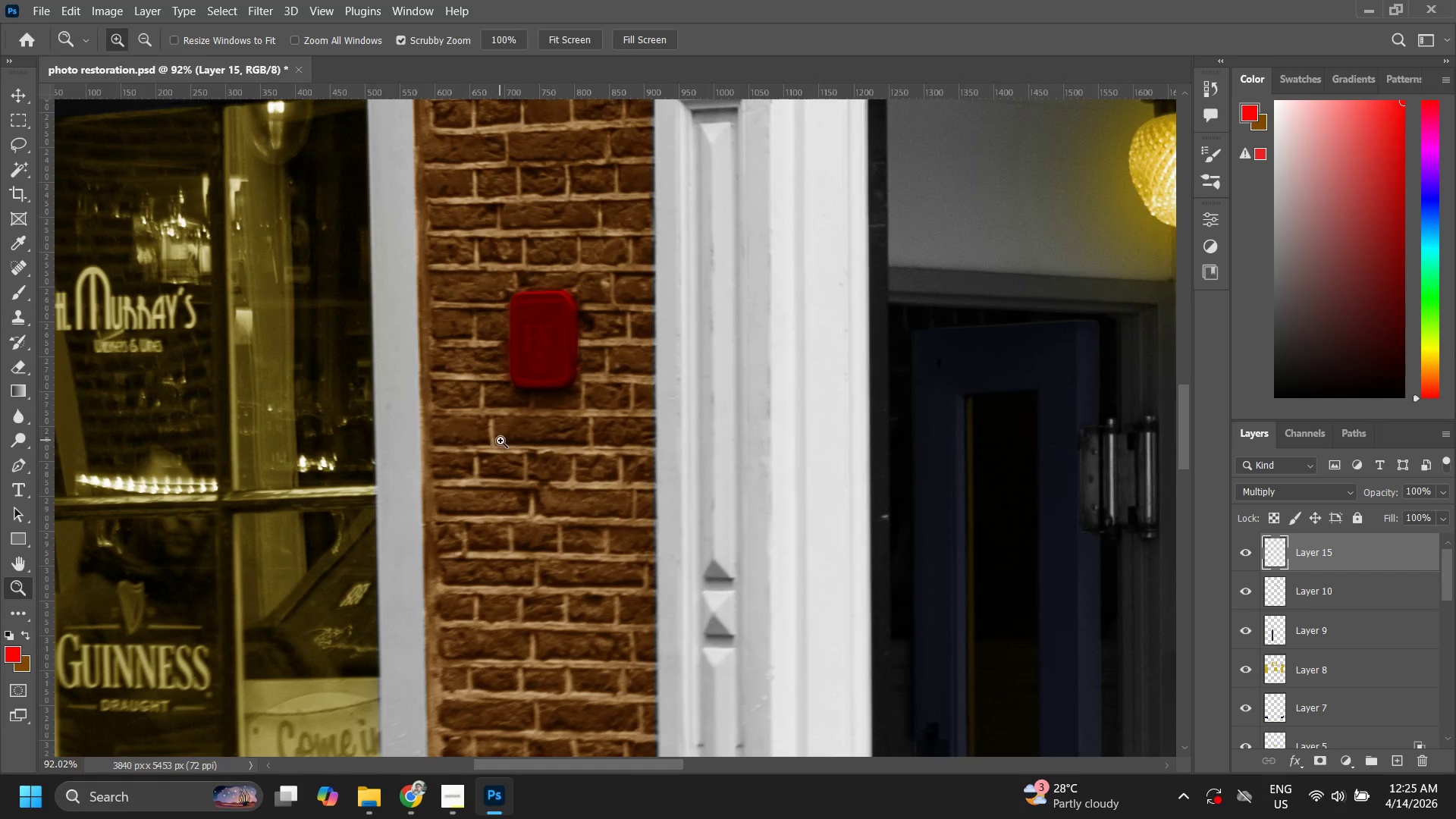 
left_click_drag(start_coordinate=[500, 441], to_coordinate=[475, 542])
 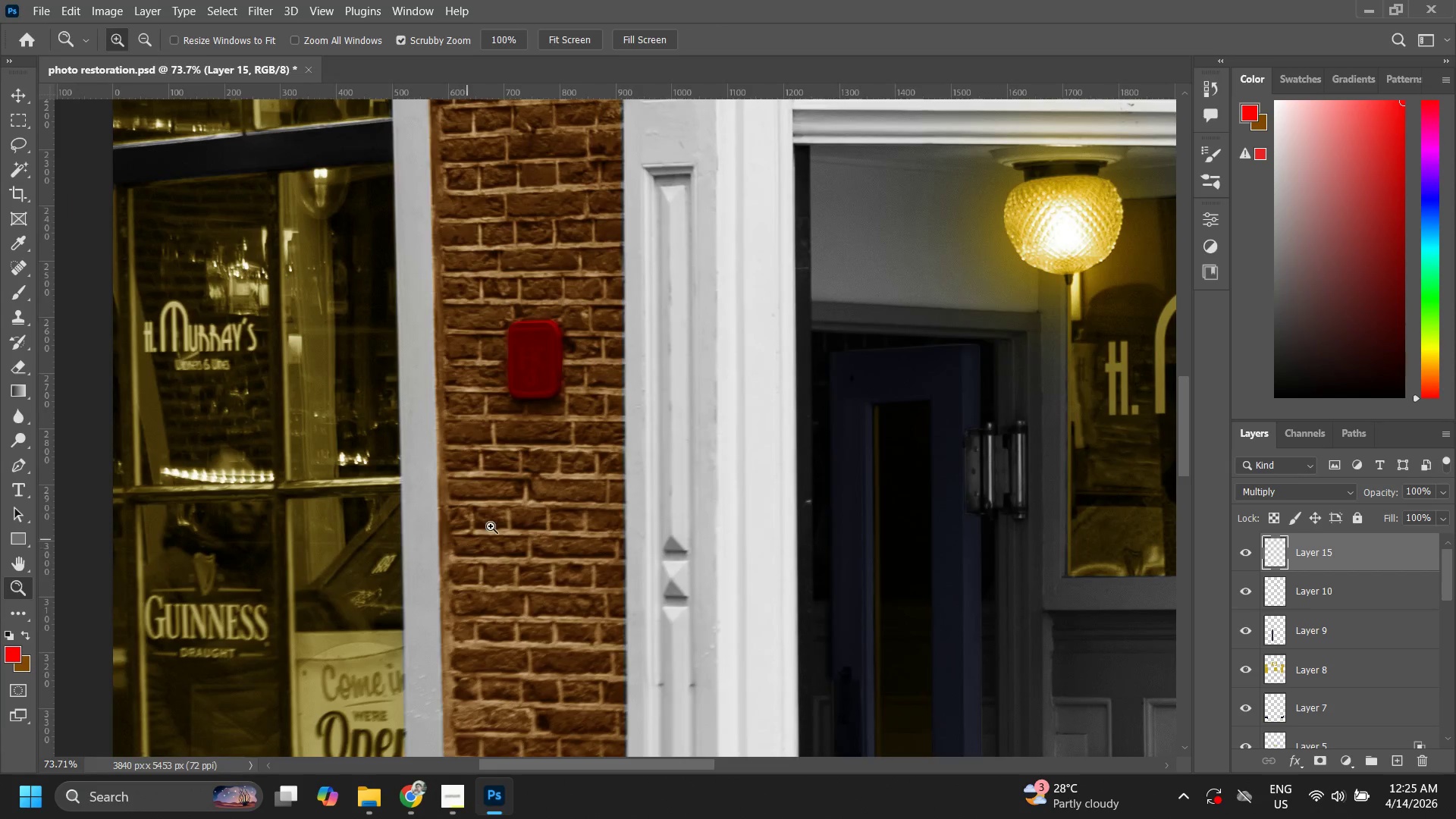 
left_click_drag(start_coordinate=[496, 518], to_coordinate=[459, 573])
 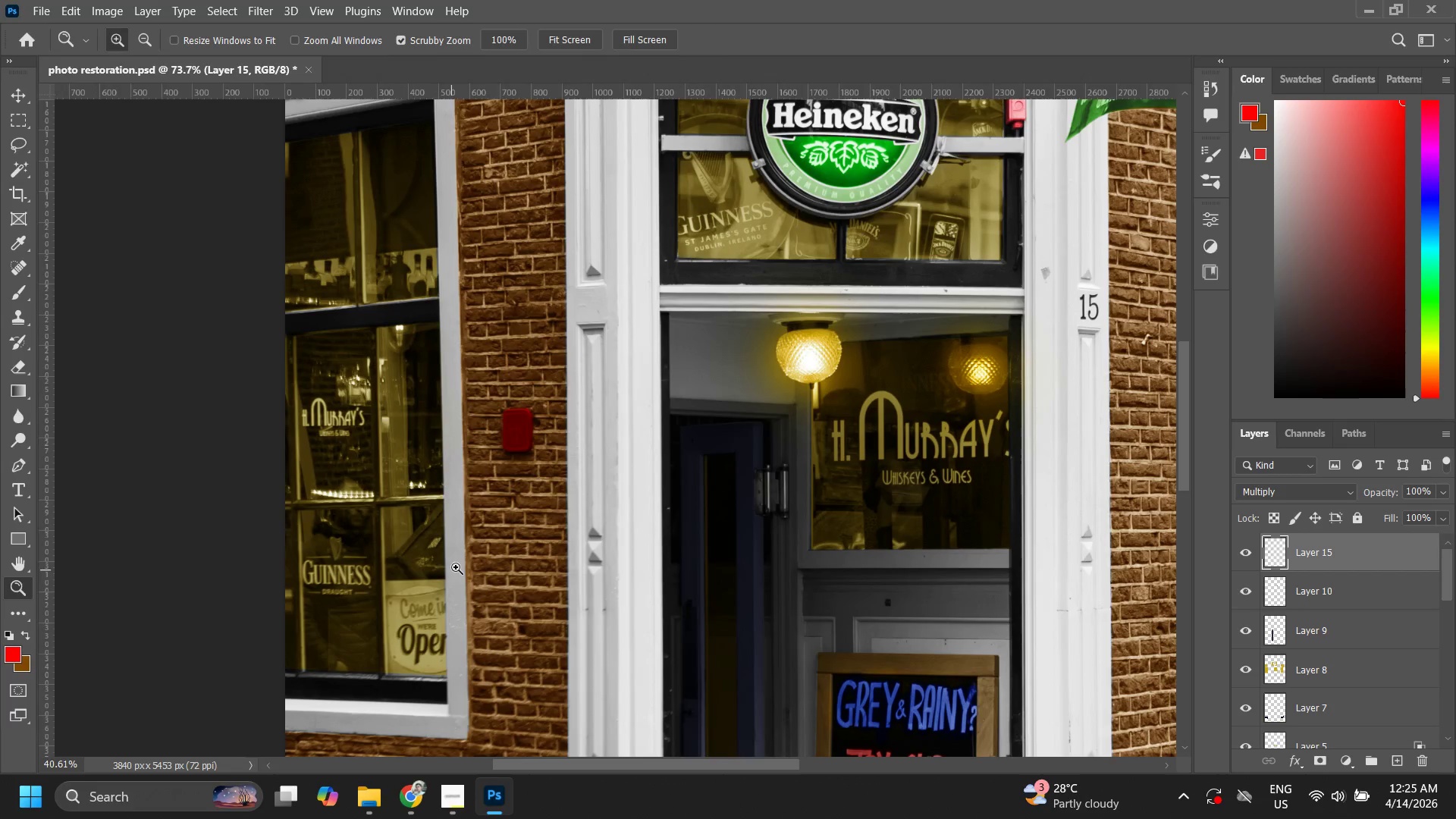 
hold_key(key=Space, duration=0.33)
 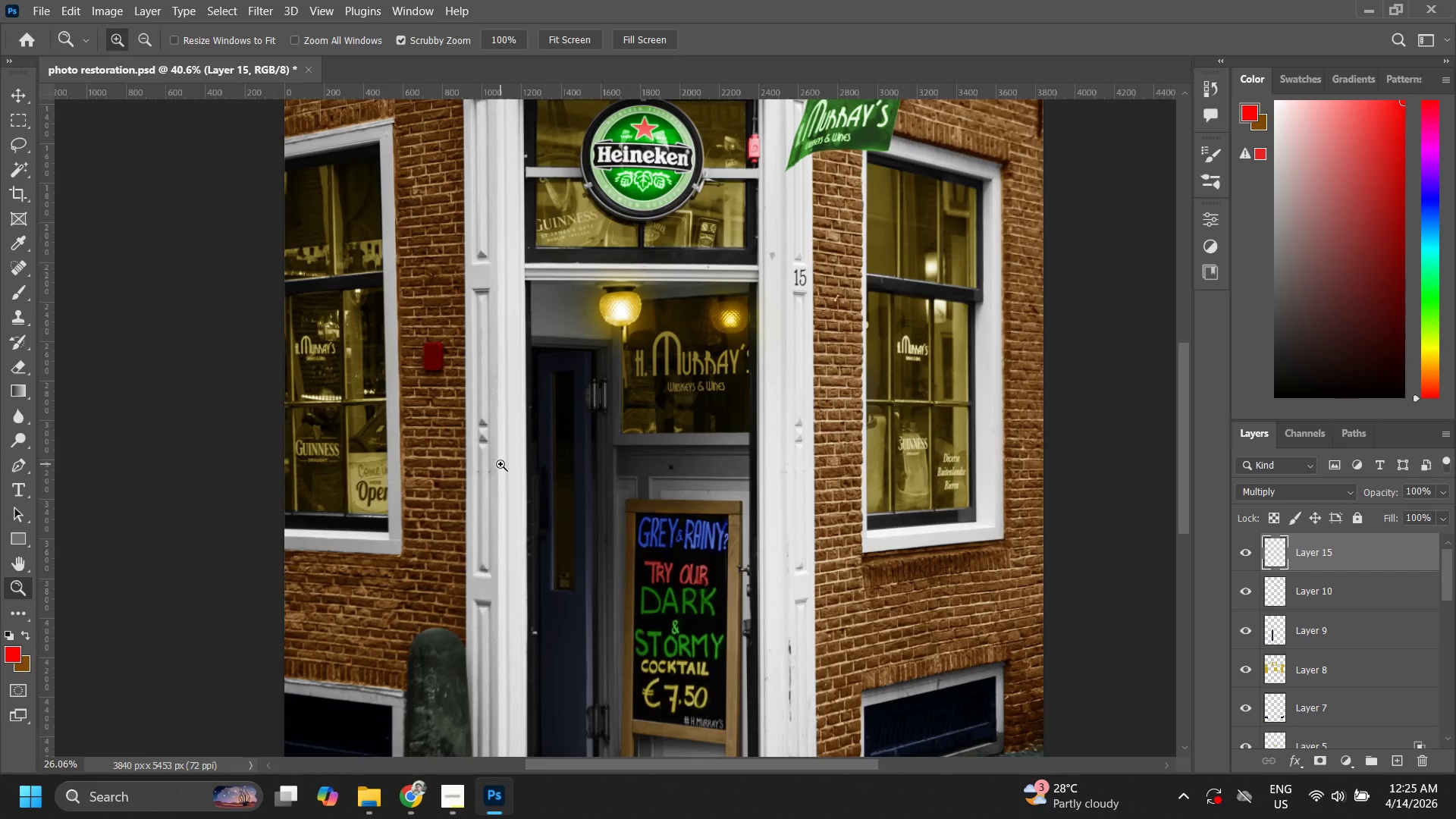 
left_click_drag(start_coordinate=[590, 481], to_coordinate=[481, 406])
 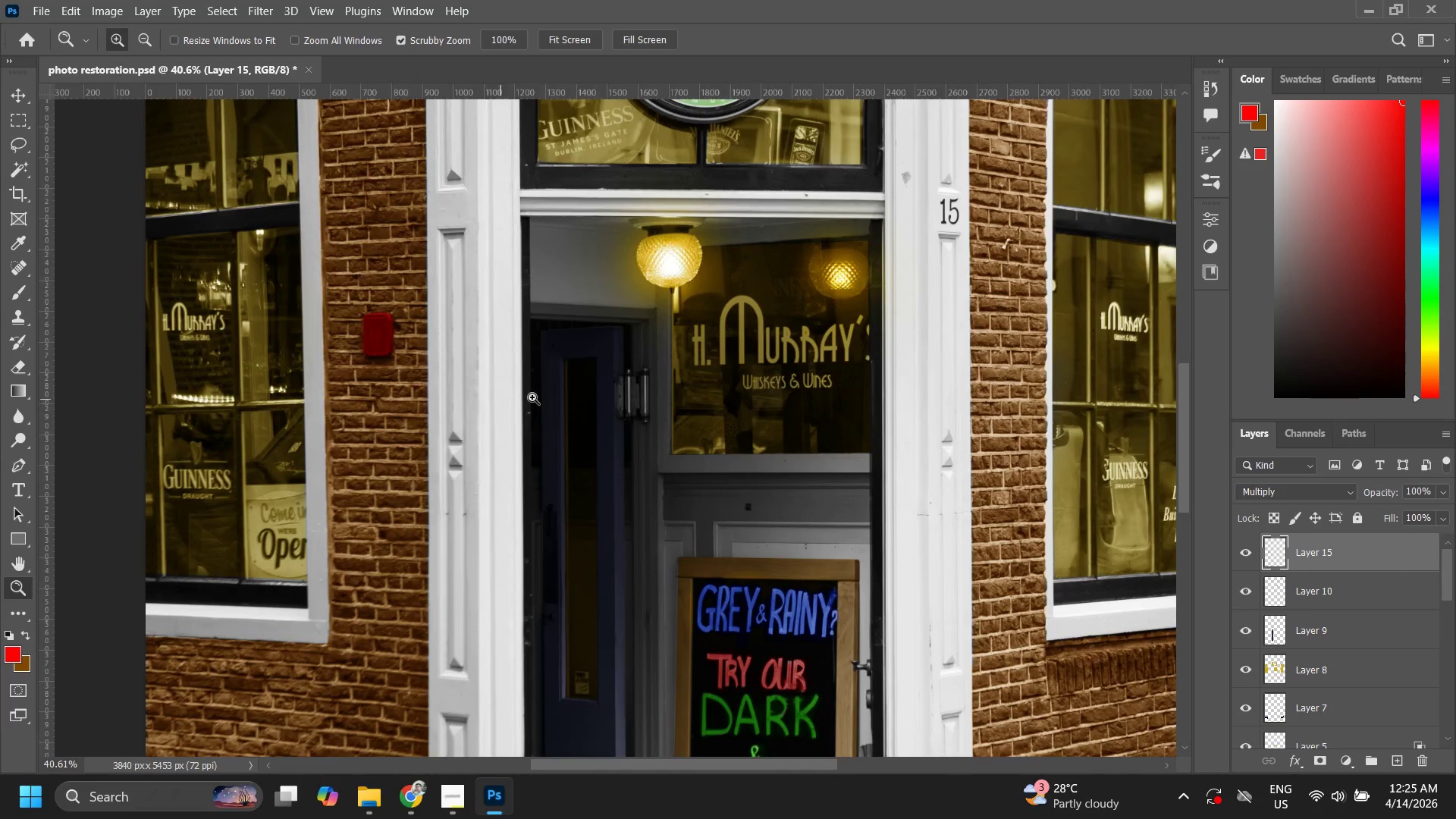 
left_click_drag(start_coordinate=[534, 396], to_coordinate=[500, 464])
 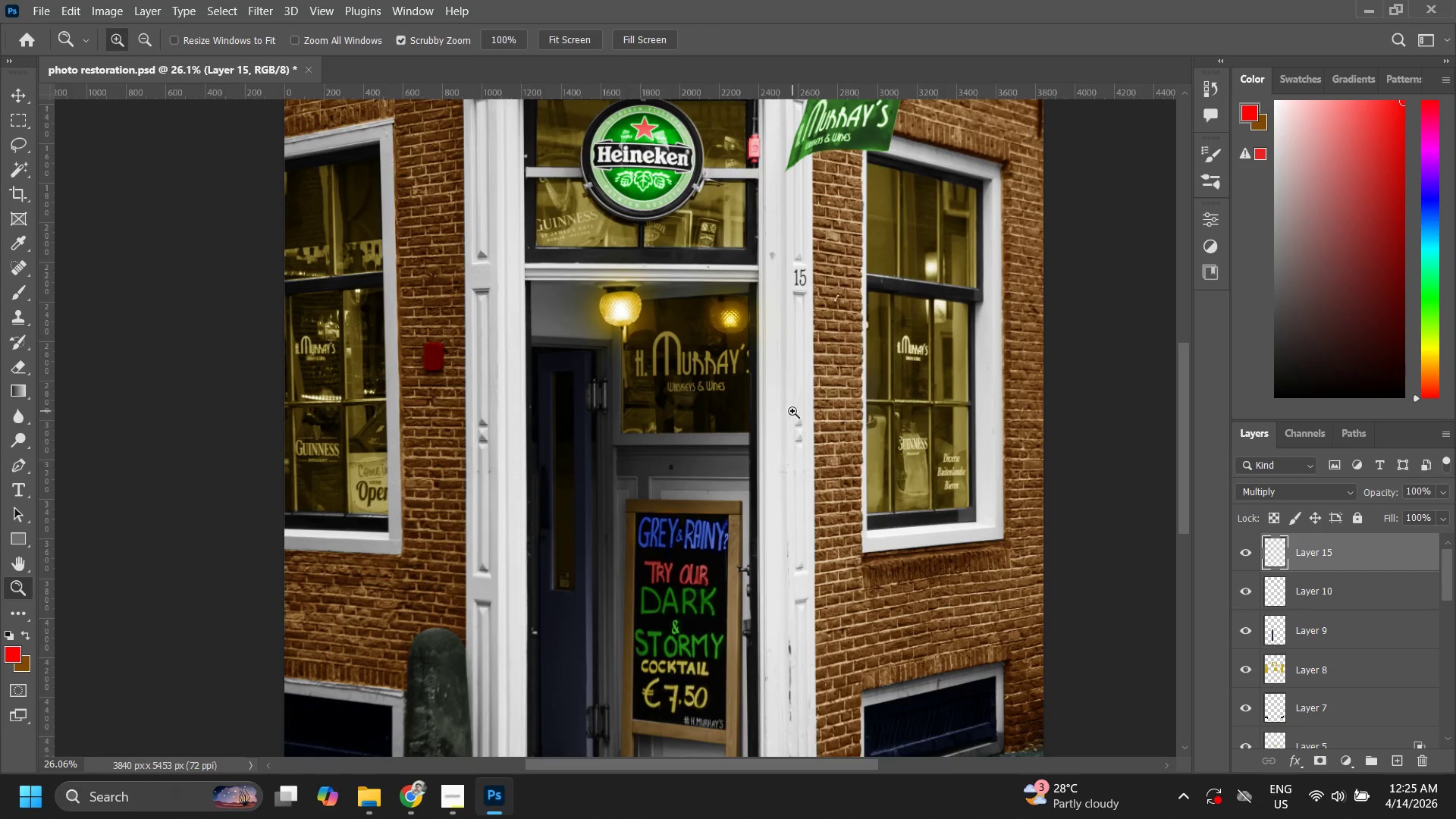 
left_click_drag(start_coordinate=[802, 254], to_coordinate=[866, 292])
 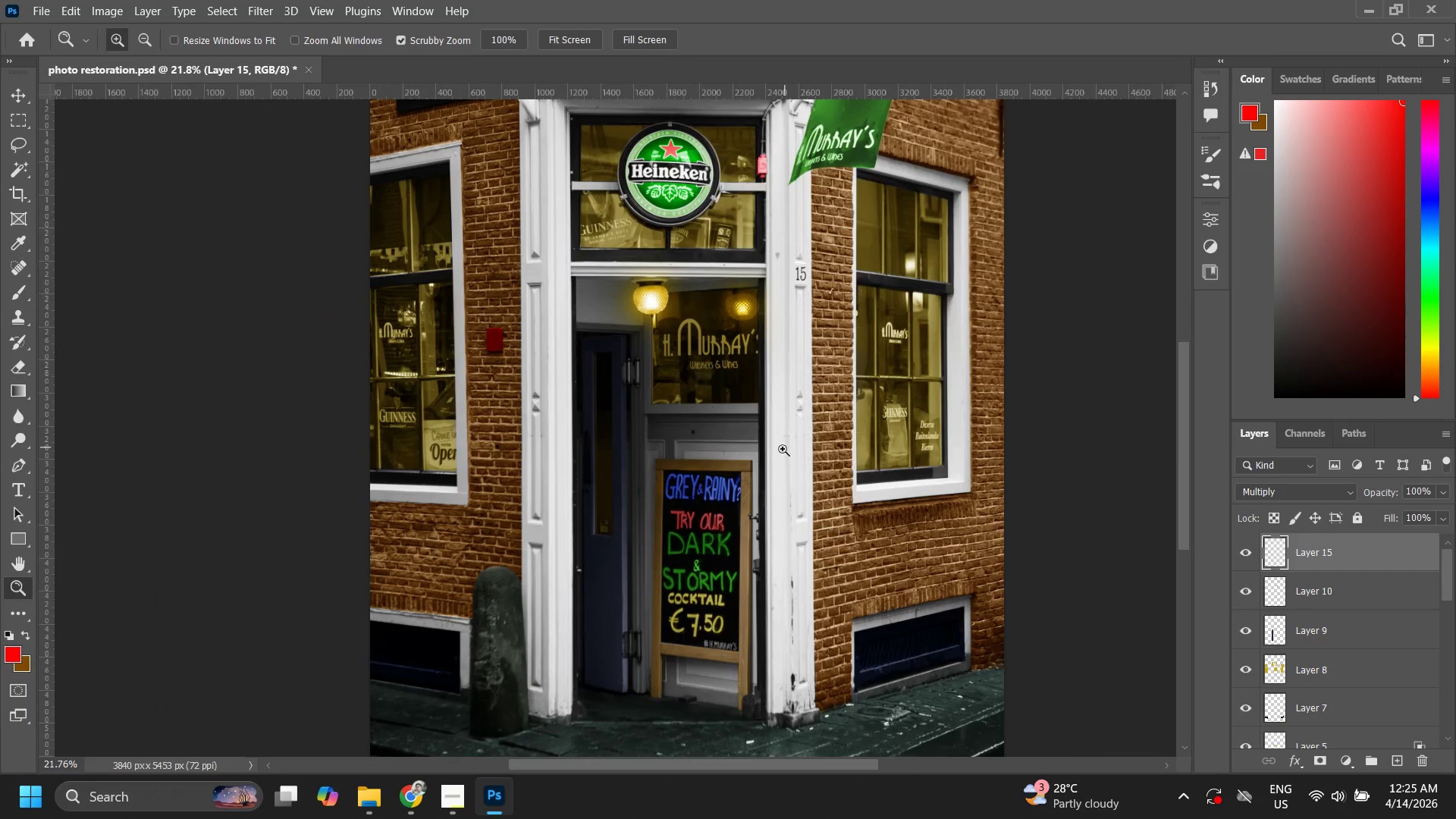 
left_click_drag(start_coordinate=[779, 456], to_coordinate=[829, 437])
 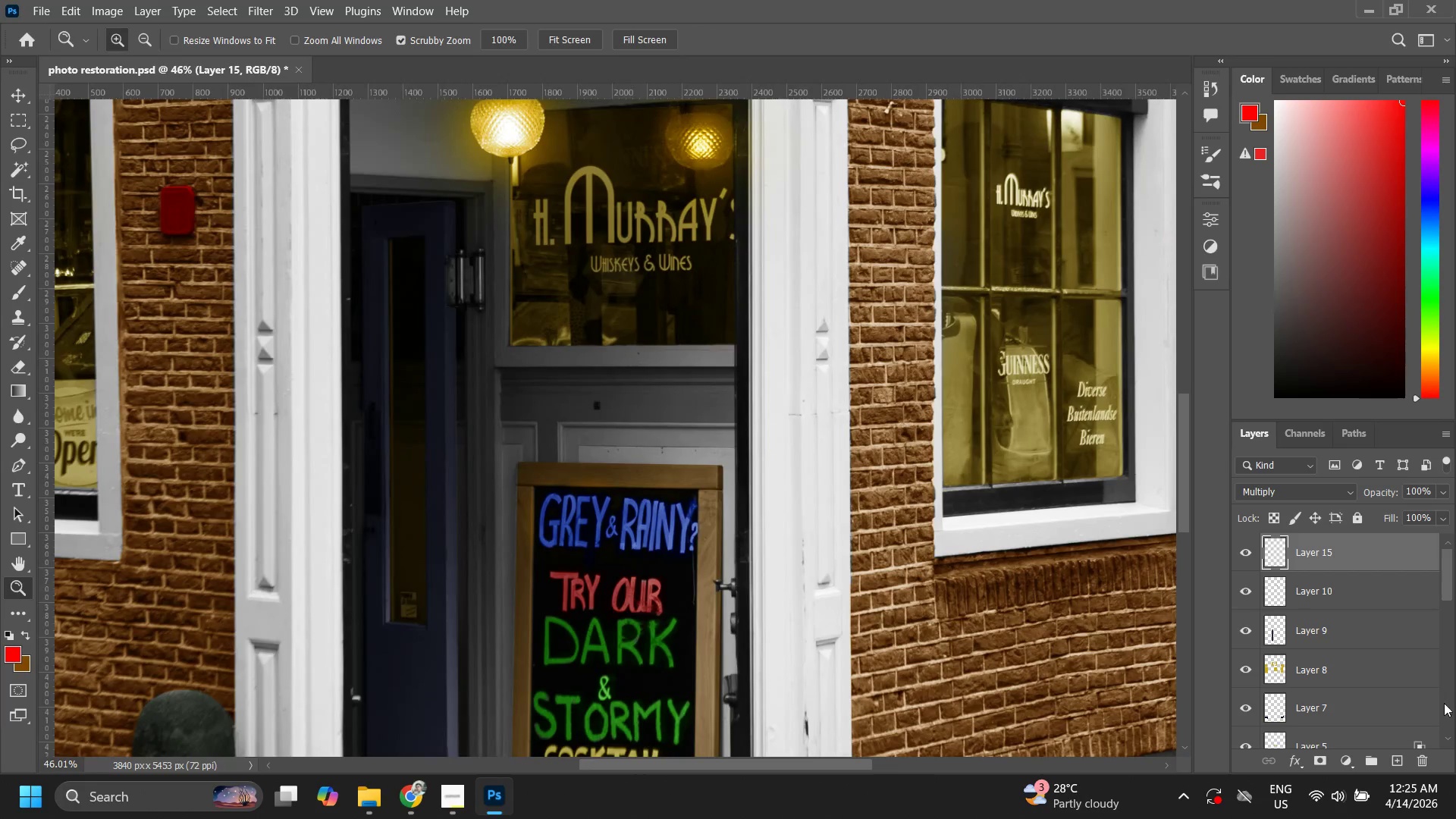 
scroll: coordinate [1355, 673], scroll_direction: down, amount: 20.0
 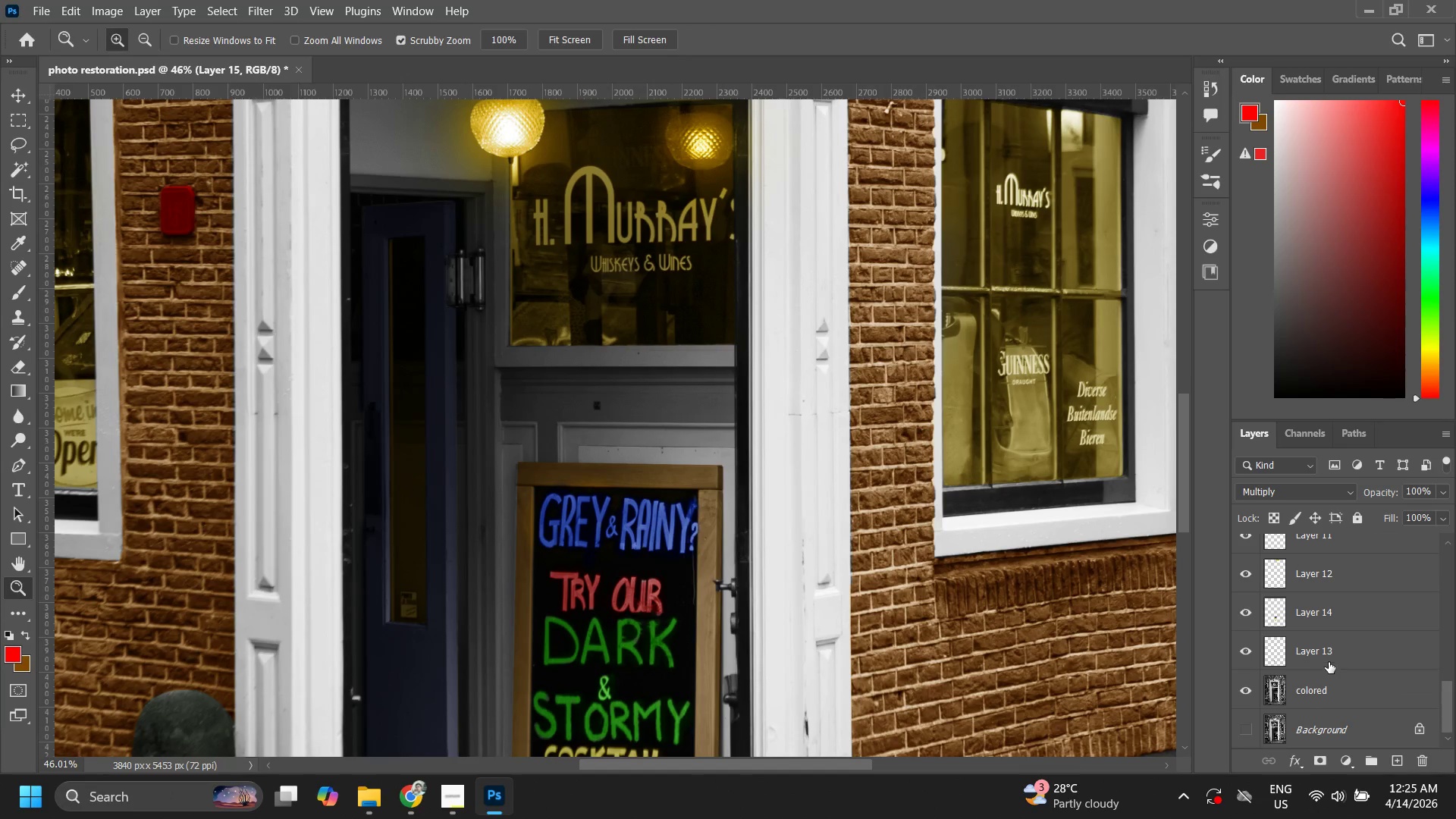 
left_click([1328, 660])
 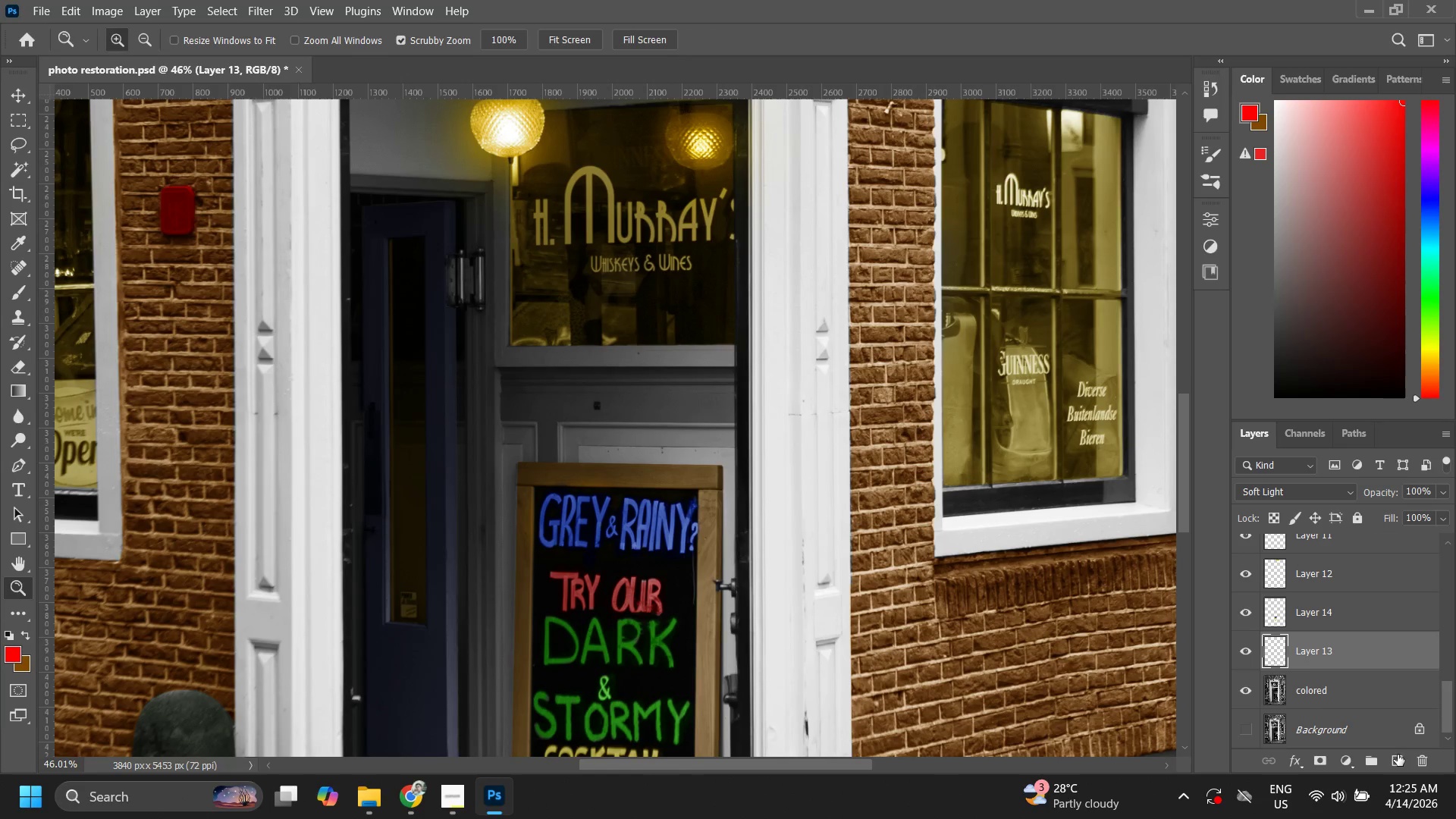 
left_click([1396, 757])
 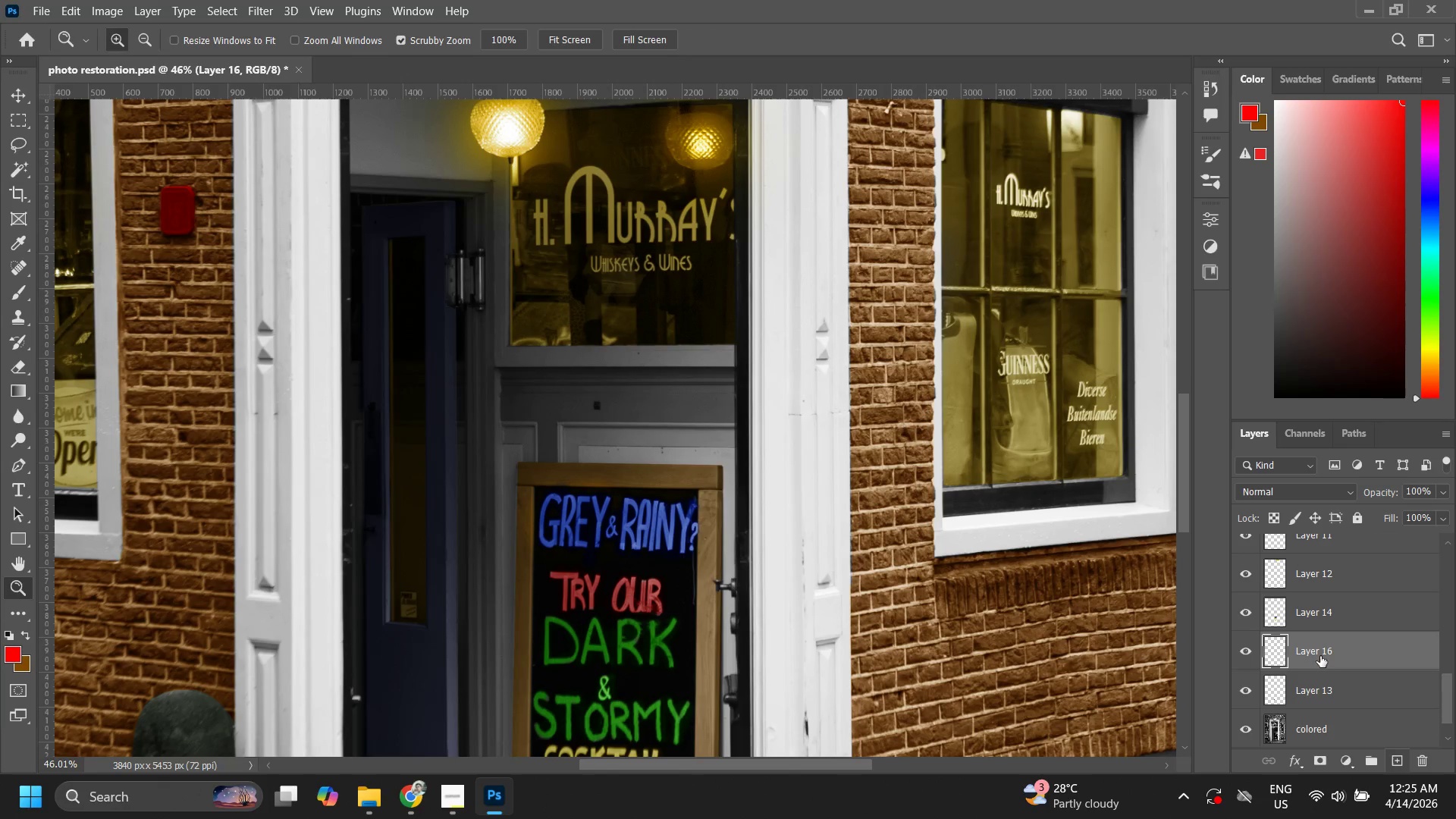 
left_click_drag(start_coordinate=[1319, 654], to_coordinate=[1327, 701])
 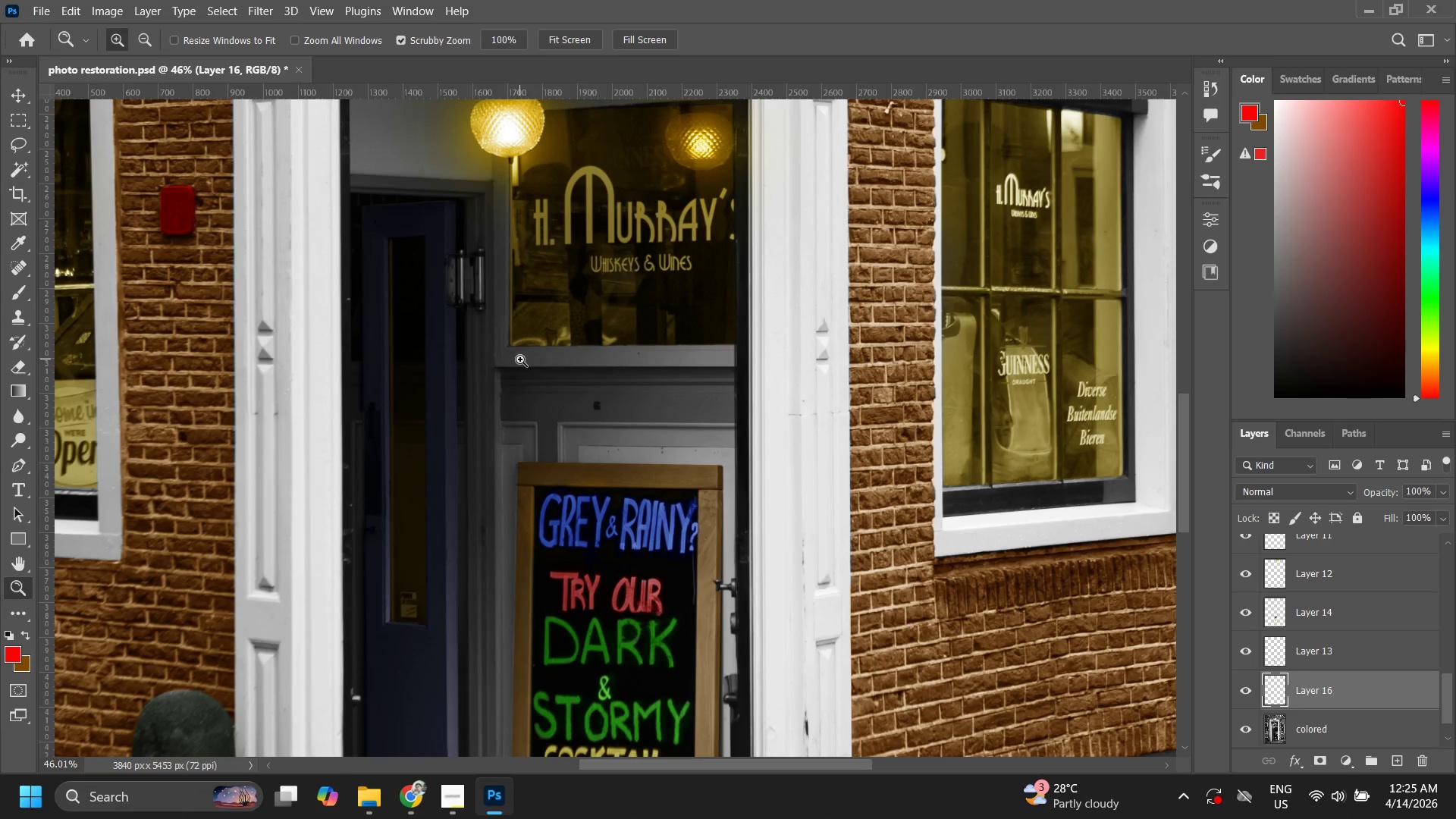 
left_click_drag(start_coordinate=[521, 350], to_coordinate=[482, 403])
 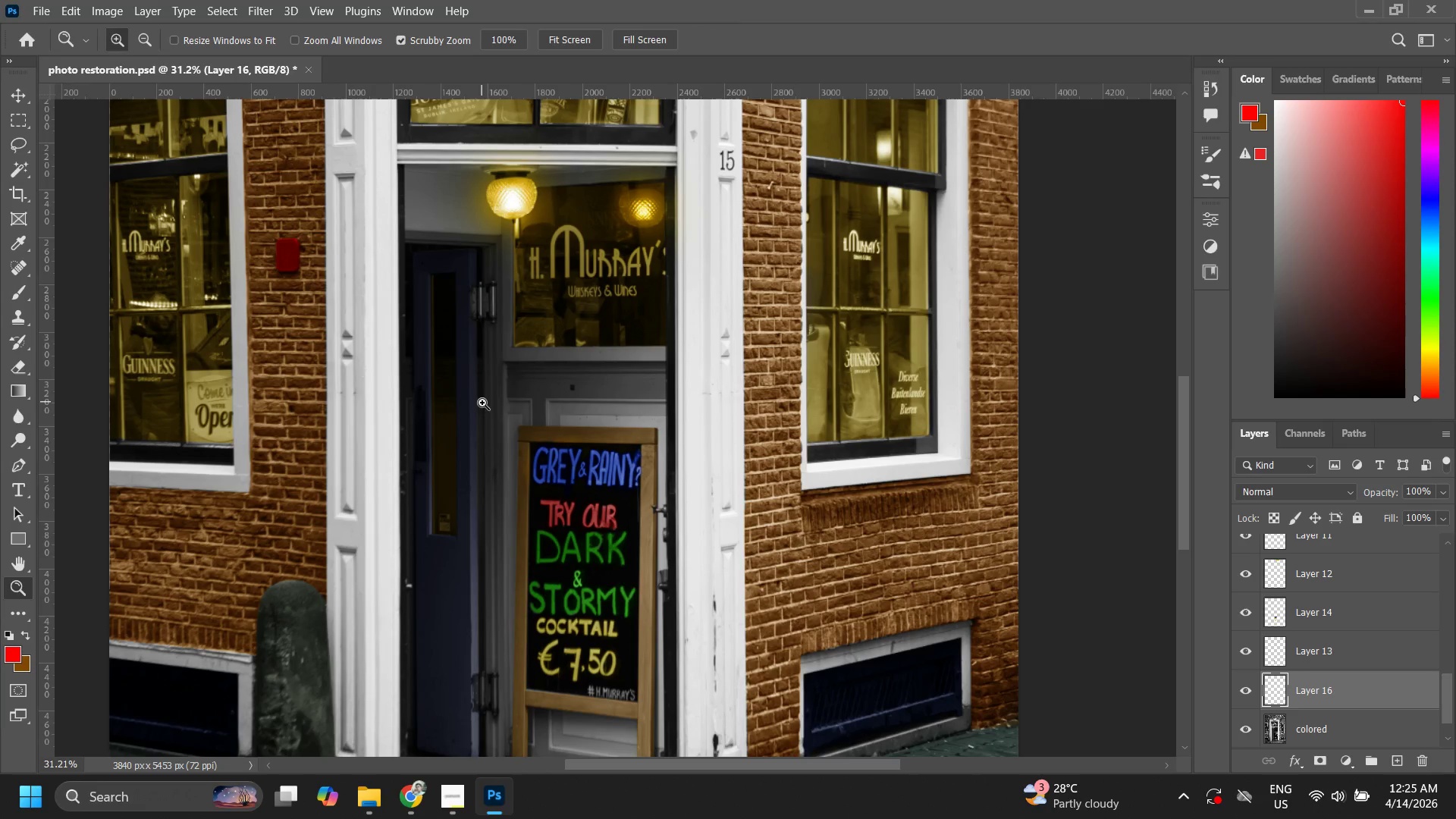 
left_click_drag(start_coordinate=[503, 403], to_coordinate=[541, 394])
 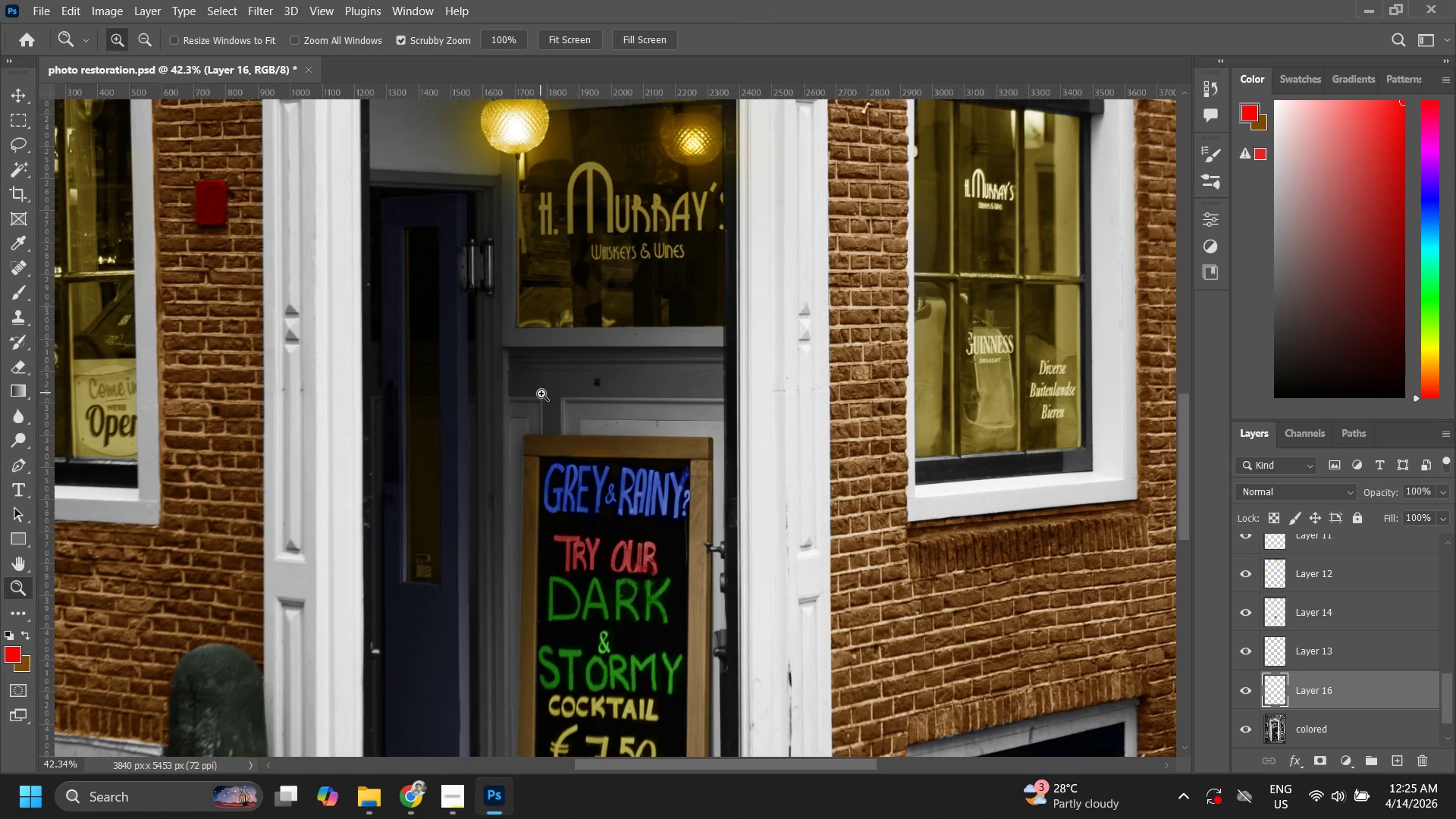 
hold_key(key=Space, duration=0.67)
 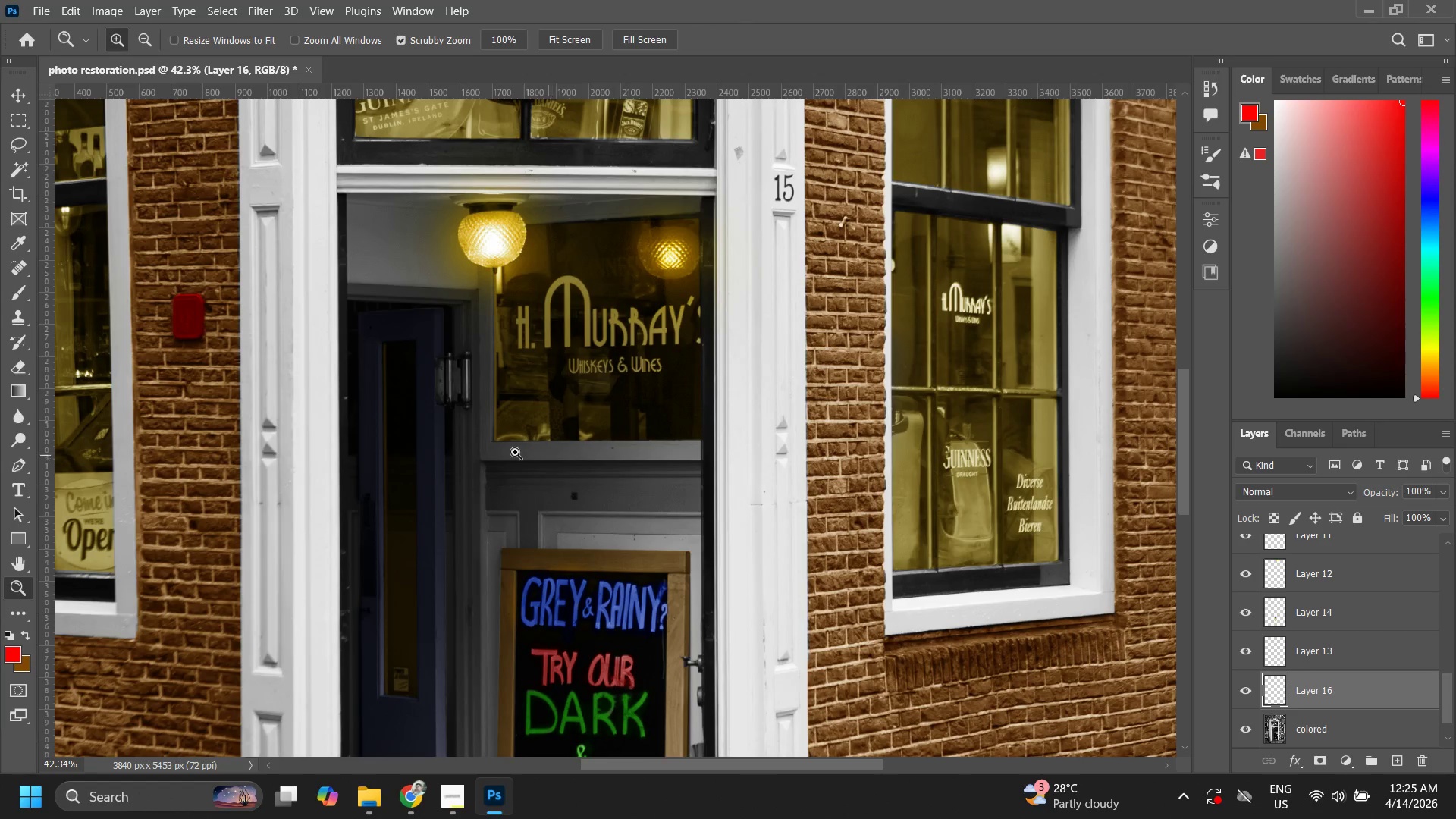 
left_click_drag(start_coordinate=[555, 353], to_coordinate=[532, 466])
 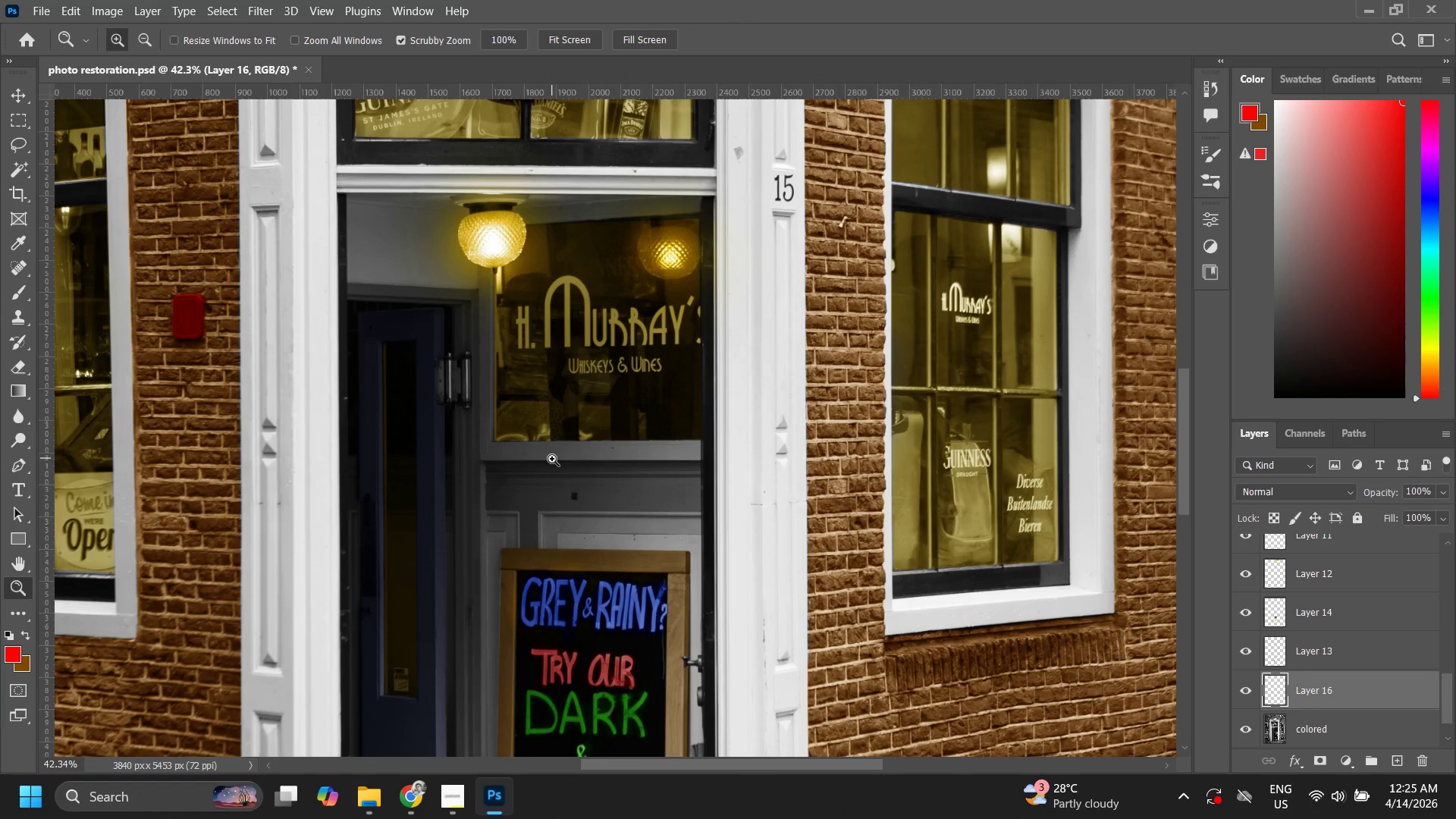 
key(B)
 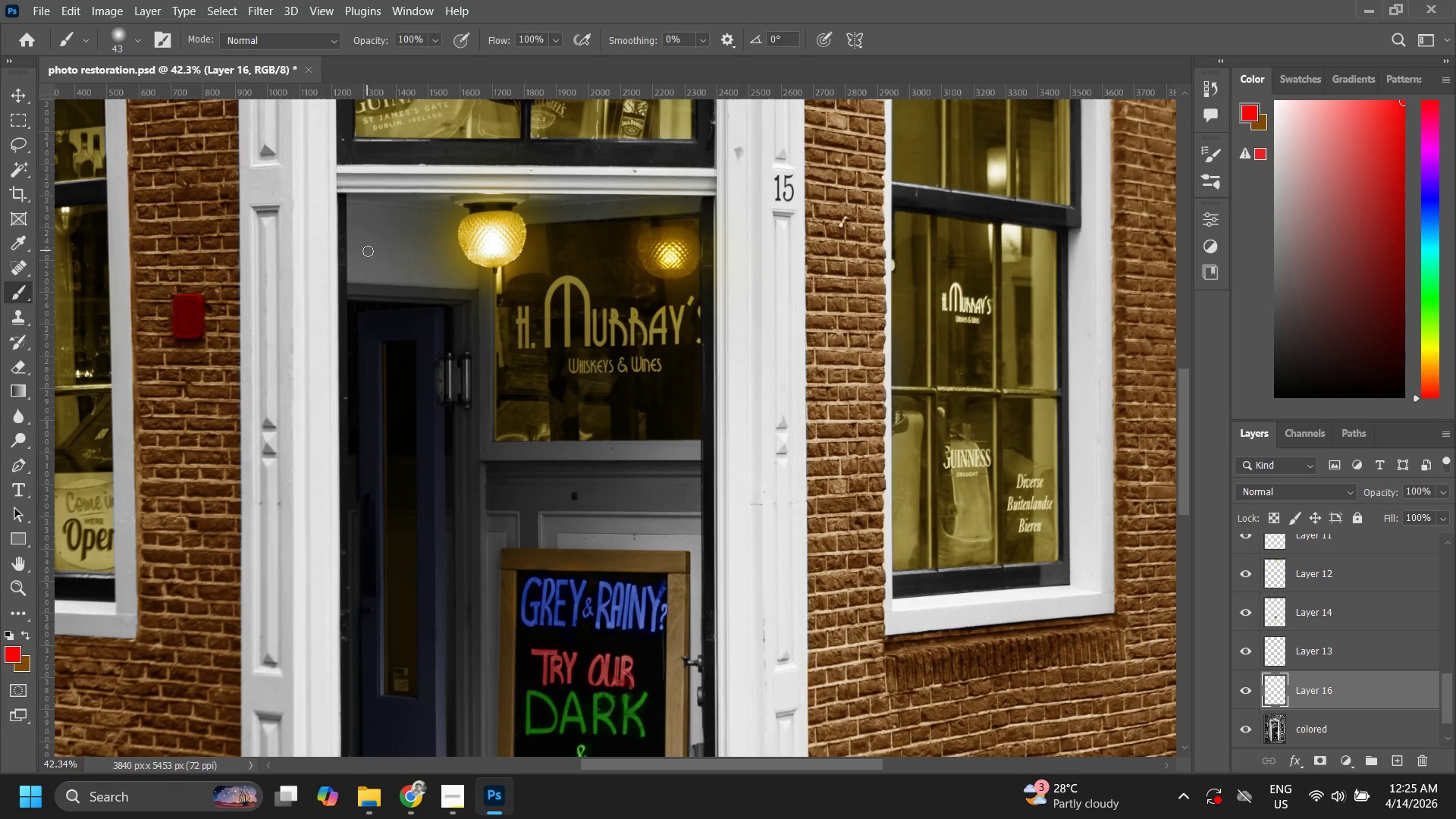 
left_click_drag(start_coordinate=[368, 251], to_coordinate=[458, 262])
 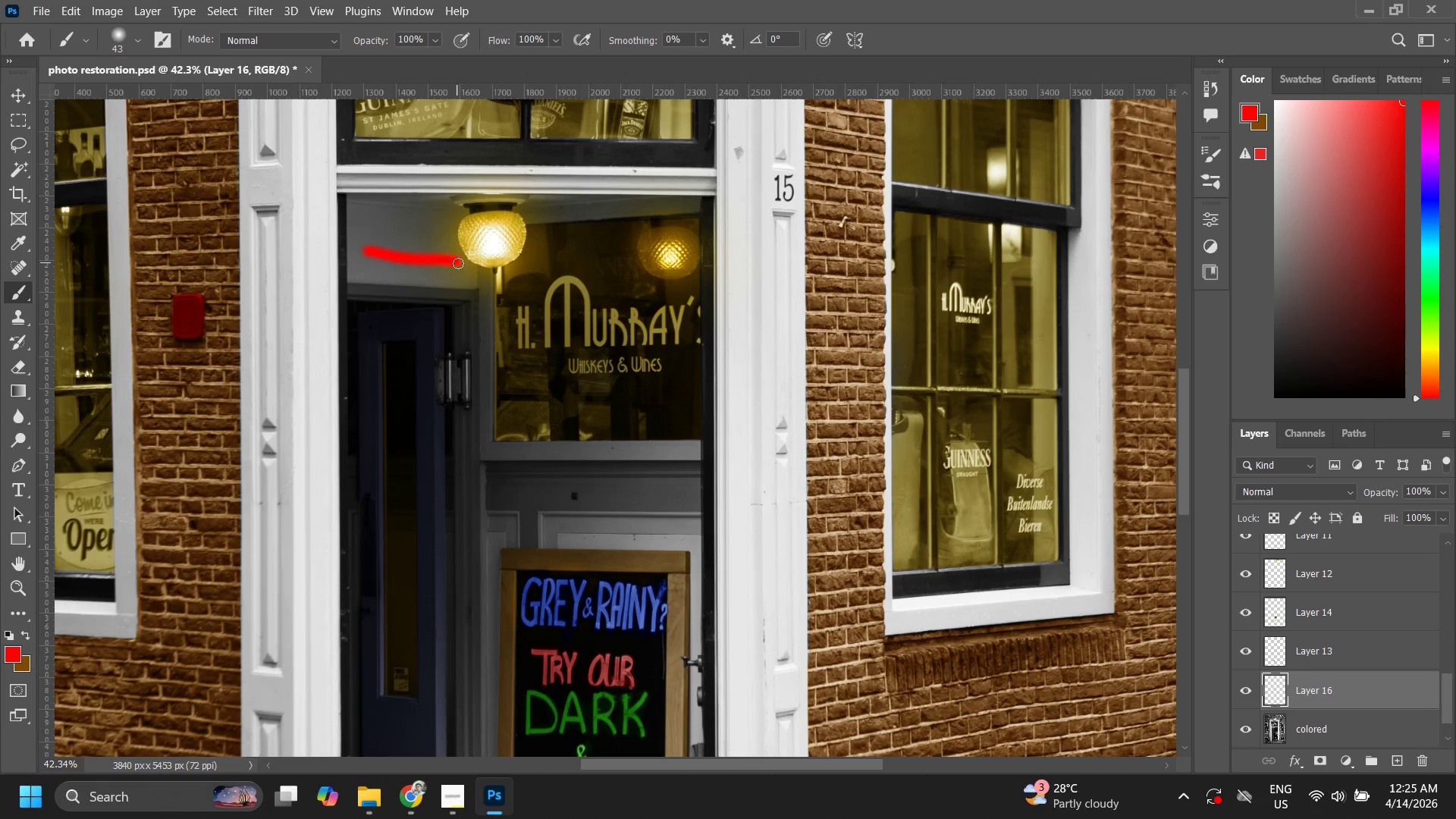 
key(Control+ControlLeft)
 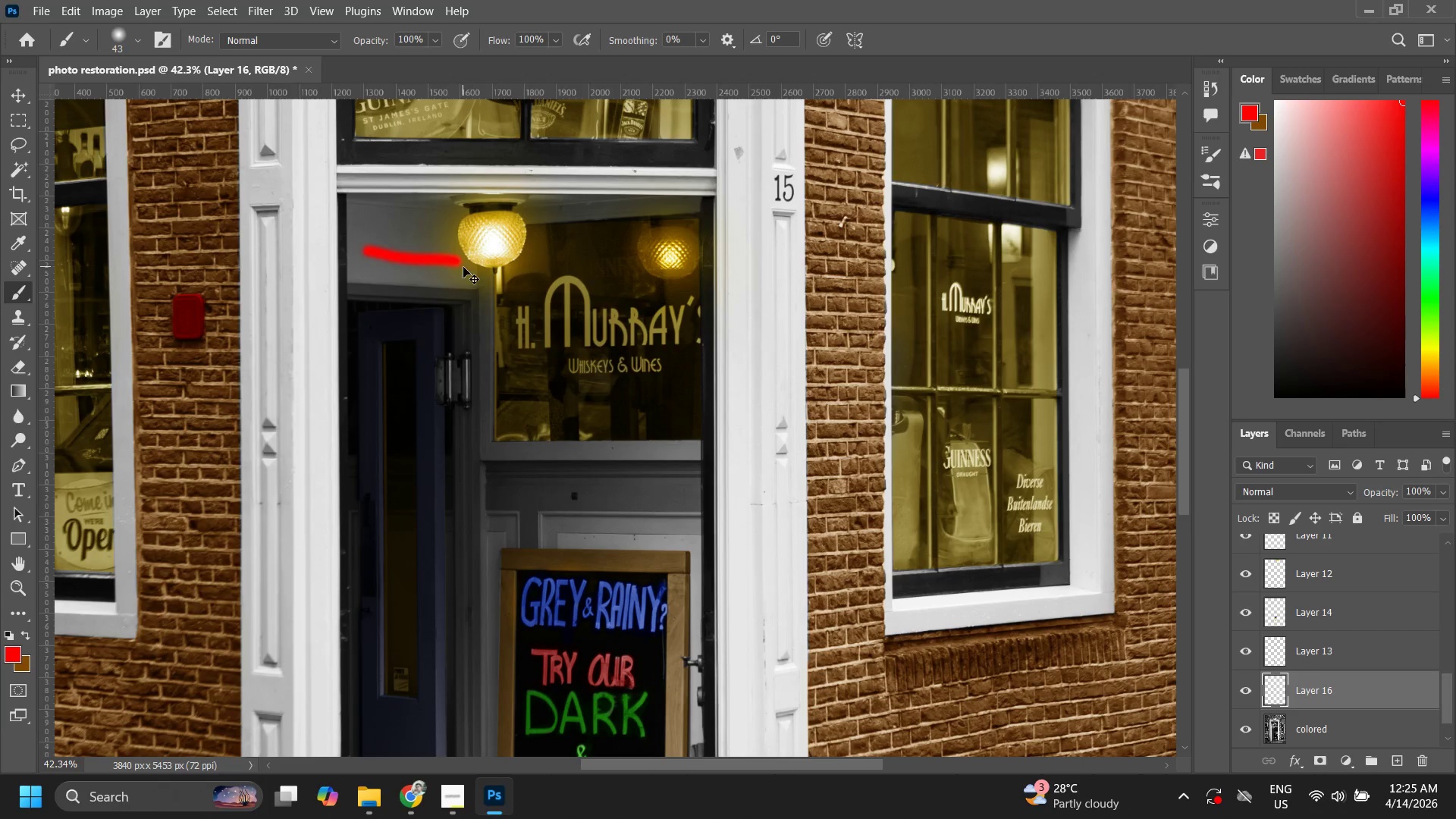 
key(Control+Z)
 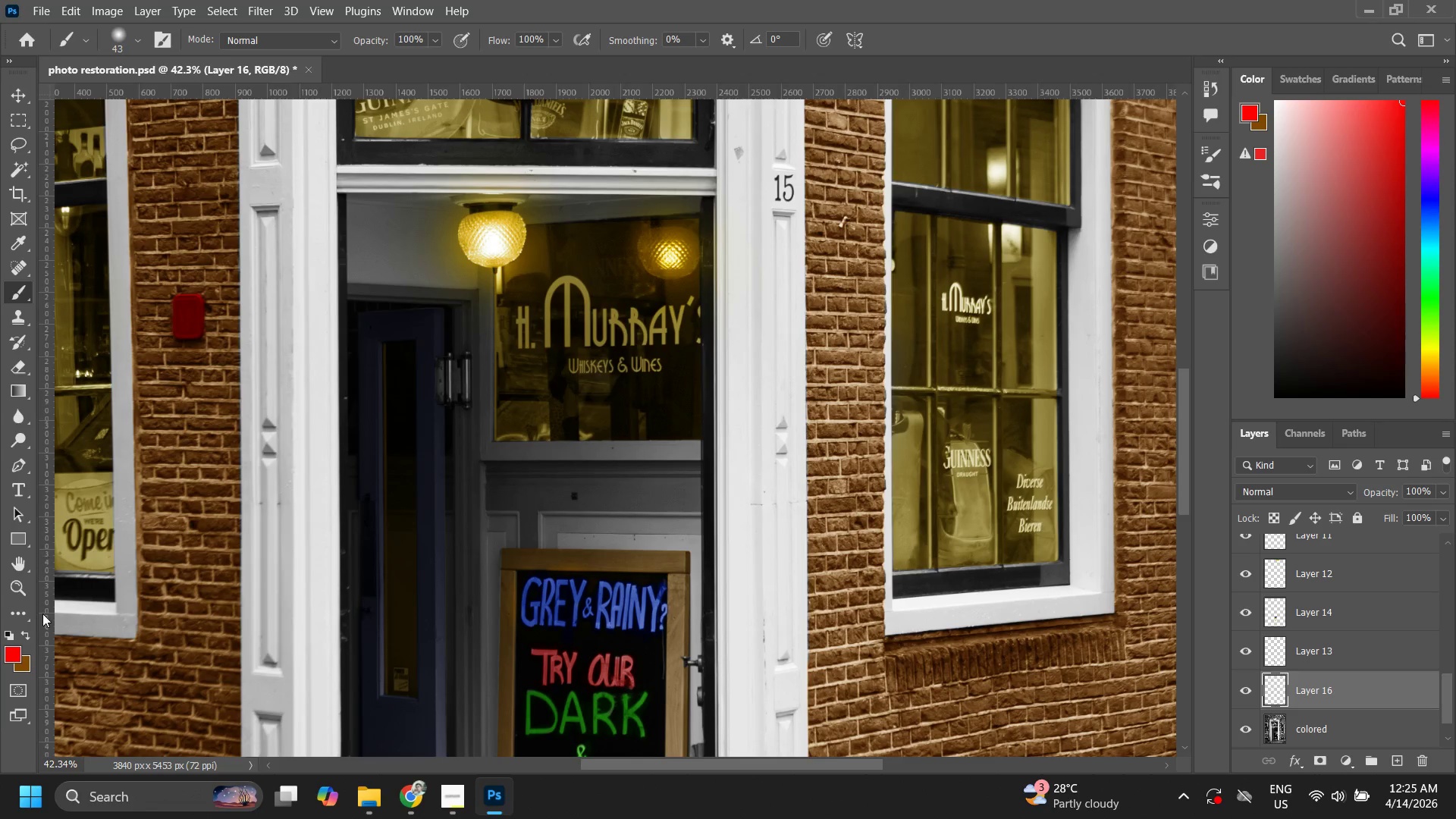 
hold_key(key=AltLeft, duration=0.73)
 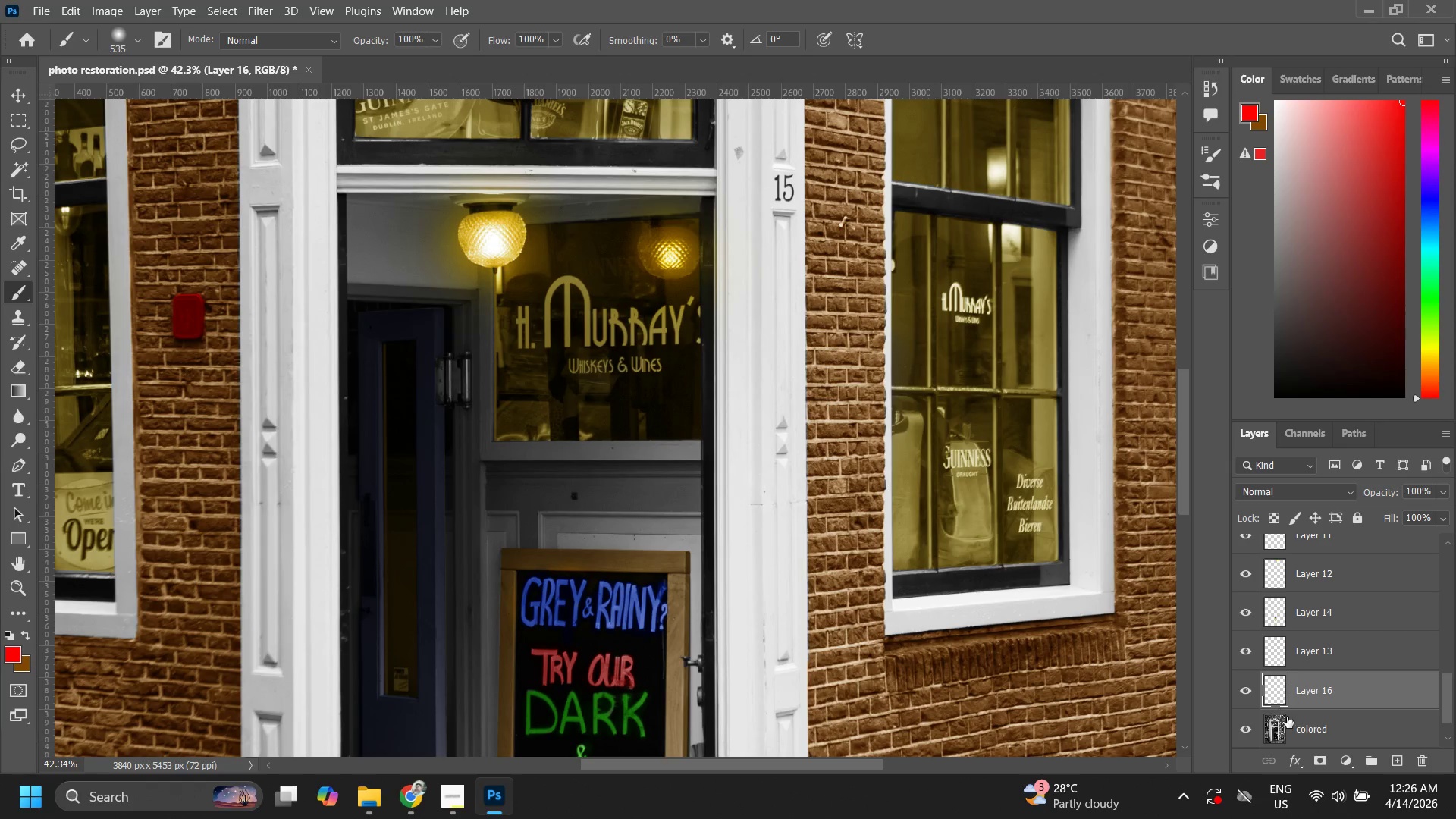 
left_click([1313, 497])
 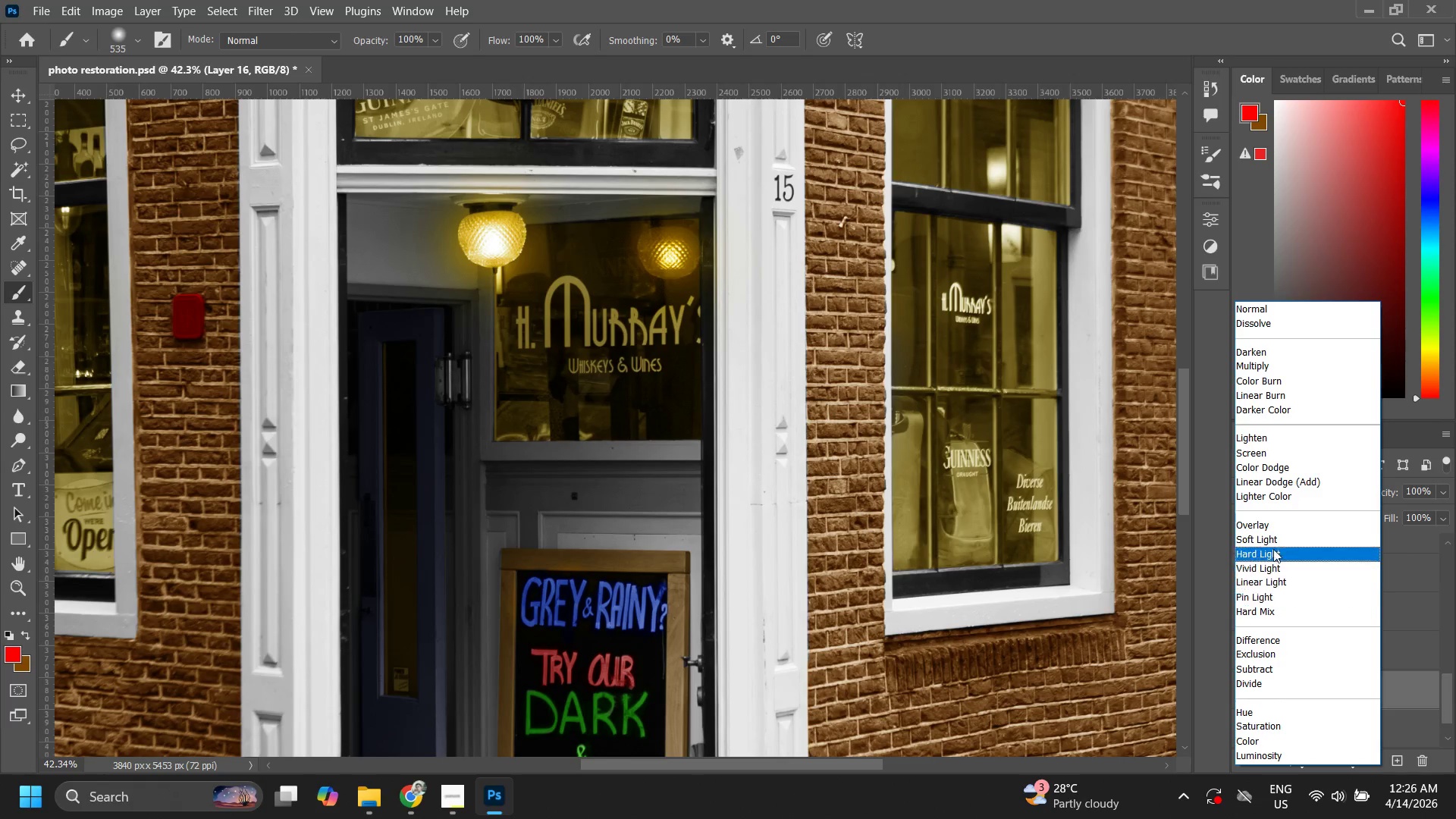 
left_click([1269, 536])
 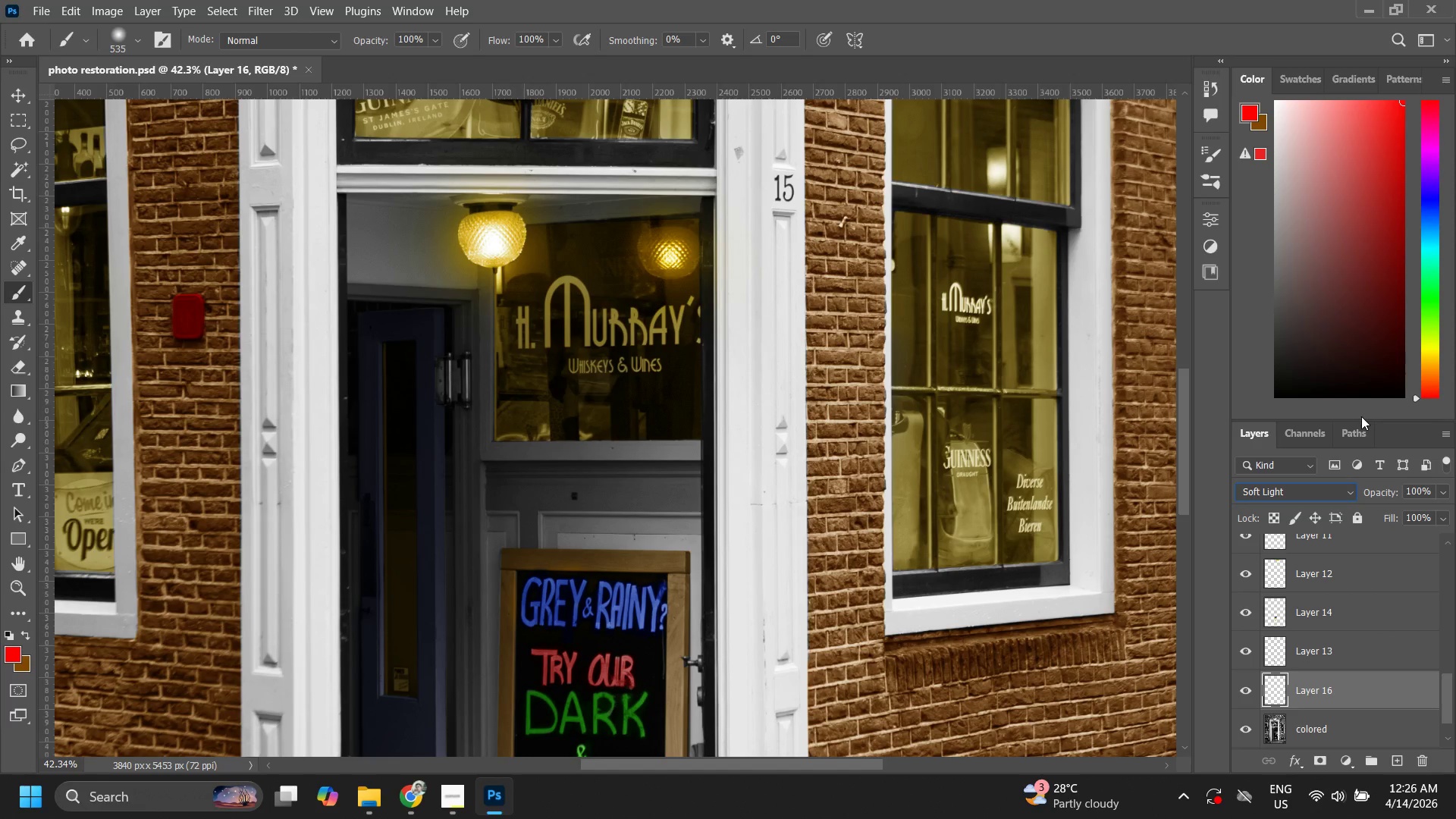 
wait(5.81)
 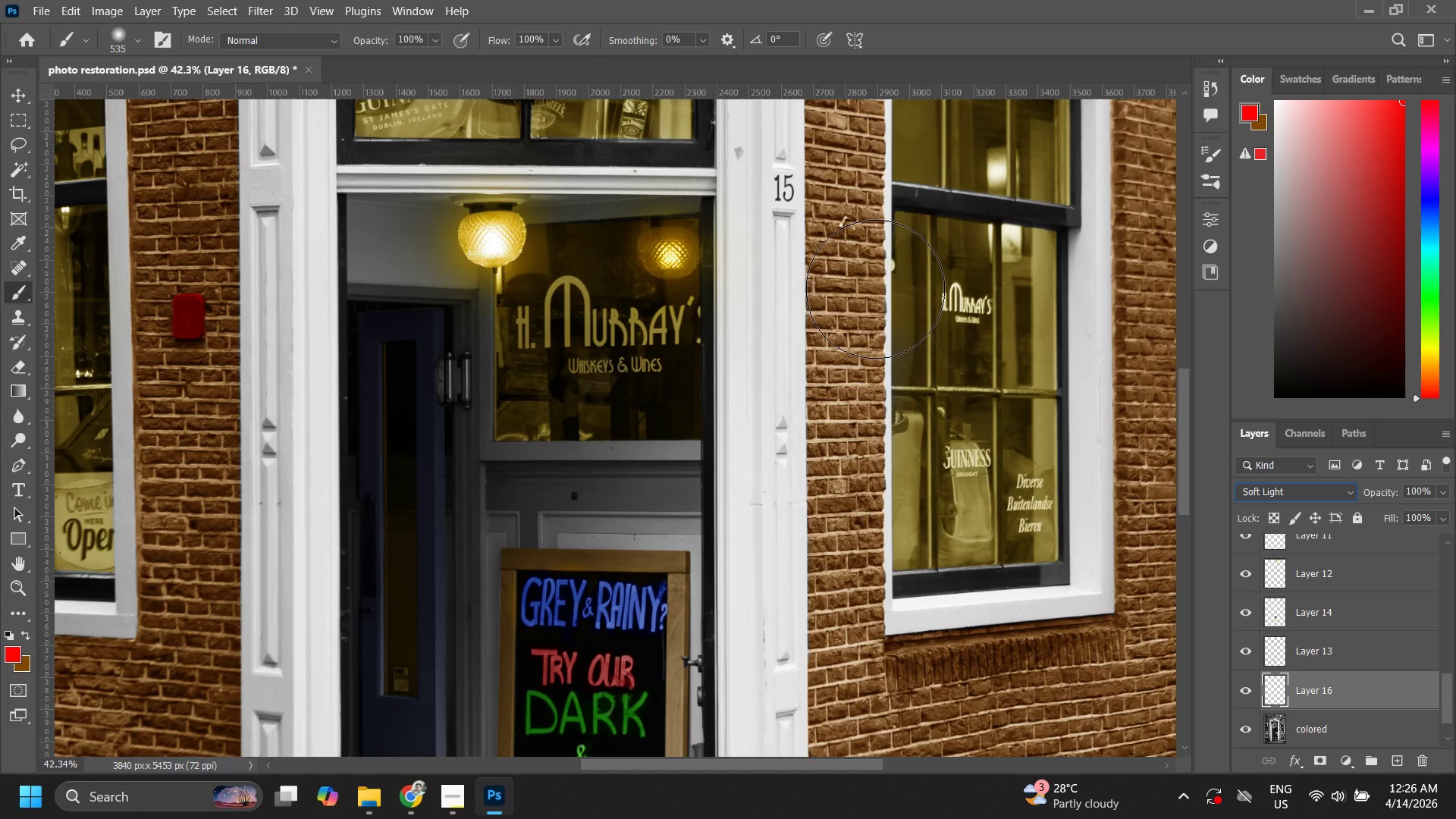 
left_click([1363, 418])
 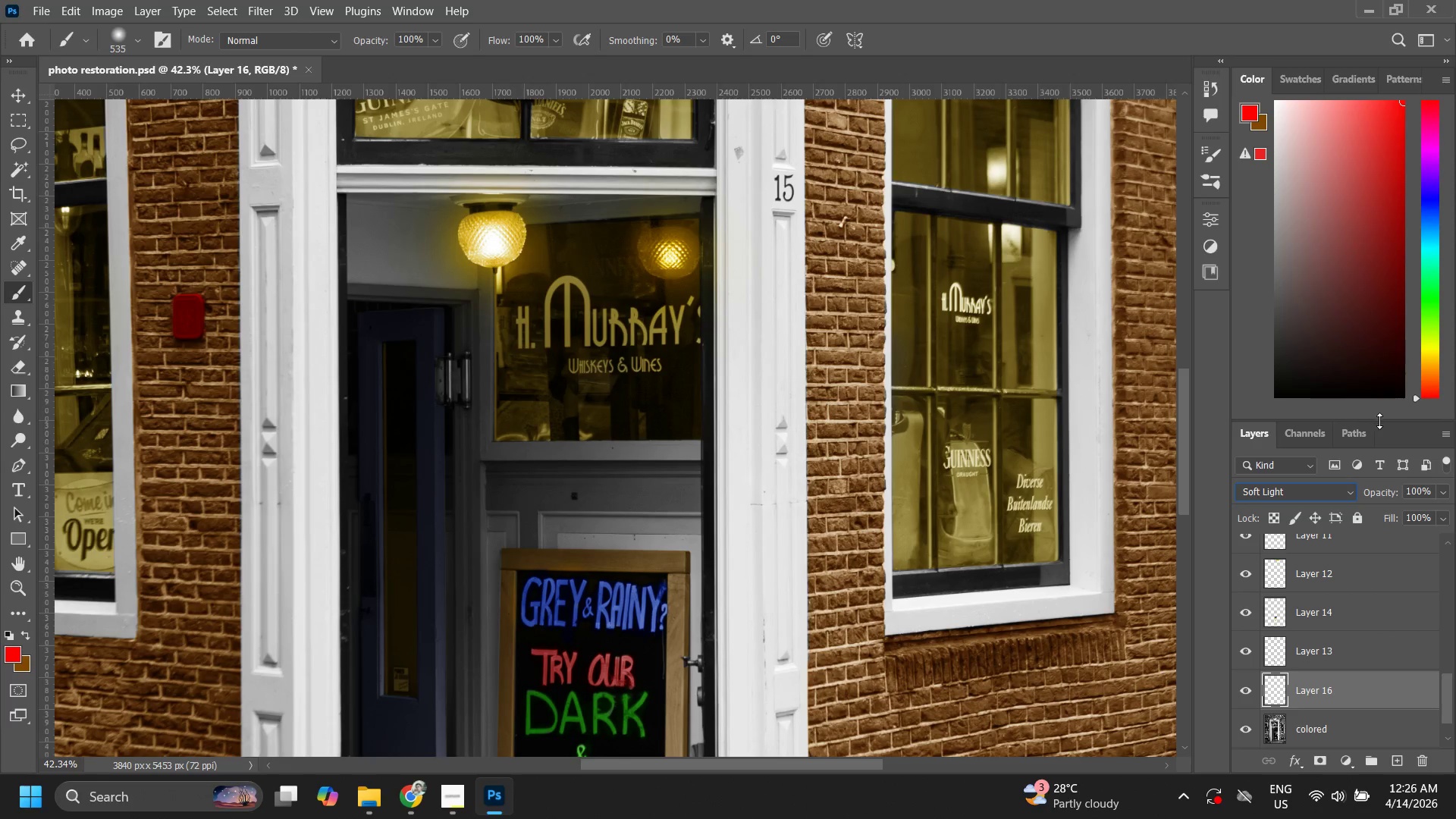 
left_click_drag(start_coordinate=[1379, 421], to_coordinate=[1340, 160])
 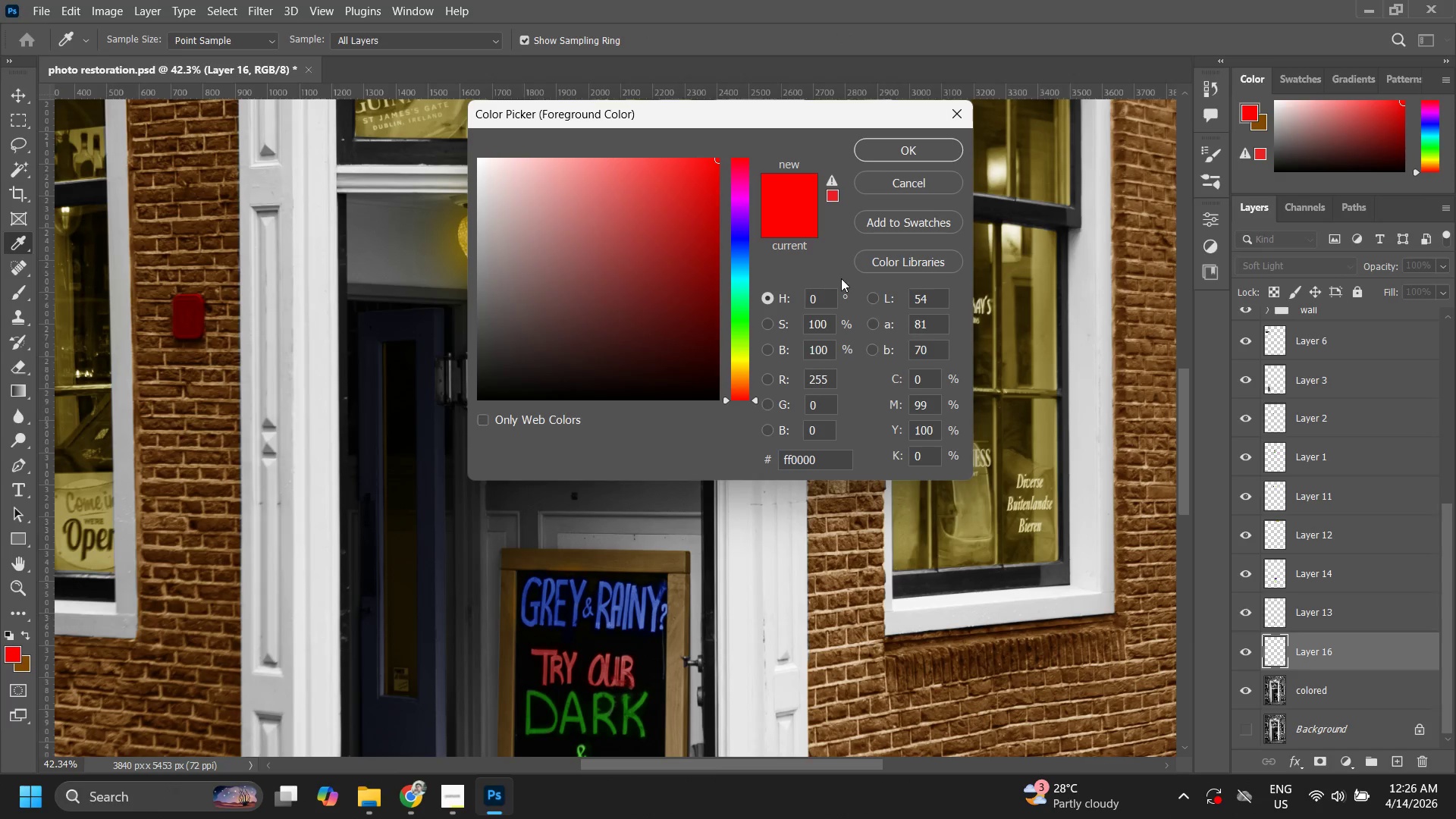 
left_click([741, 370])
 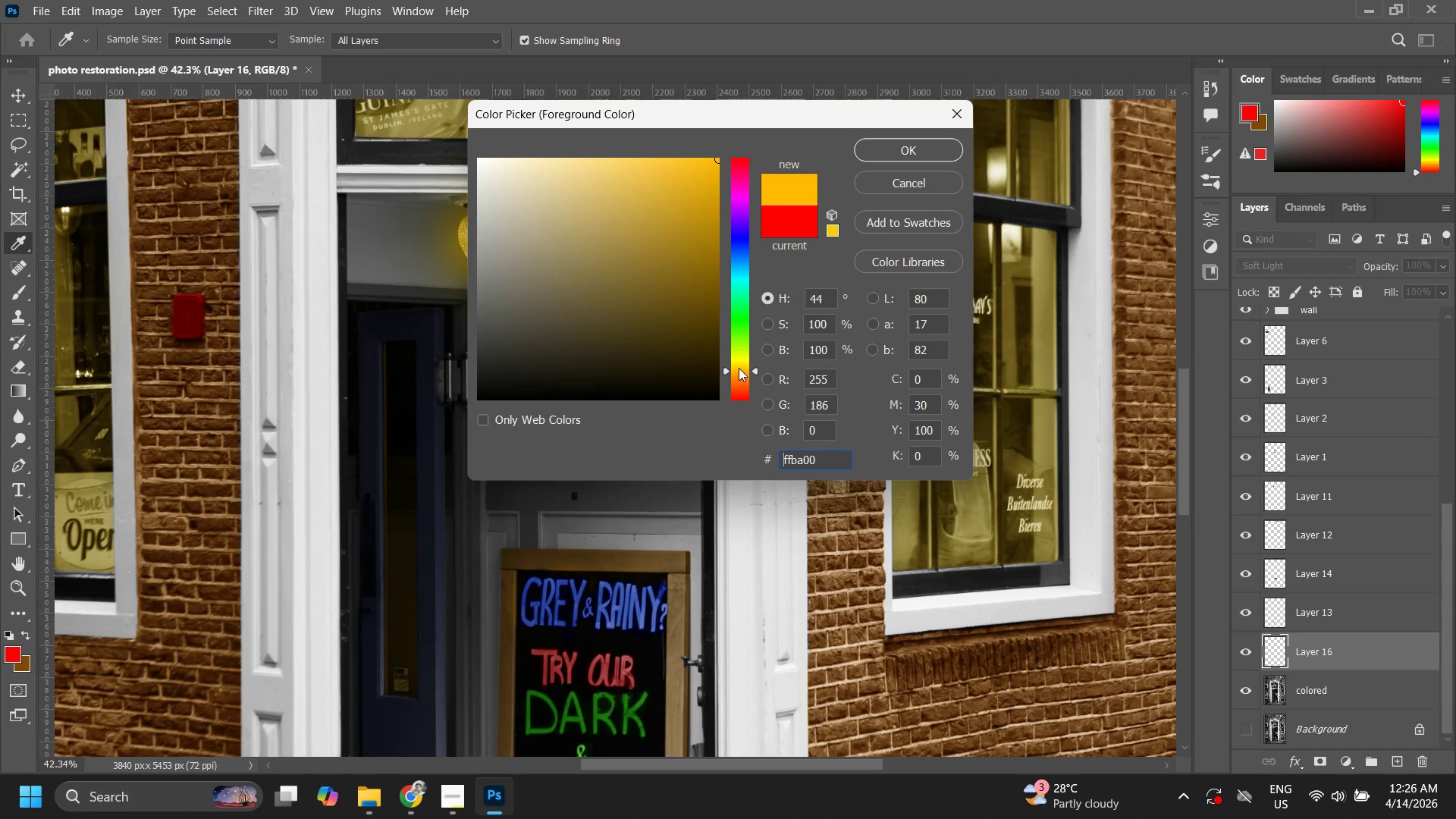 
left_click_drag(start_coordinate=[739, 366], to_coordinate=[742, 365])
 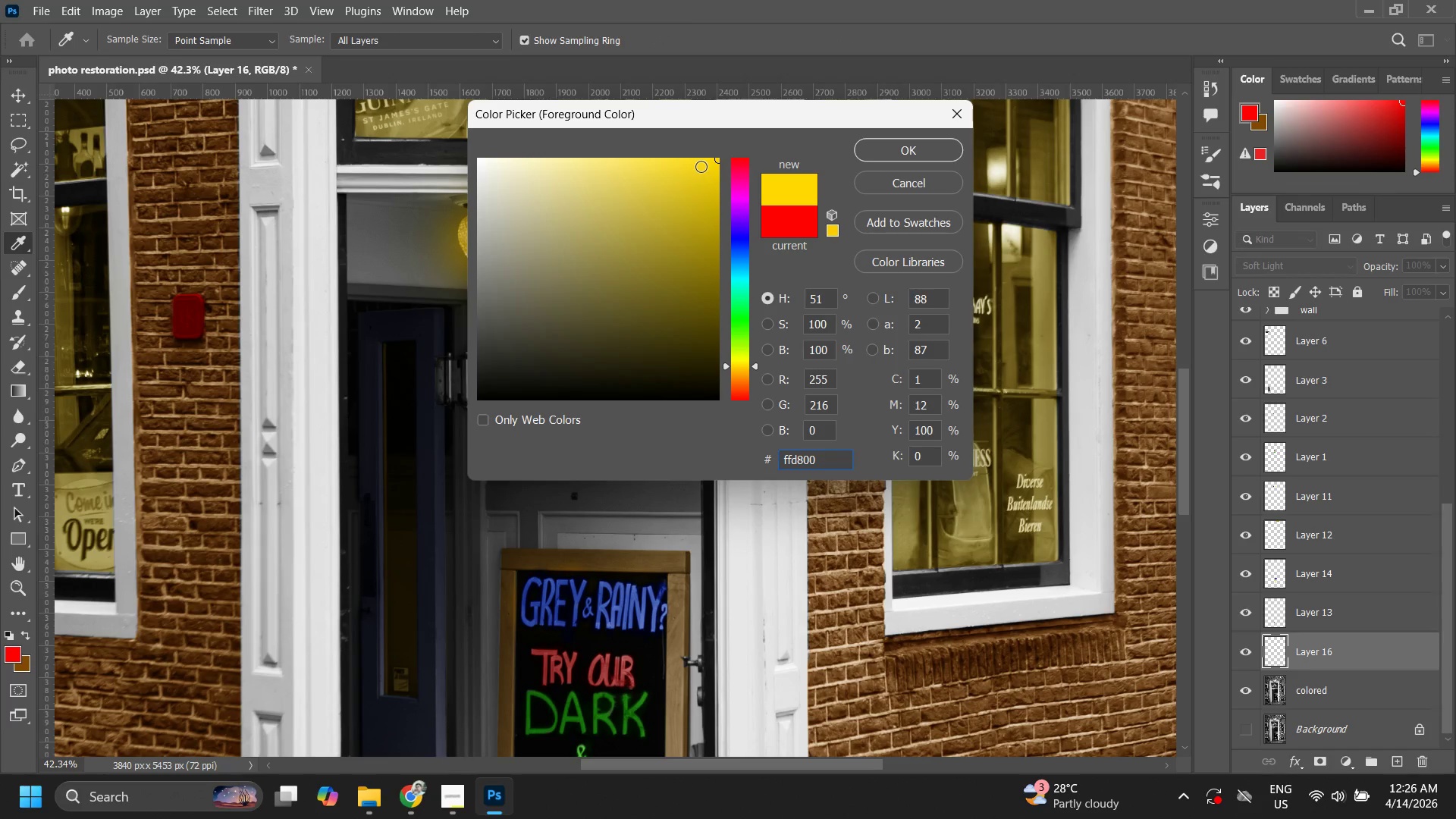 
left_click_drag(start_coordinate=[704, 167], to_coordinate=[717, 196])
 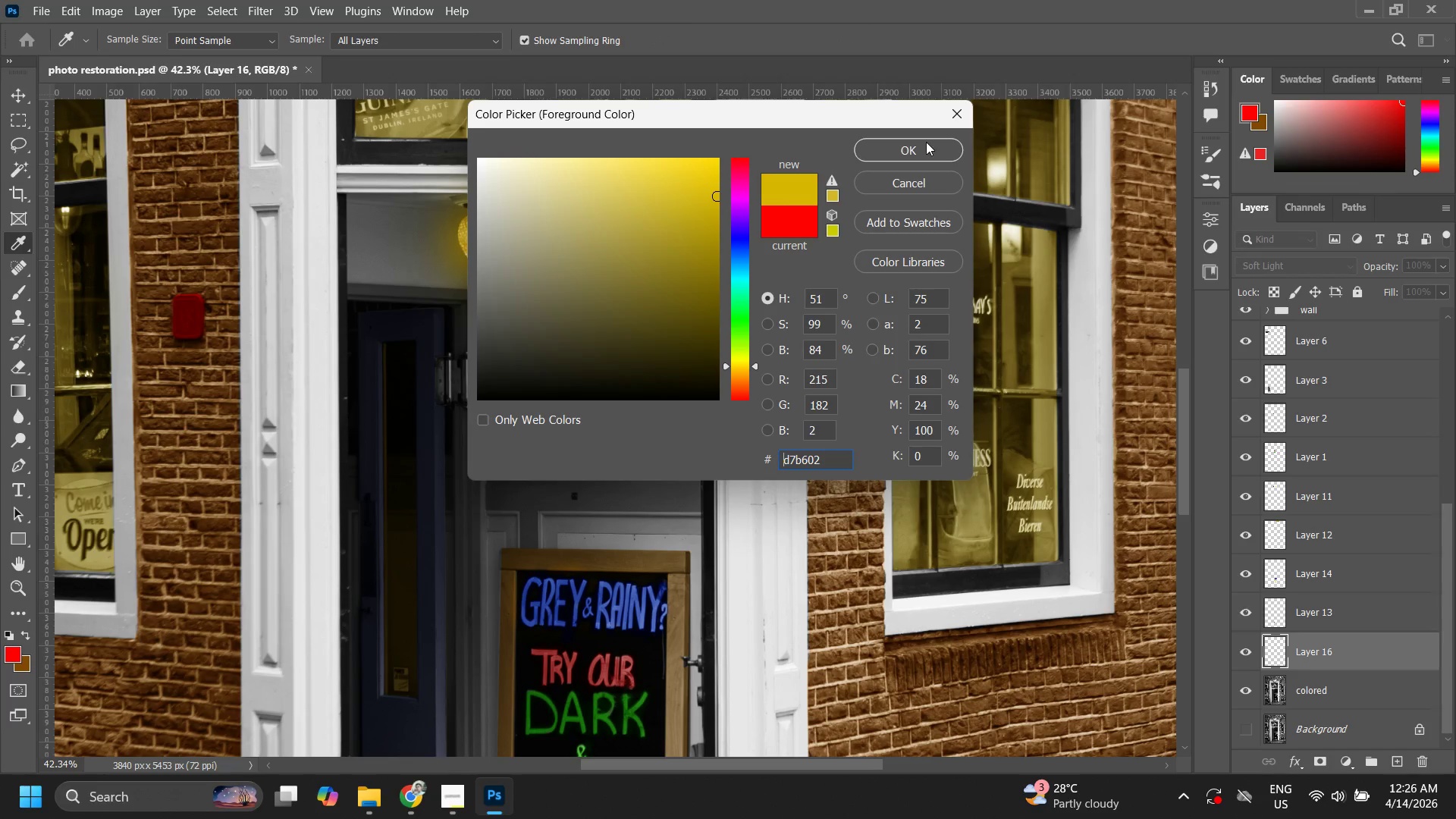 
left_click([927, 141])
 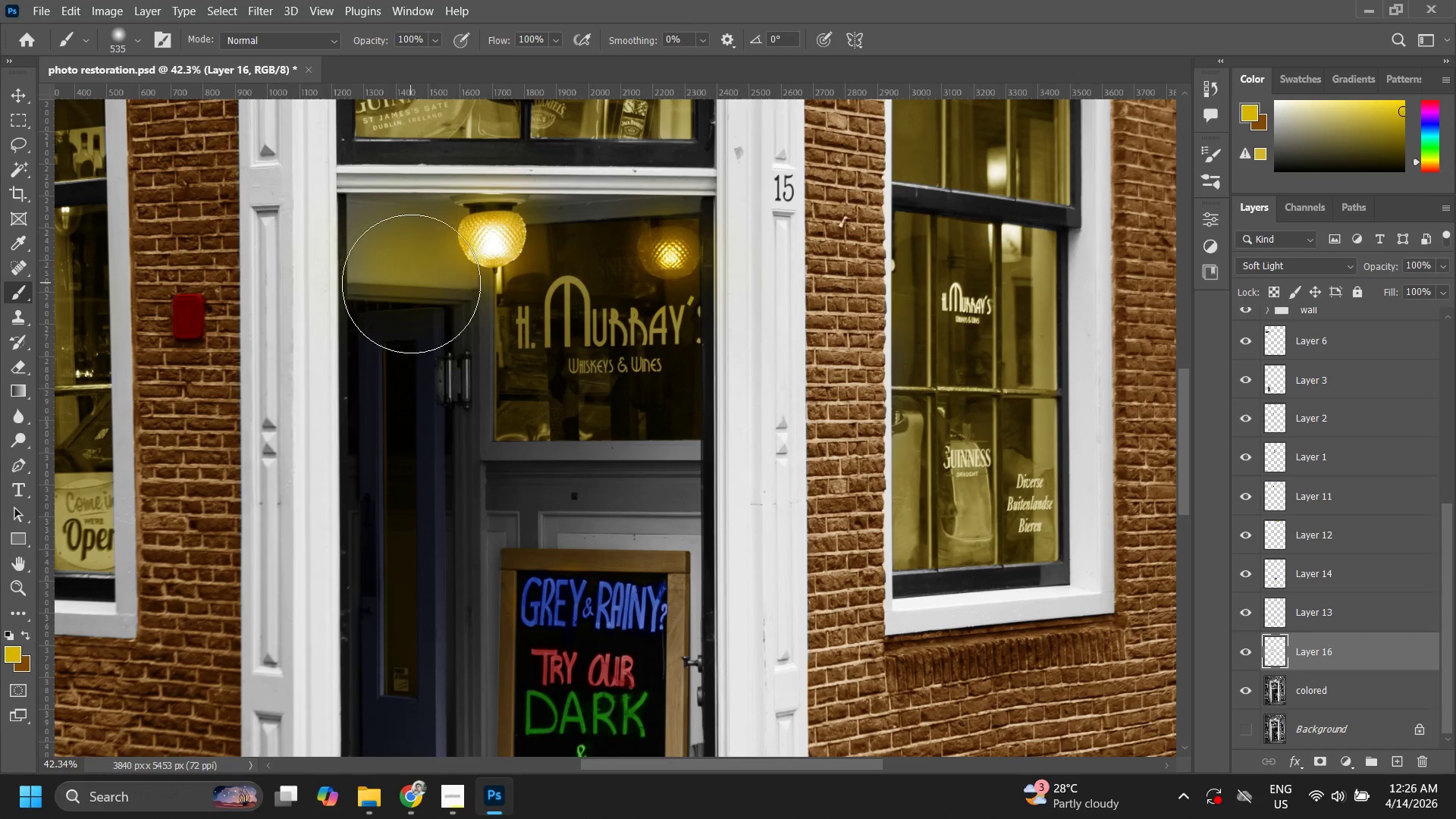 
left_click([384, 243])
 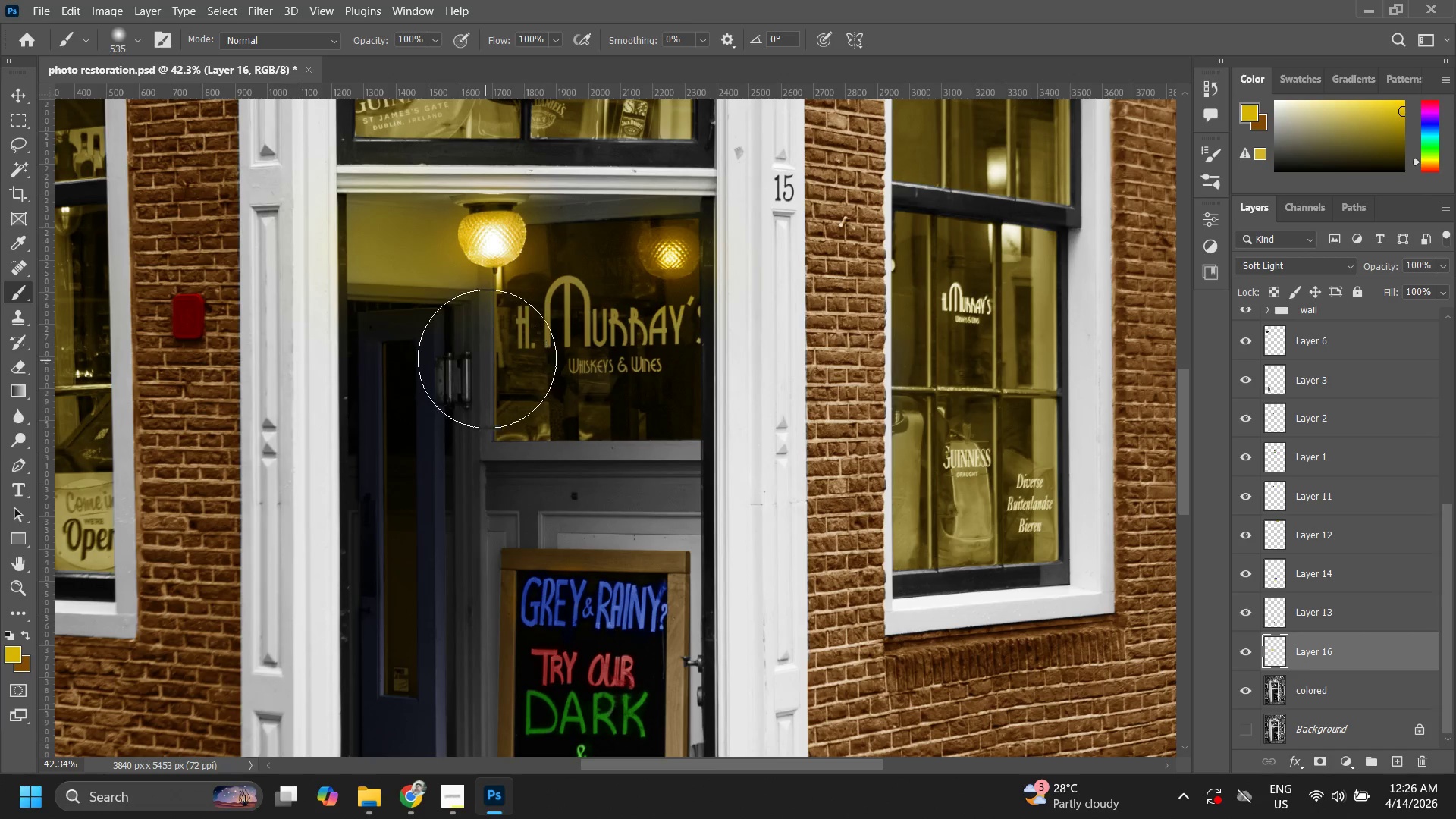 
left_click_drag(start_coordinate=[478, 335], to_coordinate=[516, 607])
 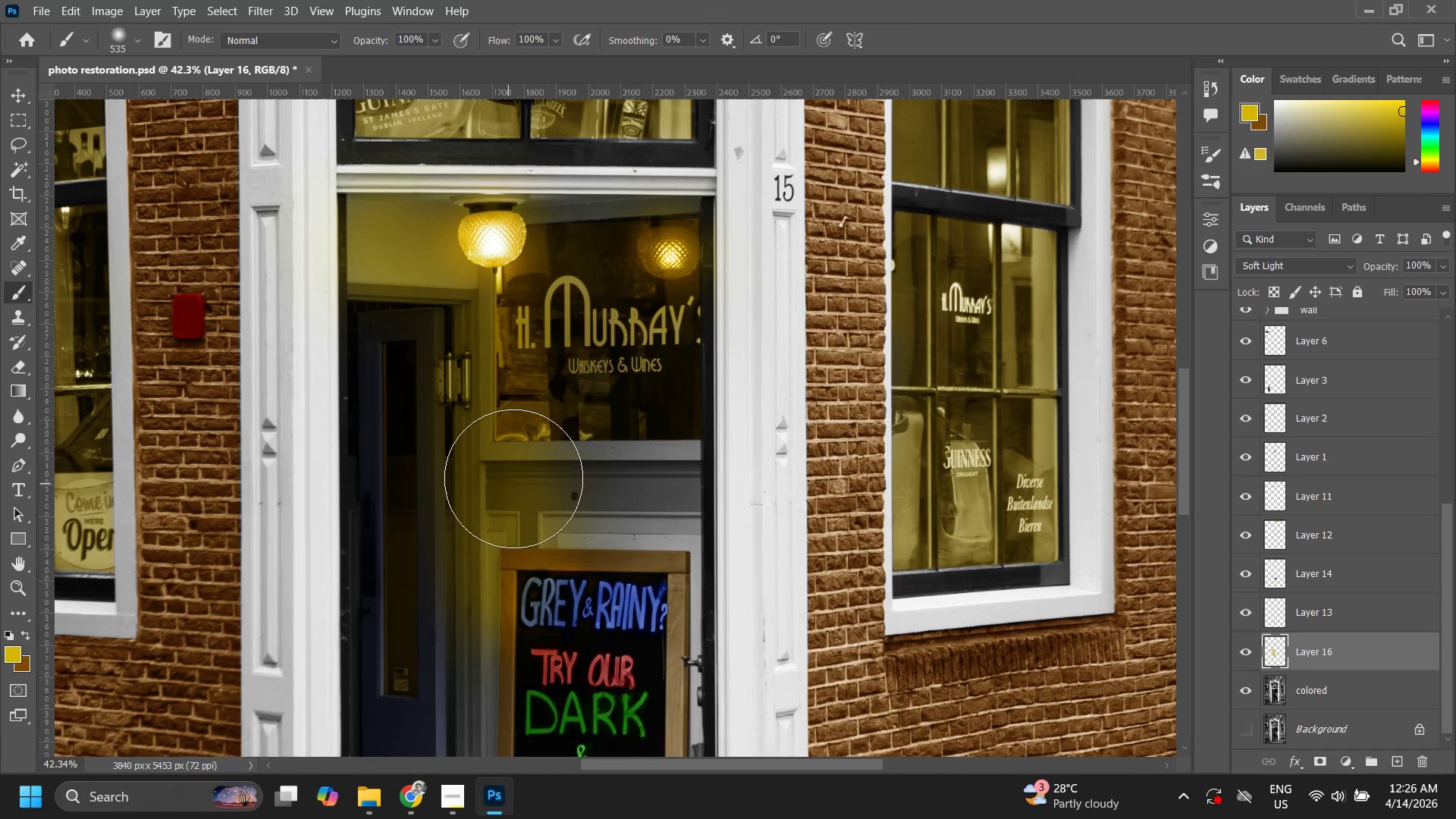 
key(Control+Z)
 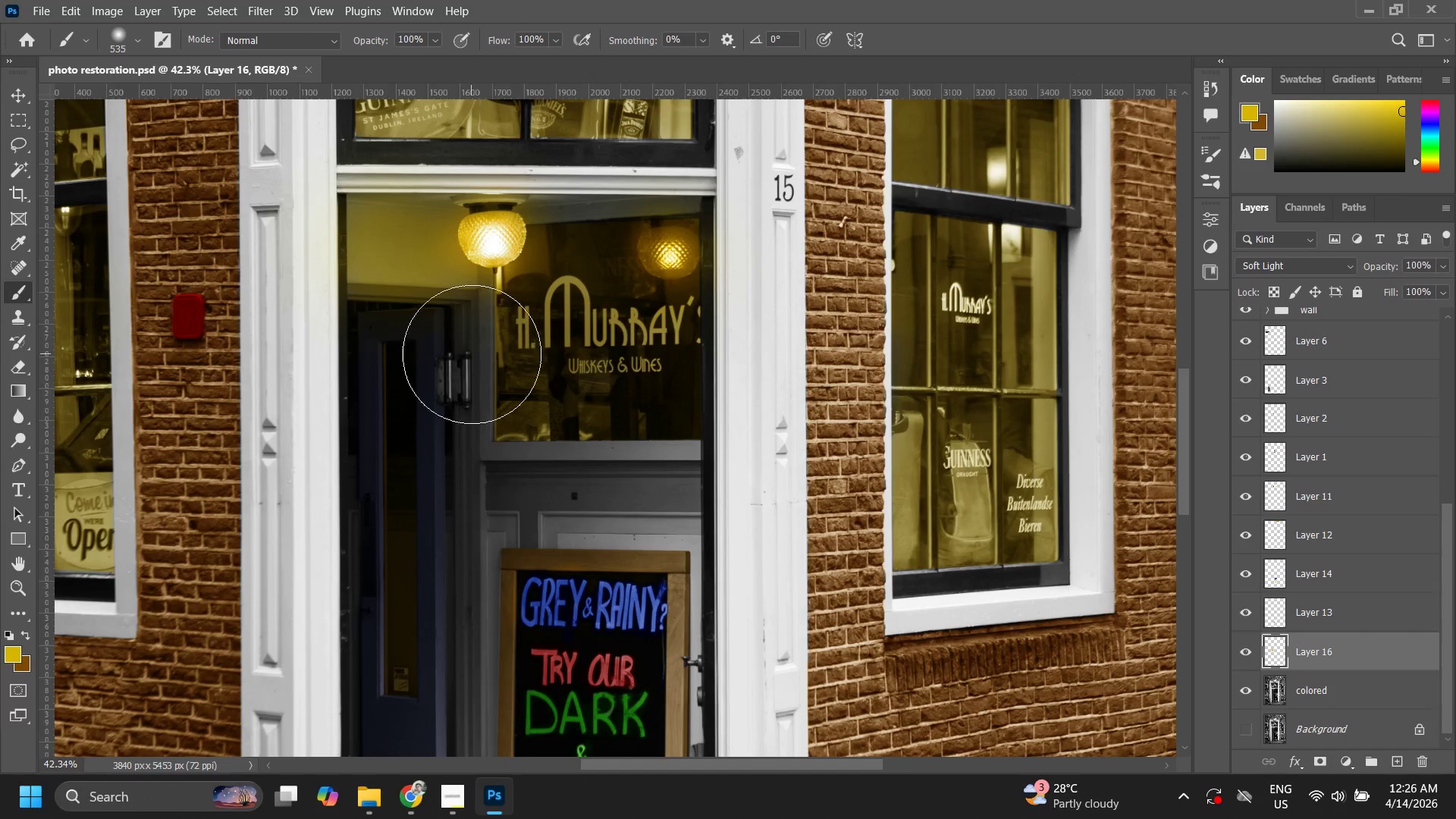 
left_click_drag(start_coordinate=[472, 325], to_coordinate=[466, 532])
 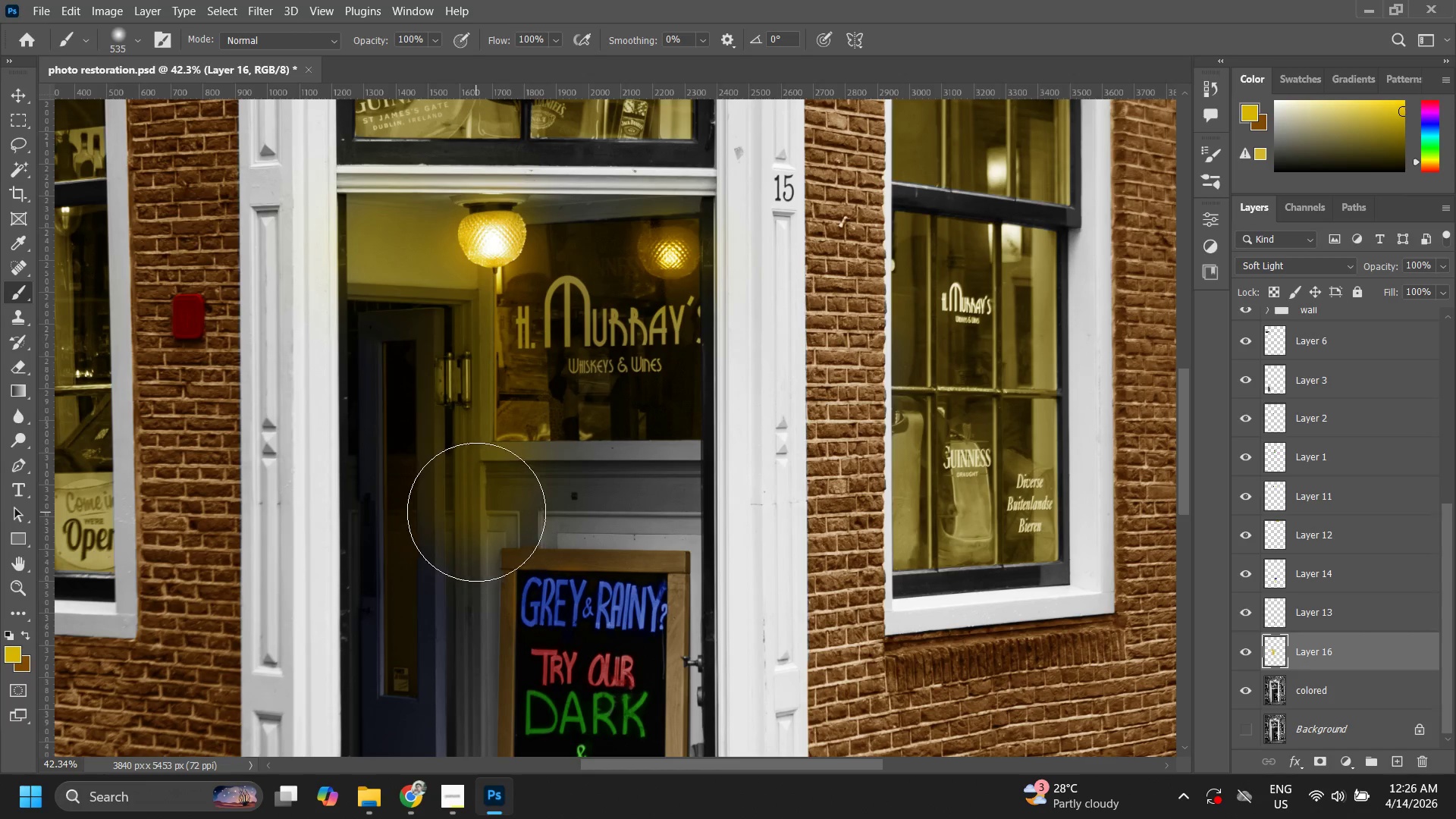 
left_click_drag(start_coordinate=[479, 507], to_coordinate=[565, 483])
 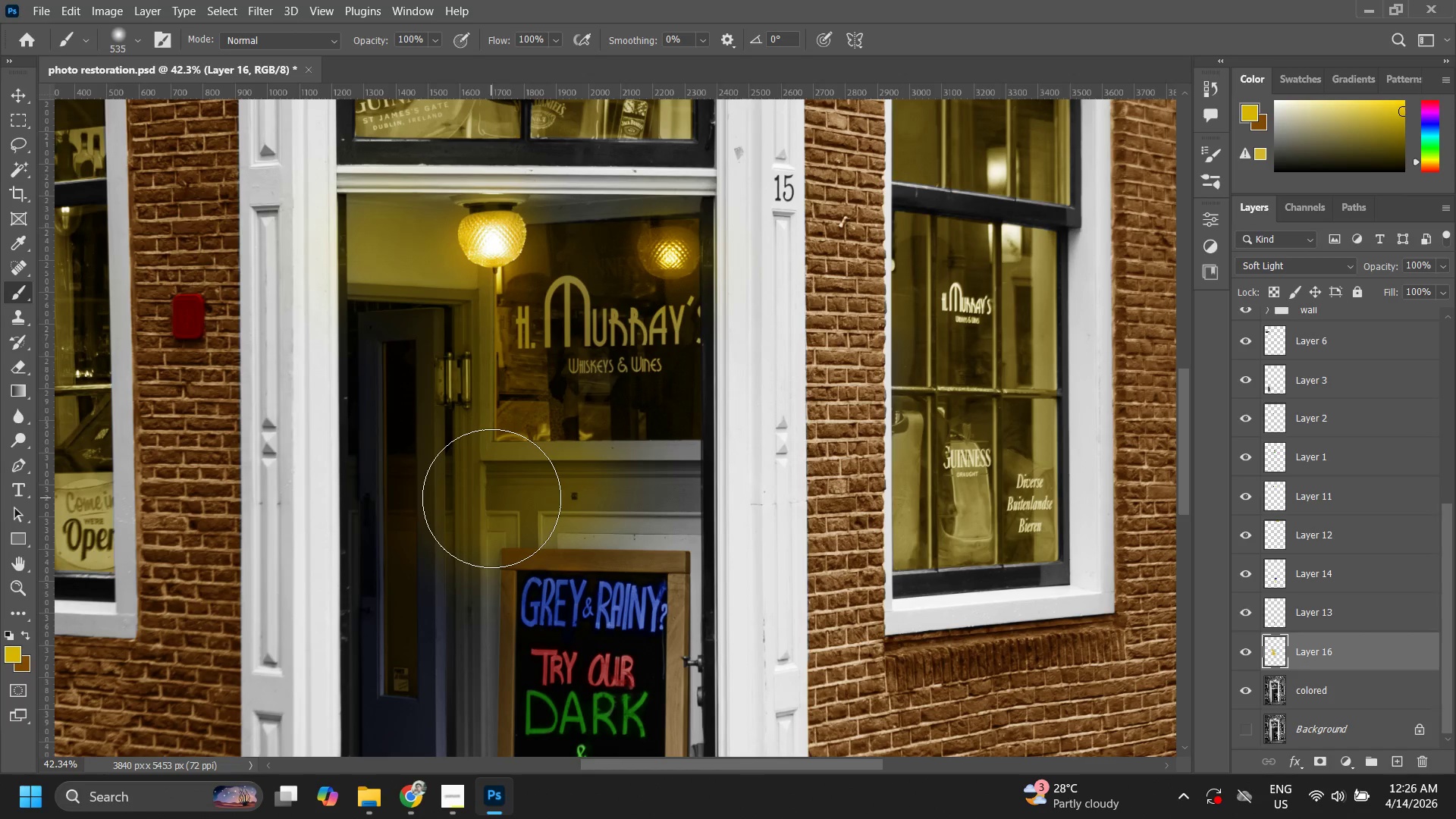 
left_click_drag(start_coordinate=[525, 494], to_coordinate=[645, 483])
 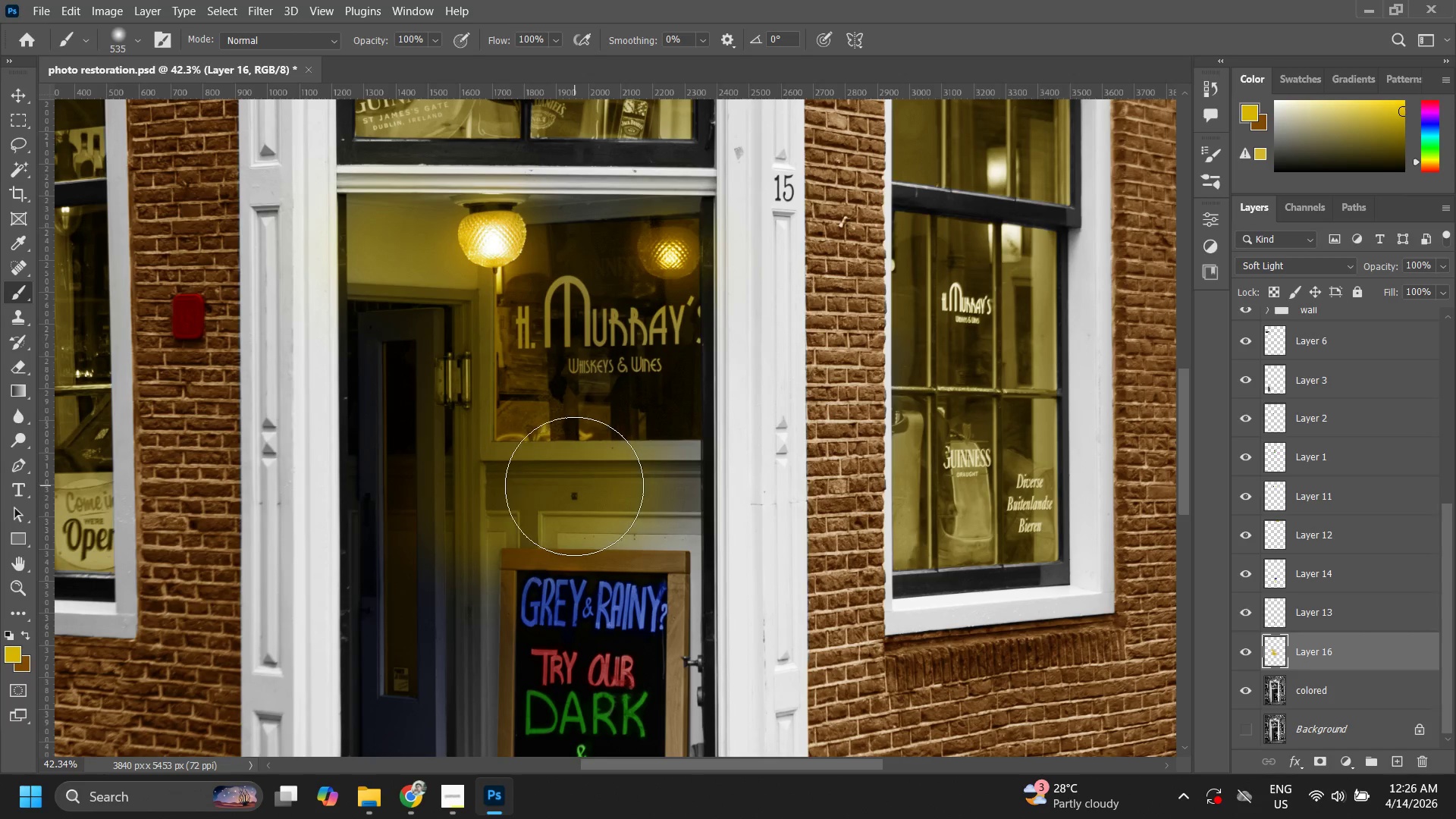 
left_click_drag(start_coordinate=[573, 486], to_coordinate=[668, 488])
 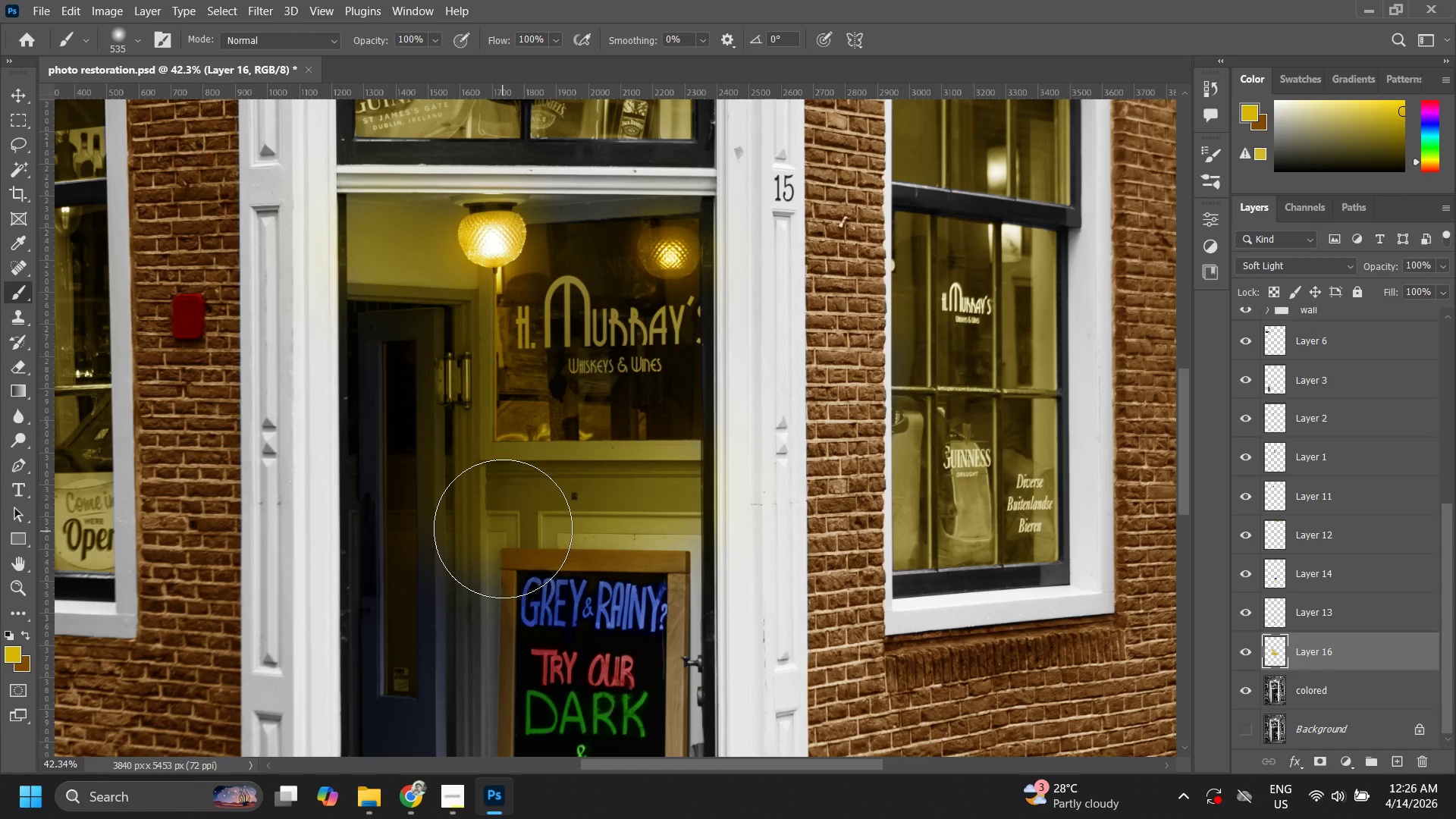 
left_click_drag(start_coordinate=[447, 586], to_coordinate=[454, 660])
 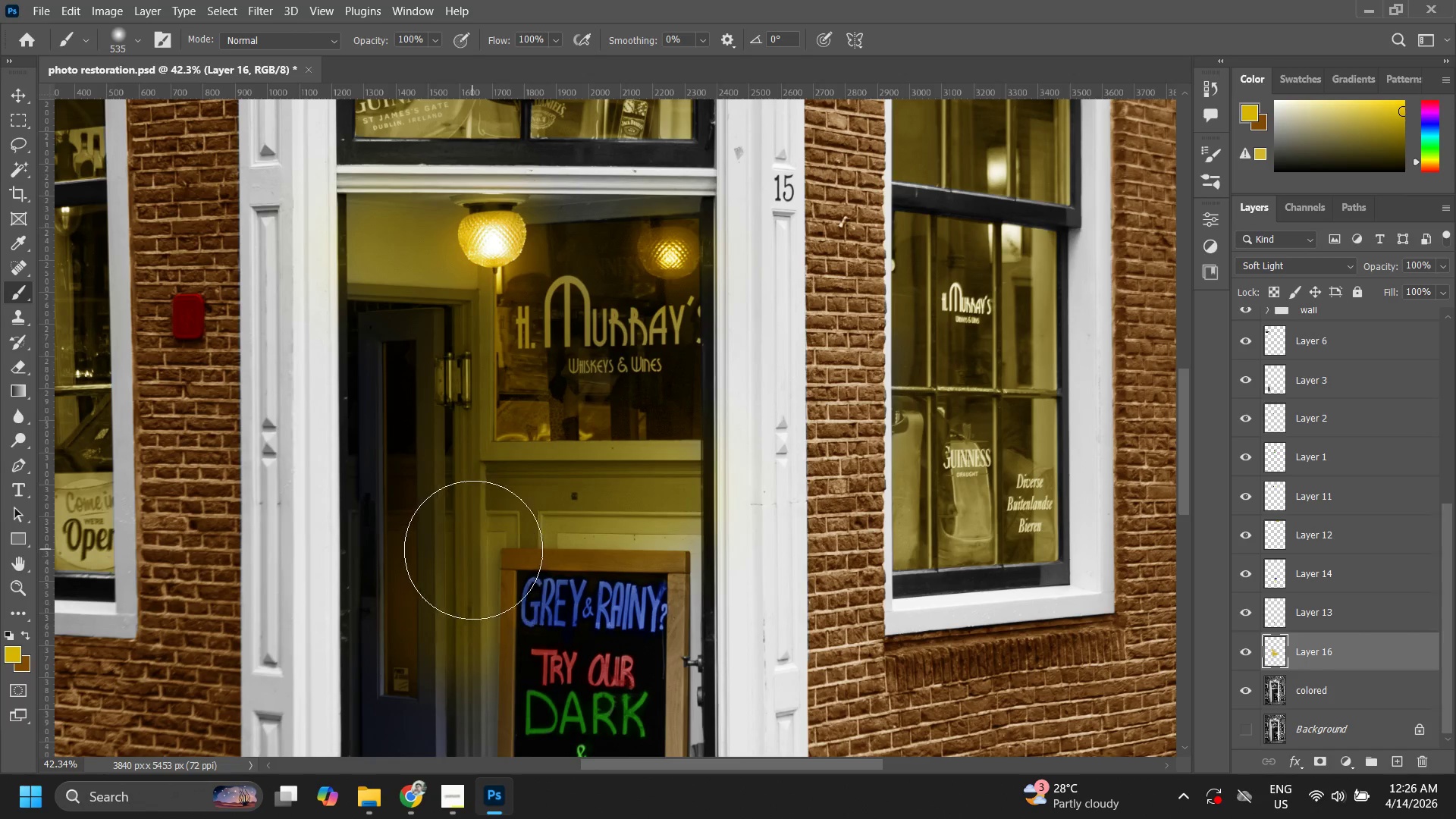 
hold_key(key=Space, duration=0.61)
 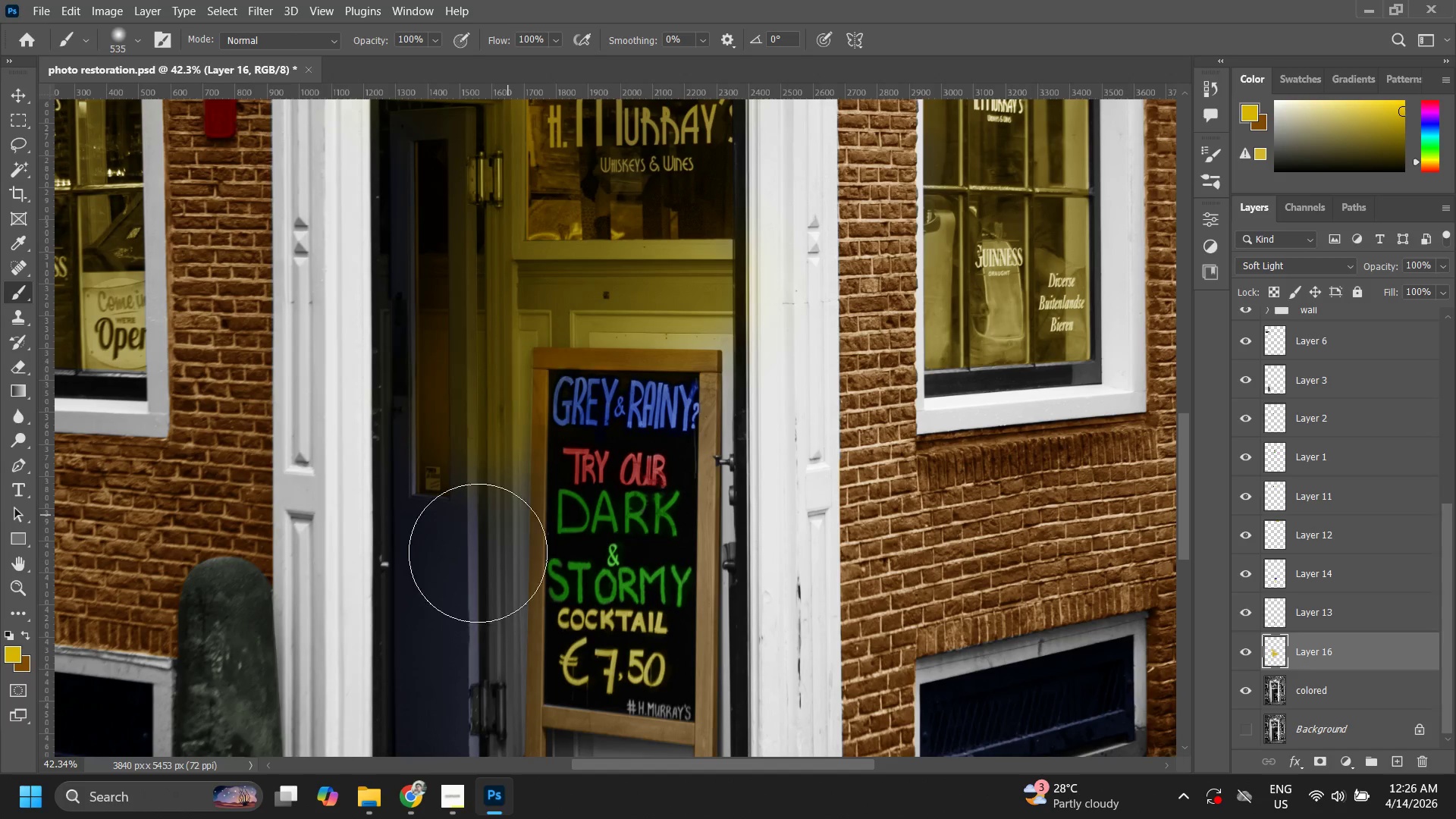 
left_click_drag(start_coordinate=[473, 549], to_coordinate=[505, 348])
 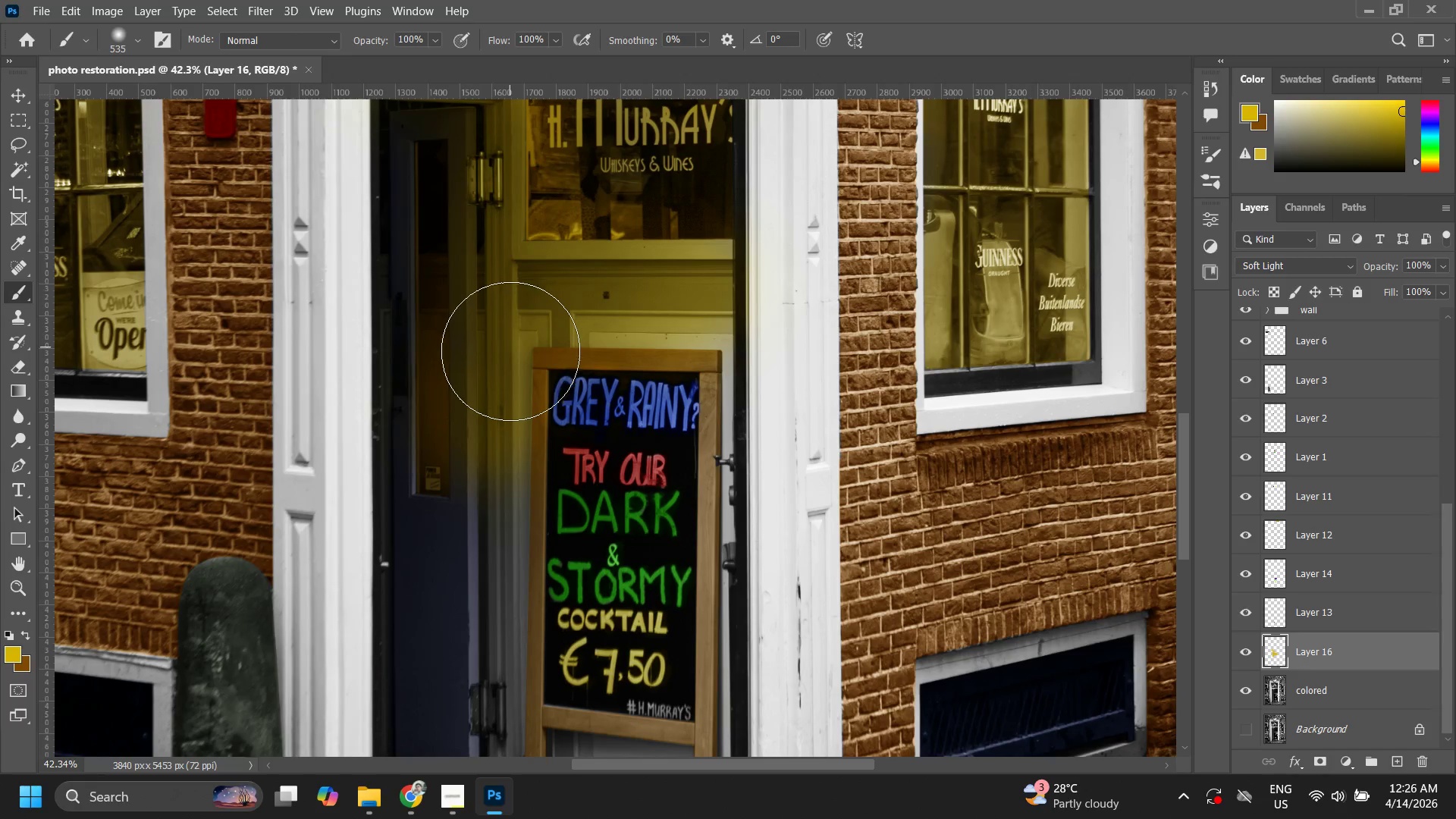 
left_click_drag(start_coordinate=[508, 364], to_coordinate=[478, 625])
 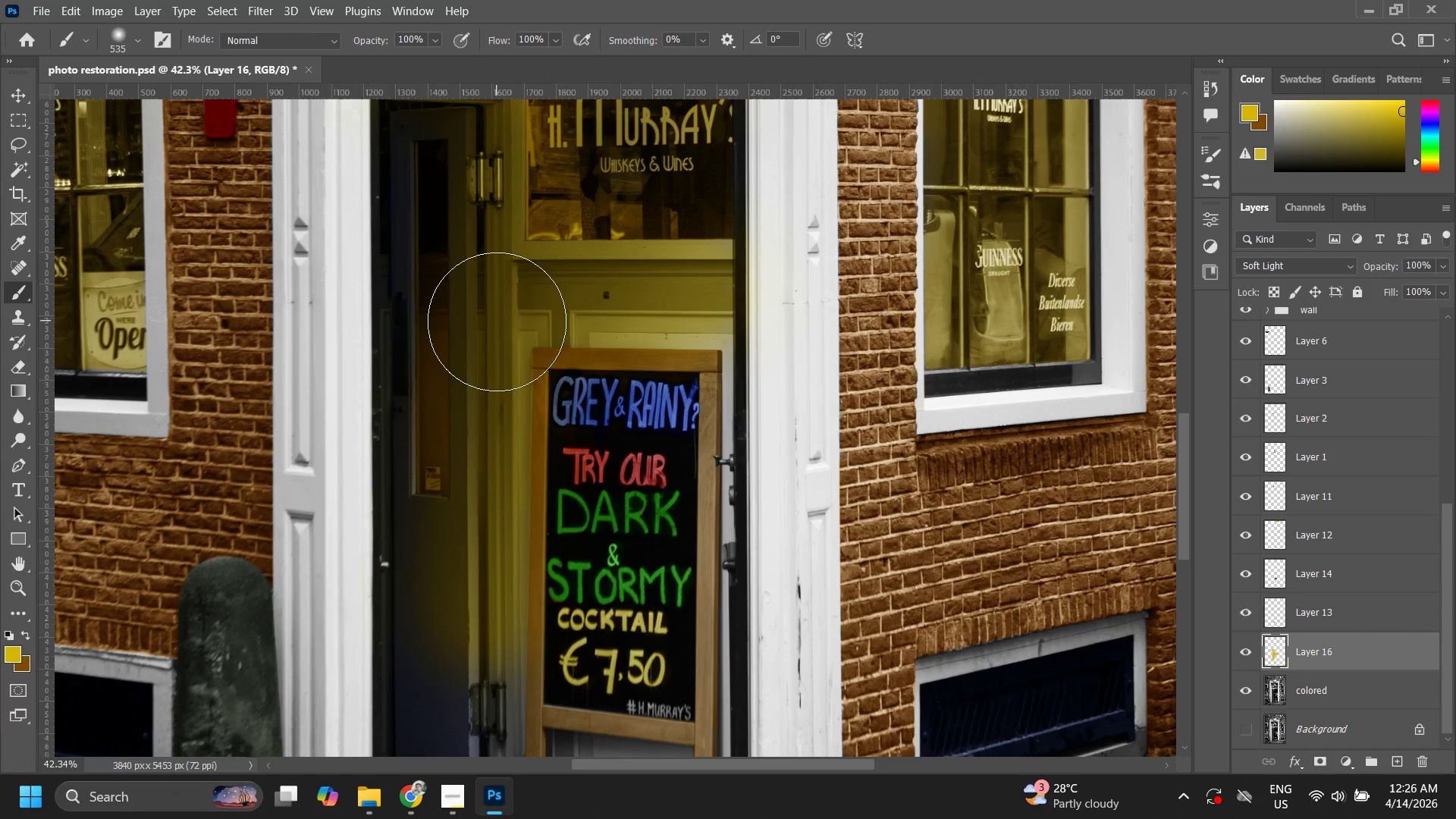 
left_click_drag(start_coordinate=[496, 318], to_coordinate=[708, 350])
 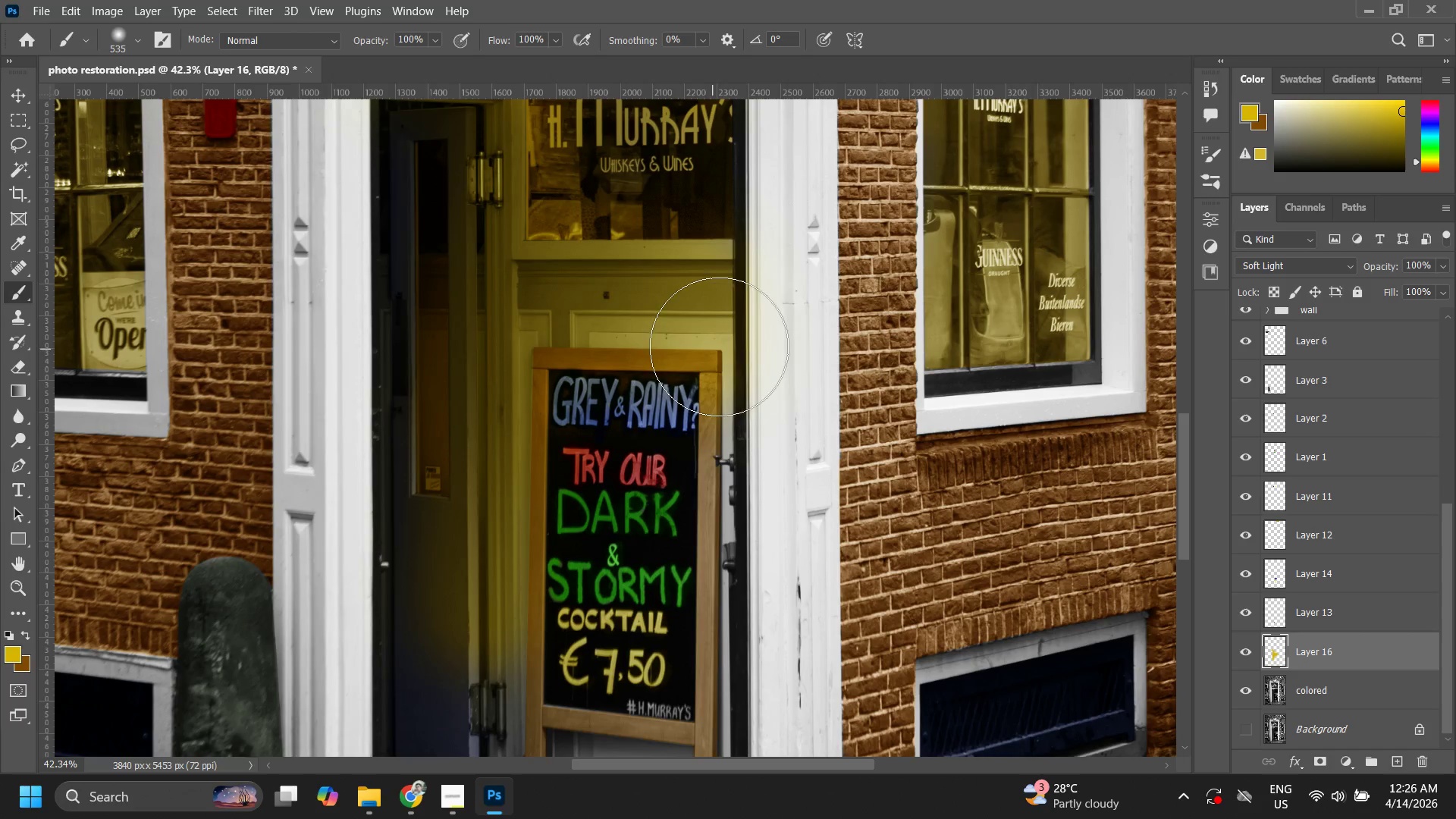 
left_click_drag(start_coordinate=[723, 343], to_coordinate=[690, 479])
 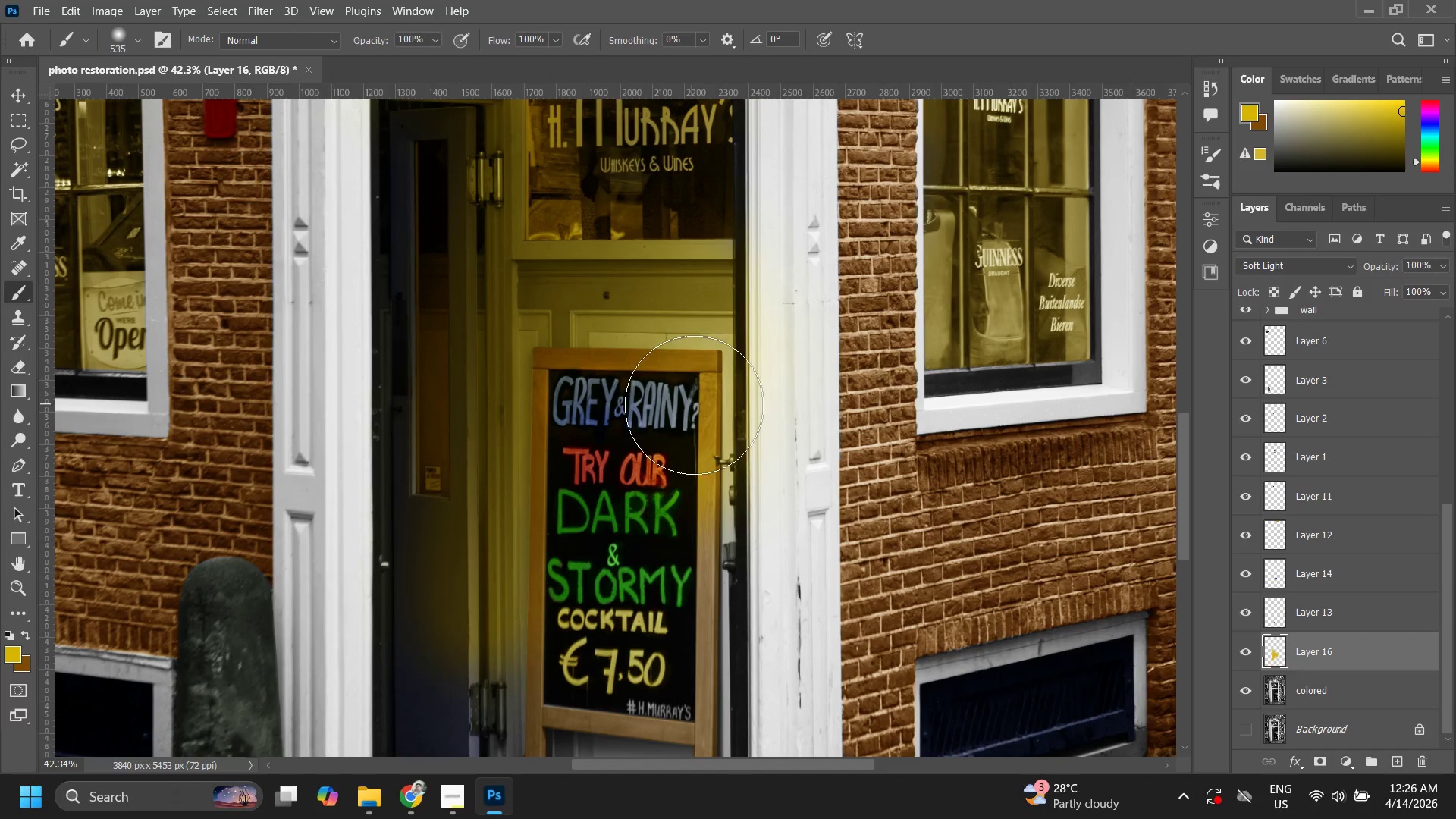 
hold_key(key=Space, duration=0.45)
 